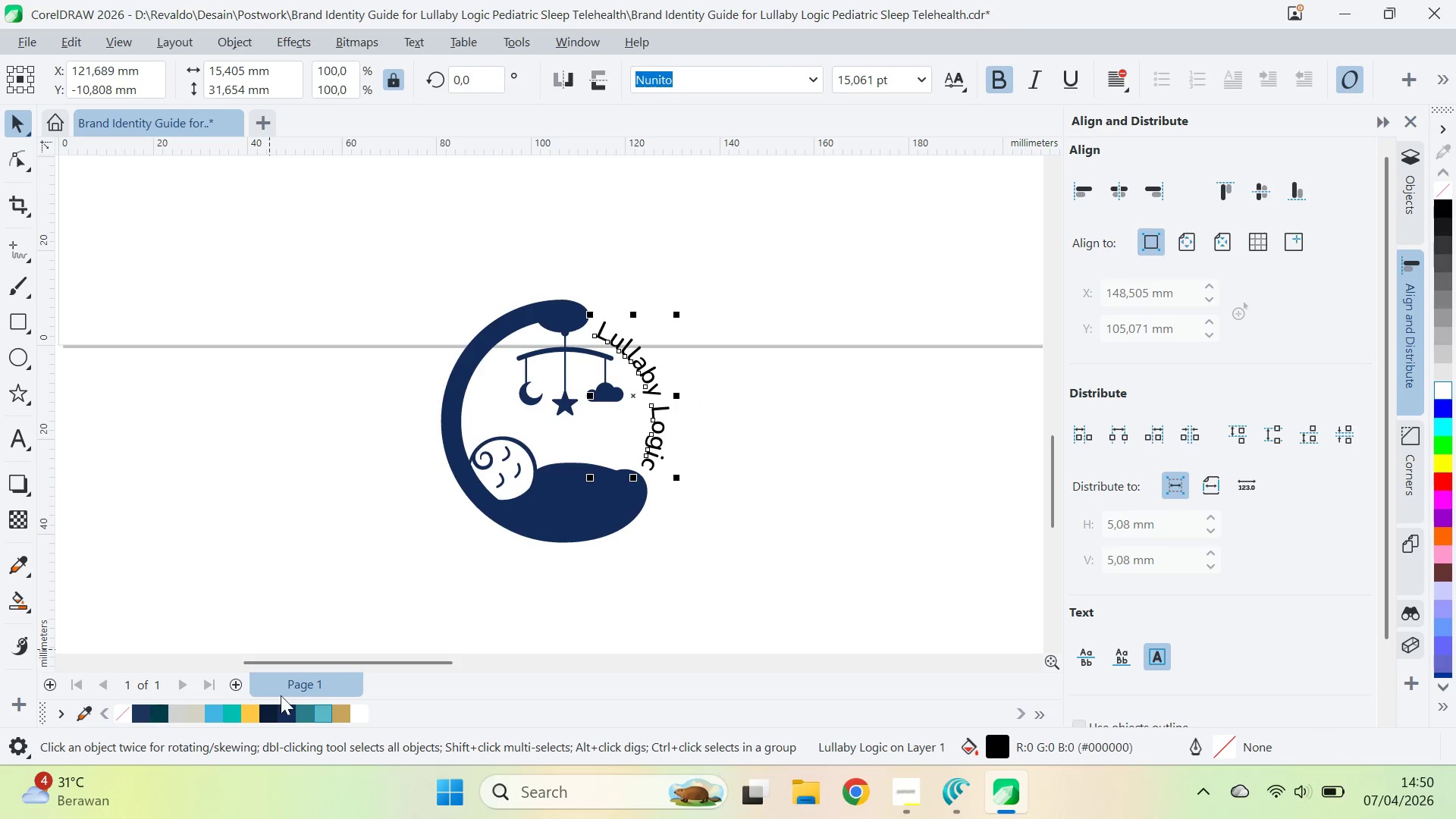 
left_click([287, 713])
 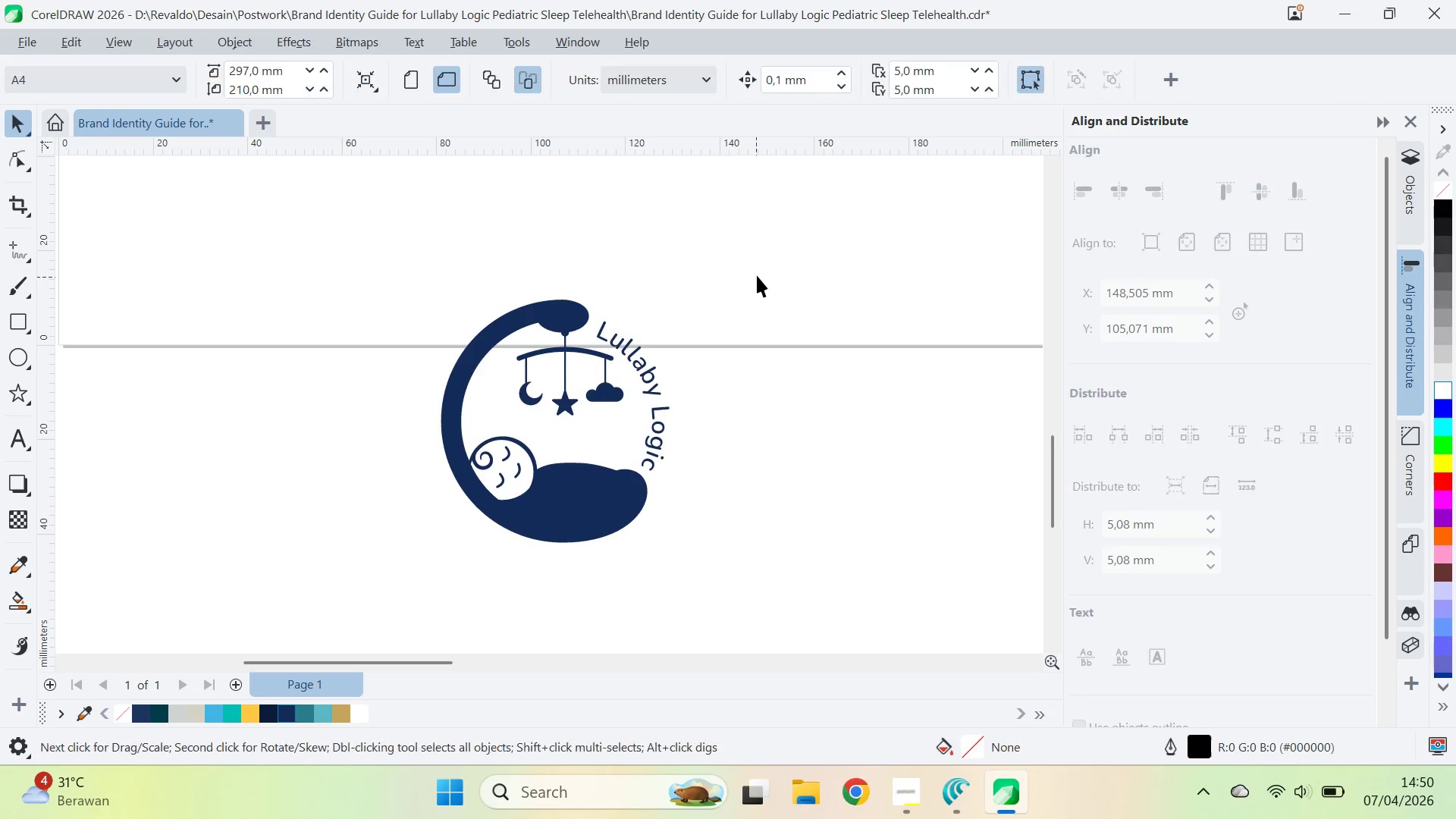 
left_click_drag(start_coordinate=[753, 243], to_coordinate=[353, 581])
 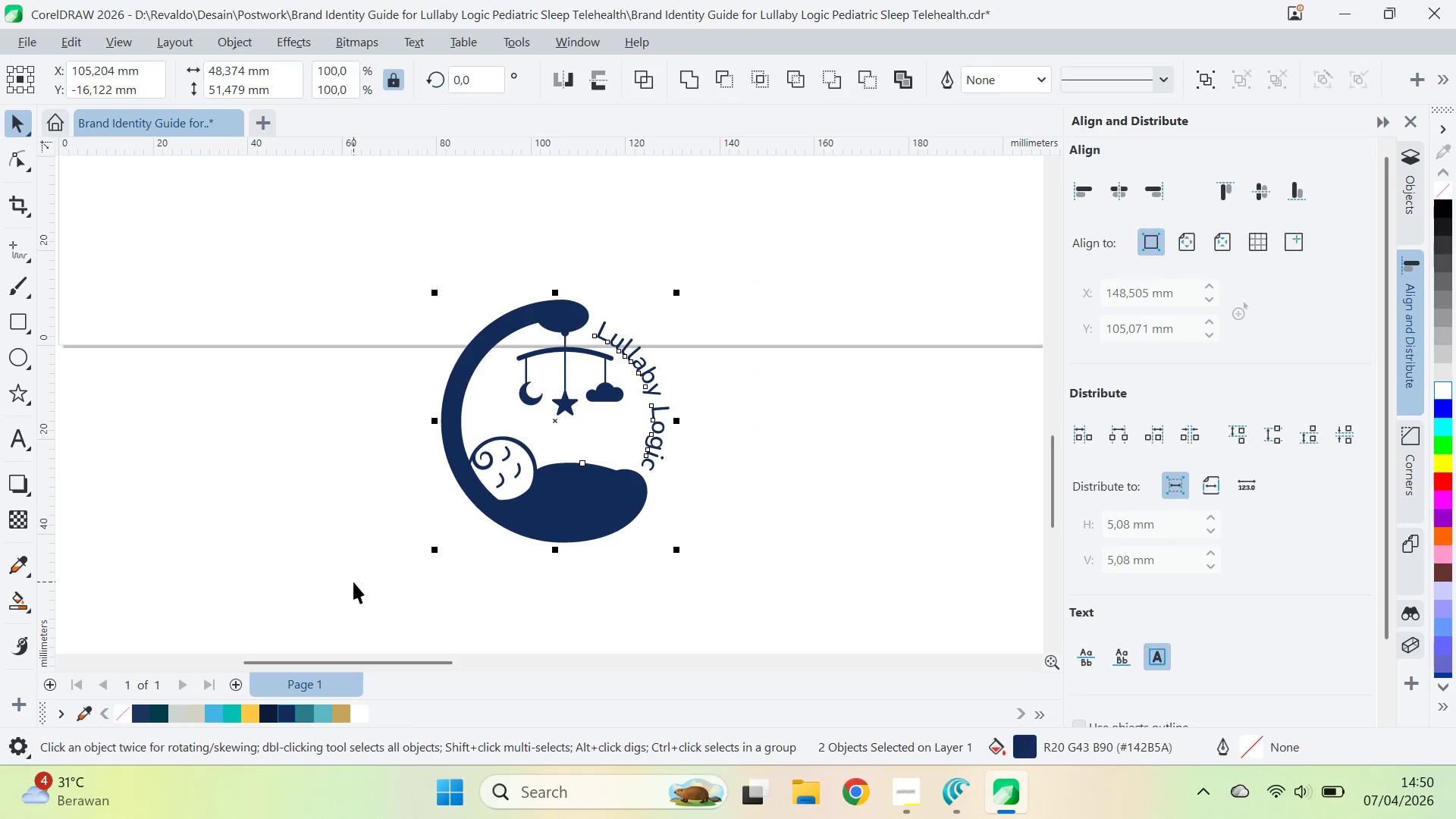 
key(Control+G)
 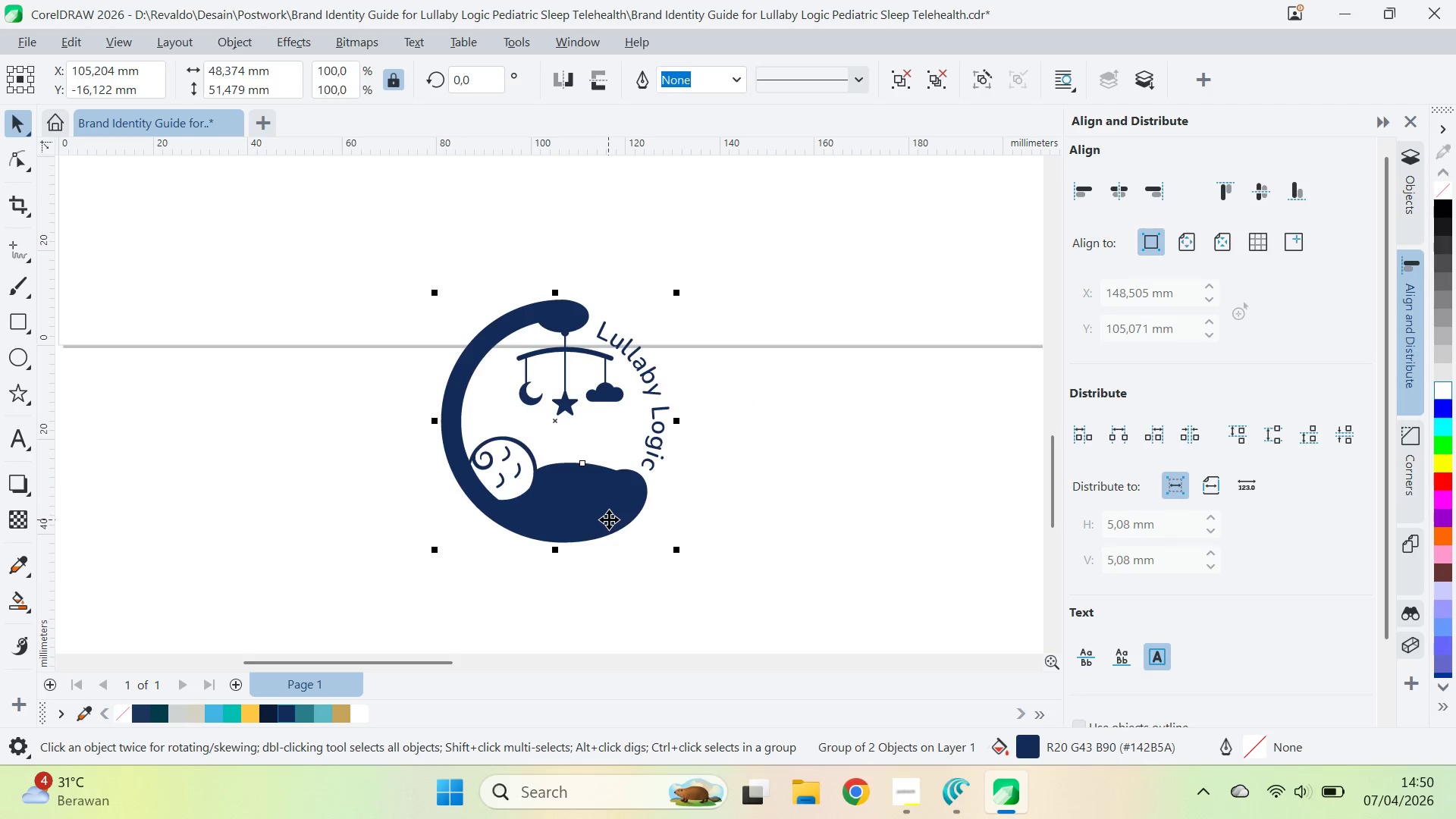 
scroll: coordinate [643, 535], scroll_direction: down, amount: 11.0
 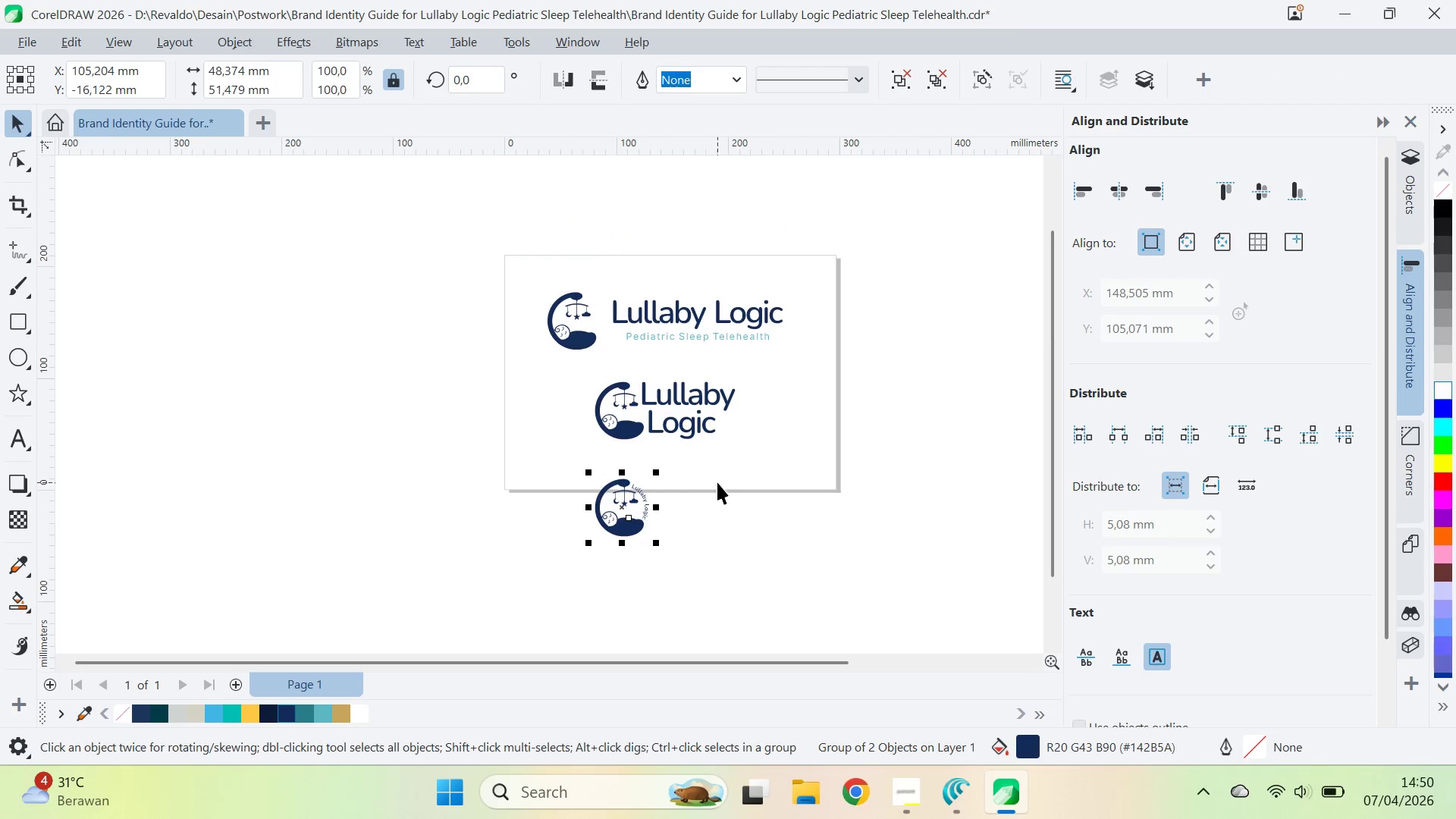 
left_click([717, 482])
 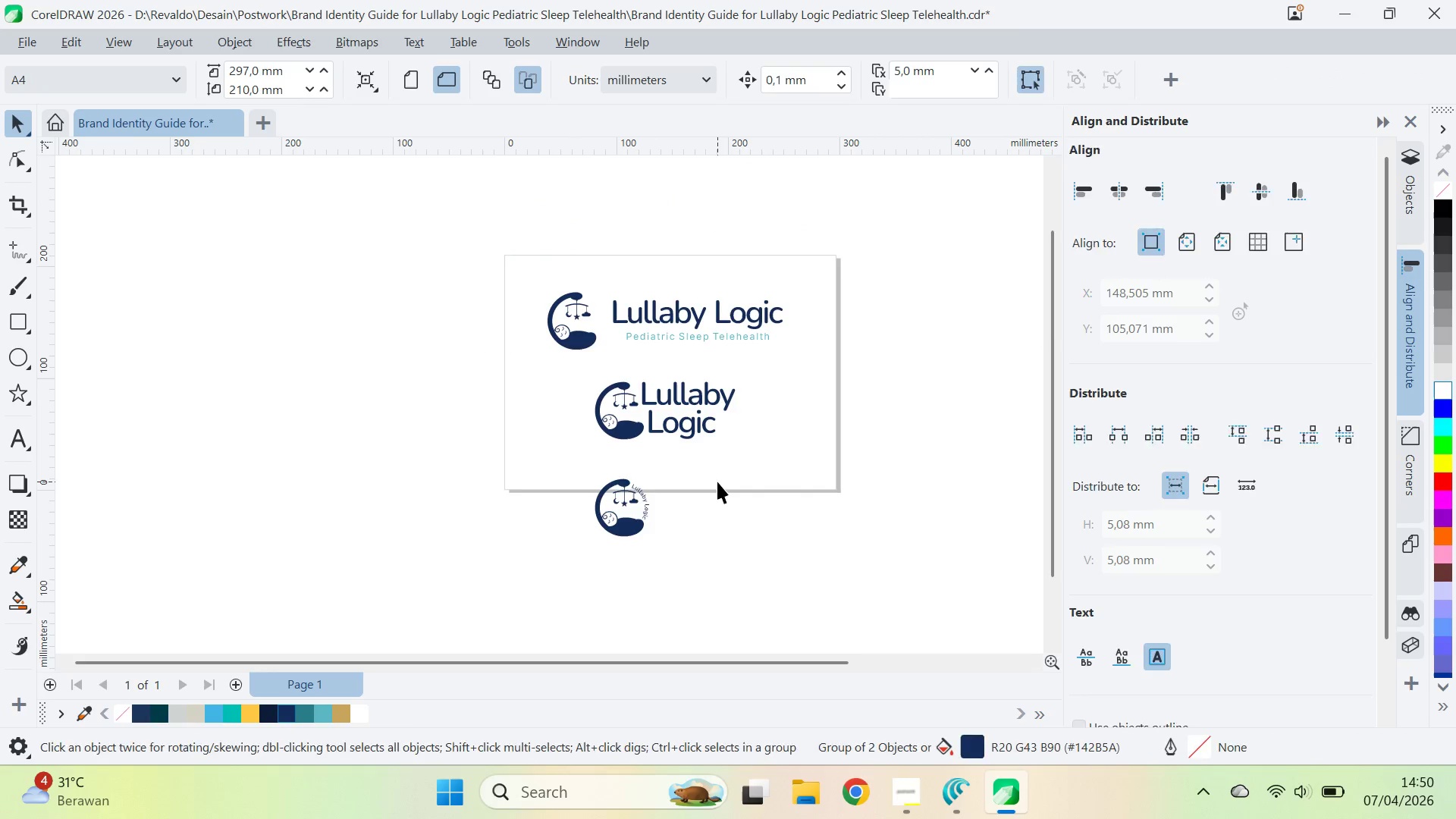 
key(Control+Z)
 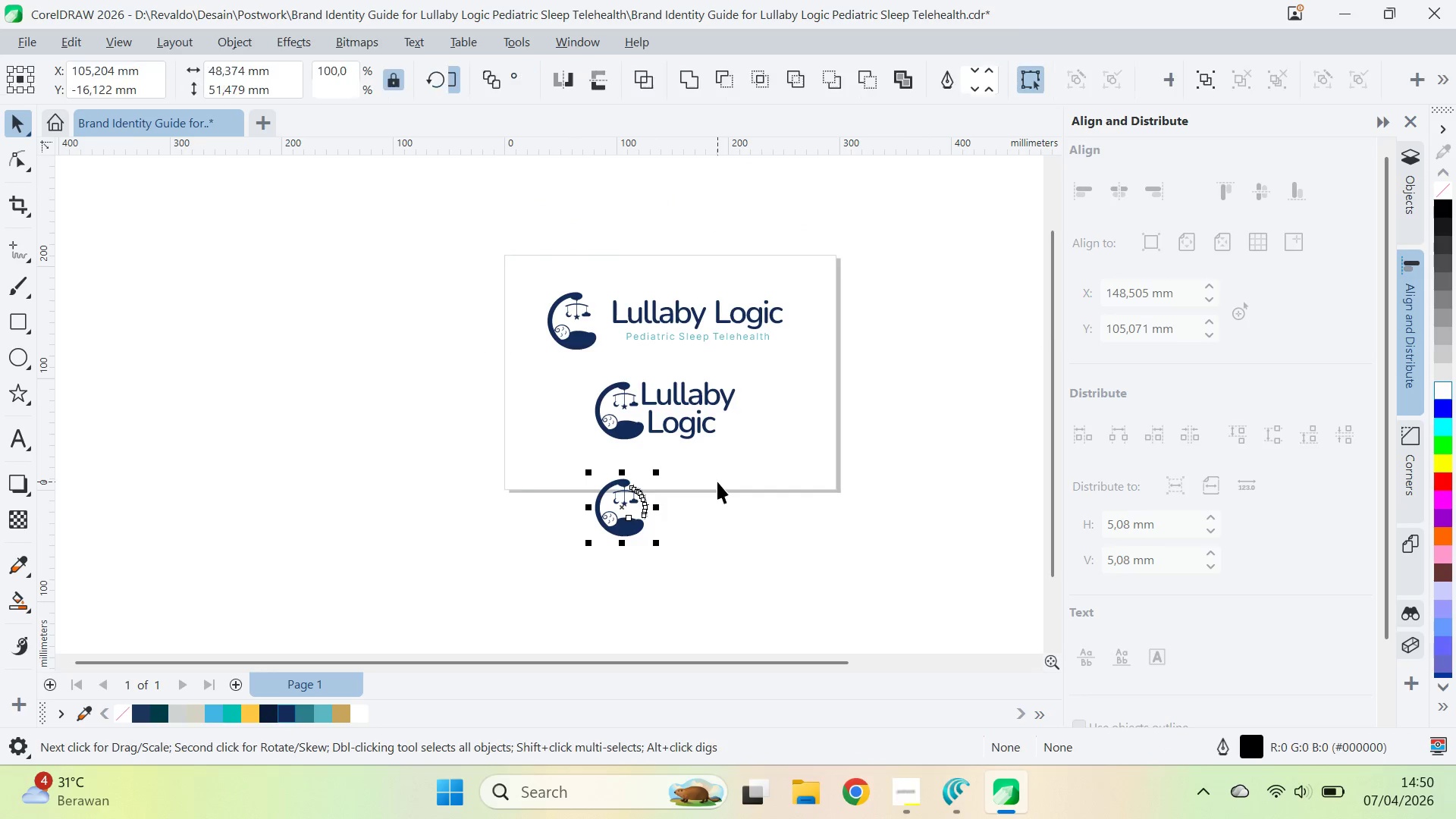 
key(Control+Z)
 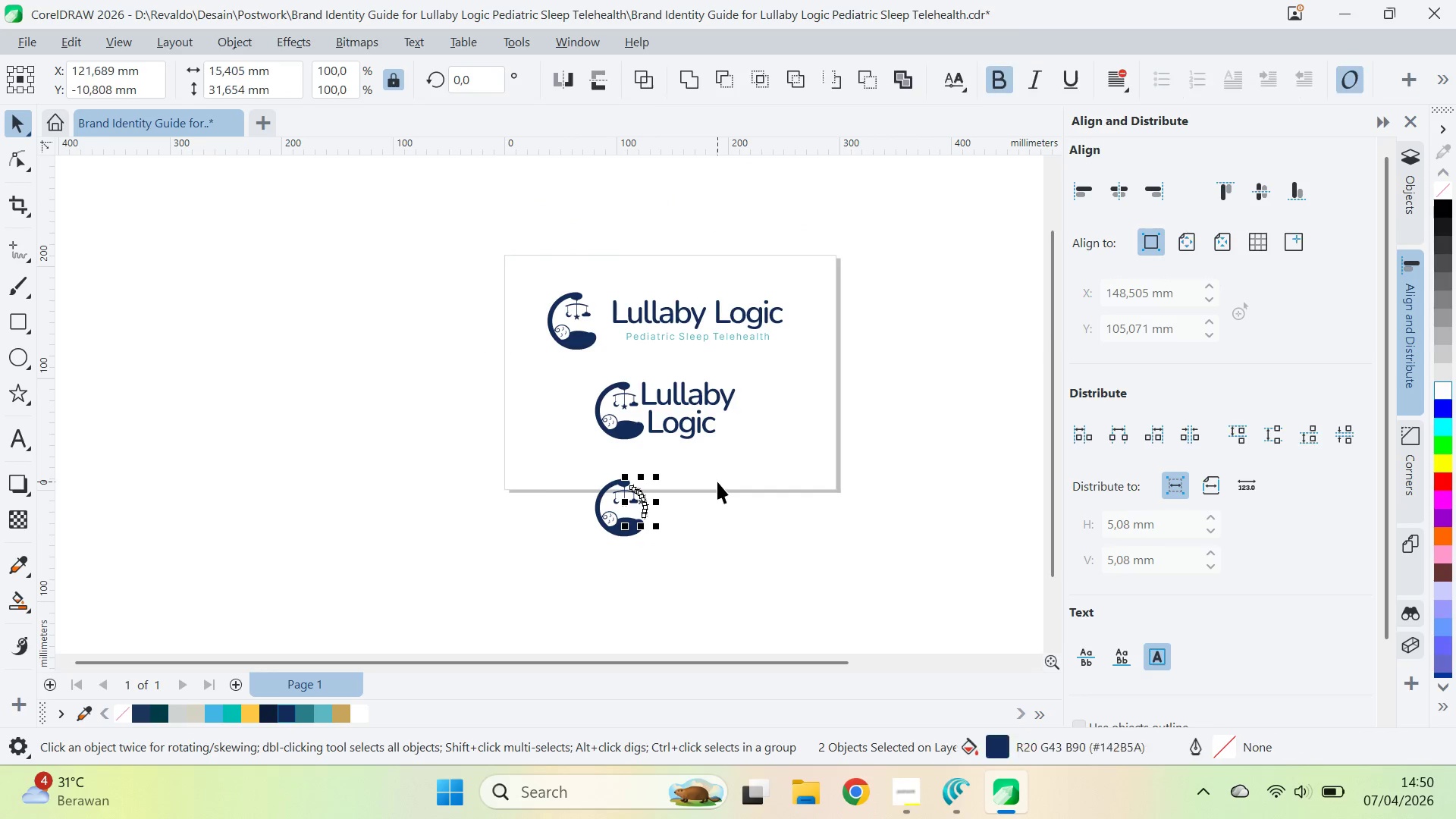 
key(Control+Z)
 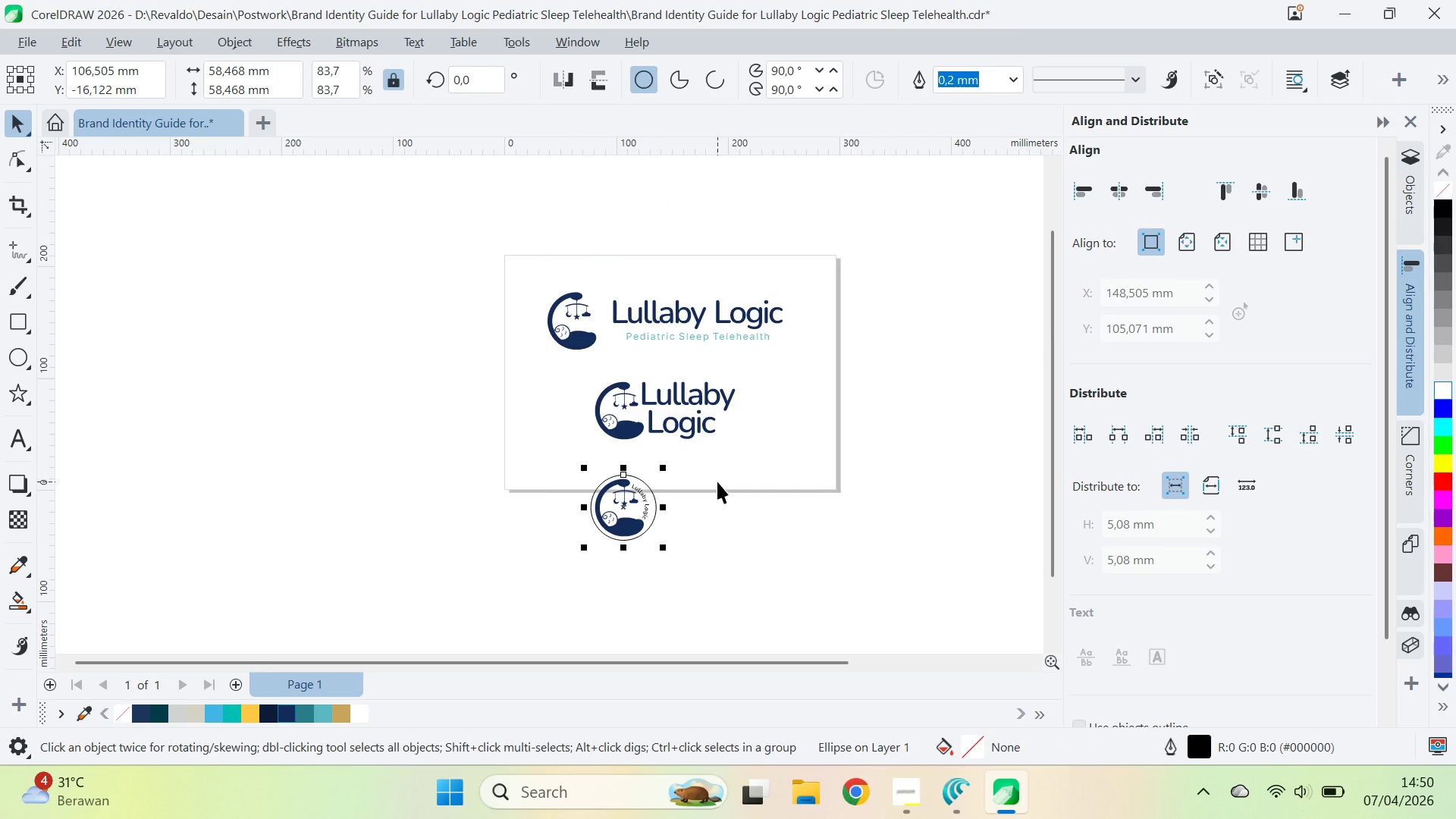 
key(Control+Z)
 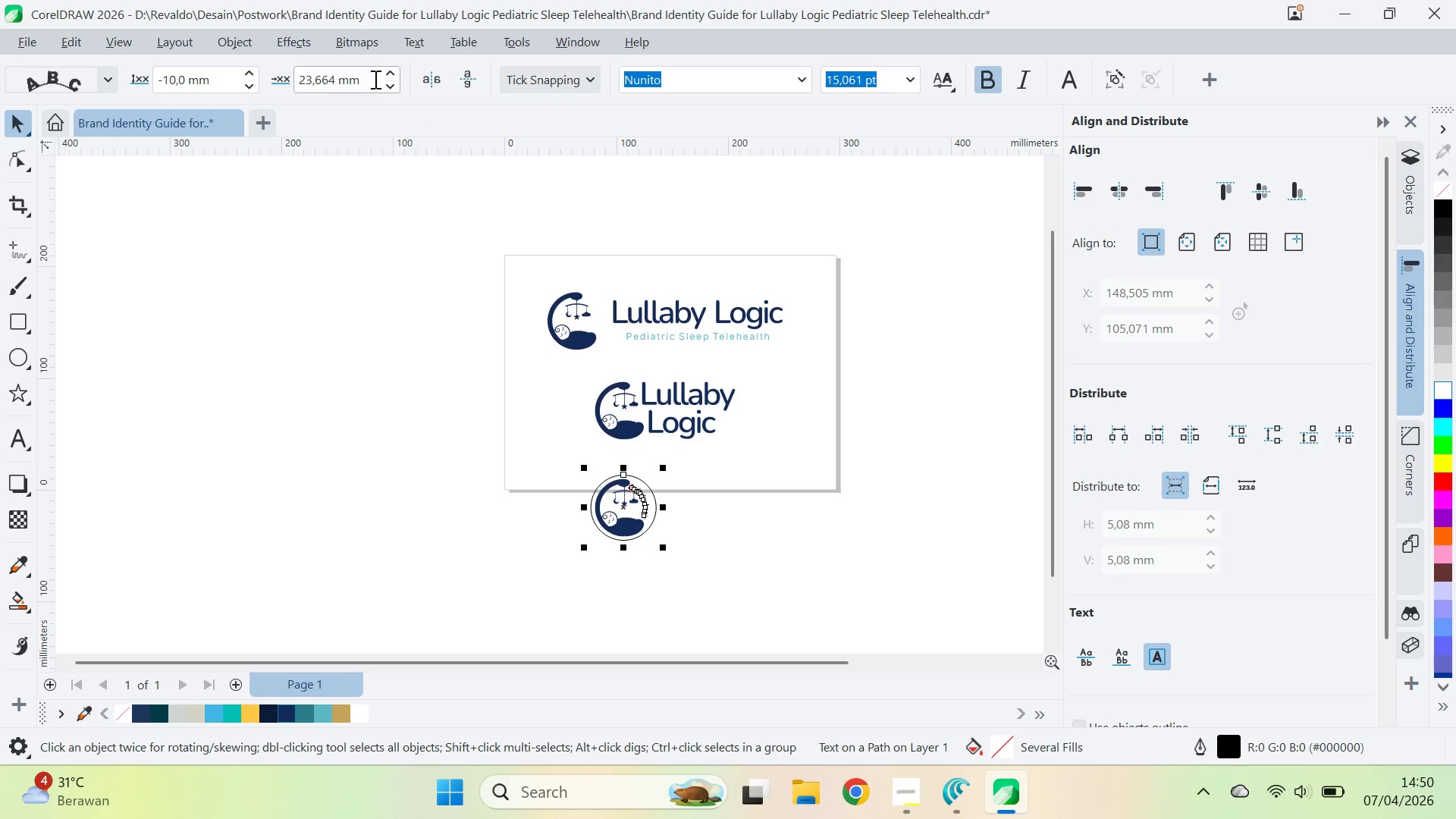 
left_click([434, 43])
 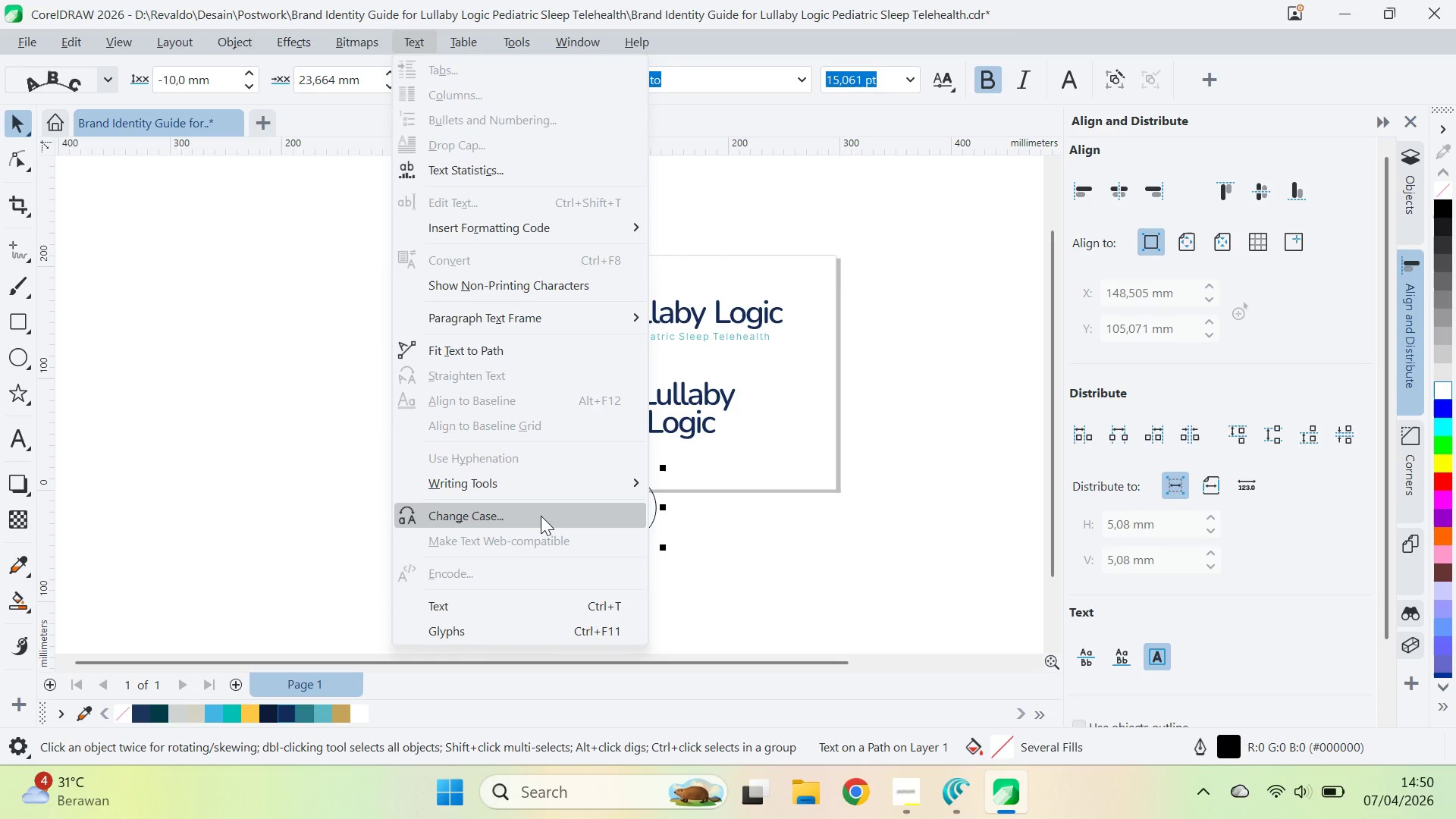 
left_click([541, 516])
 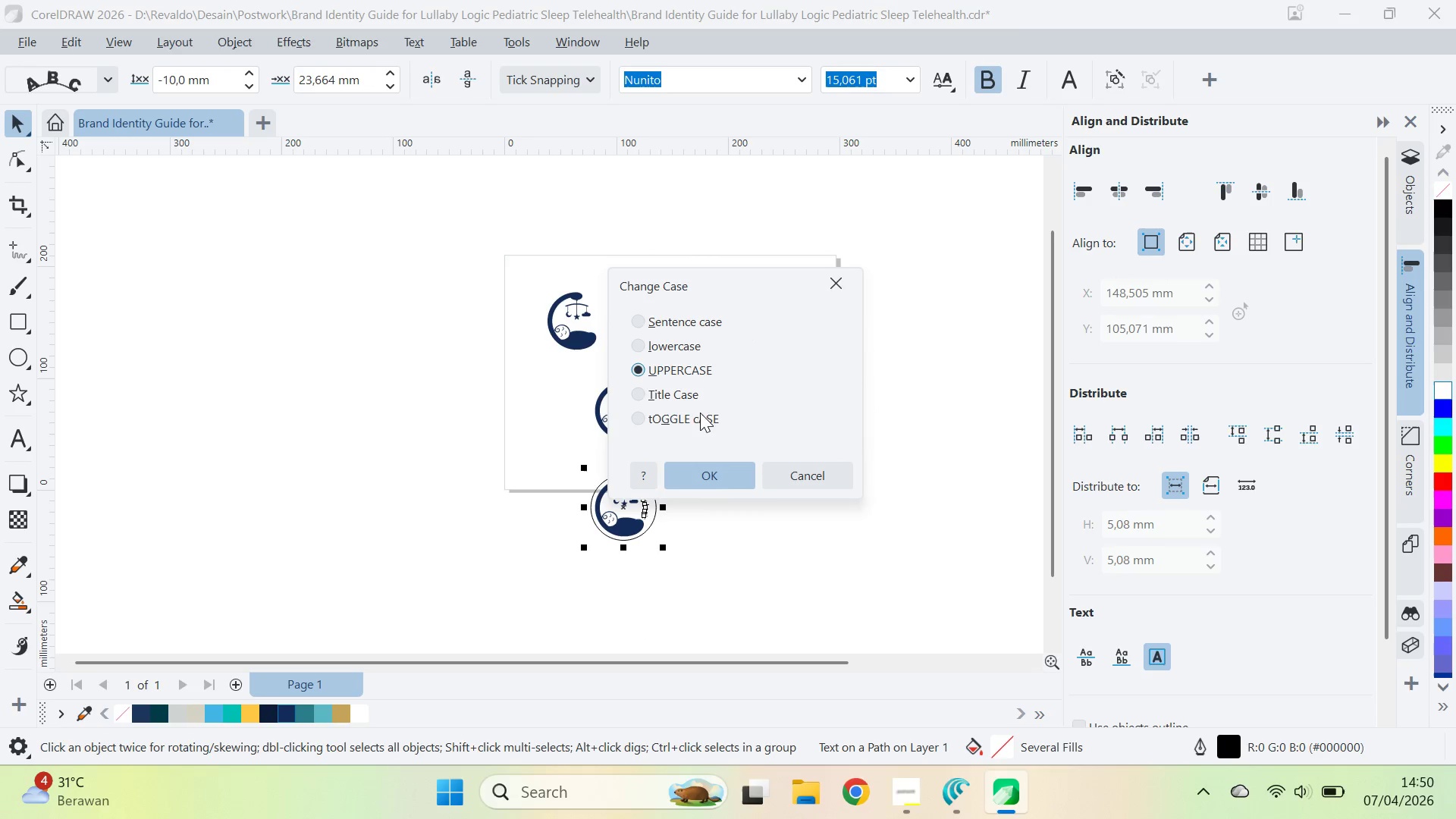 
double_click([716, 482])
 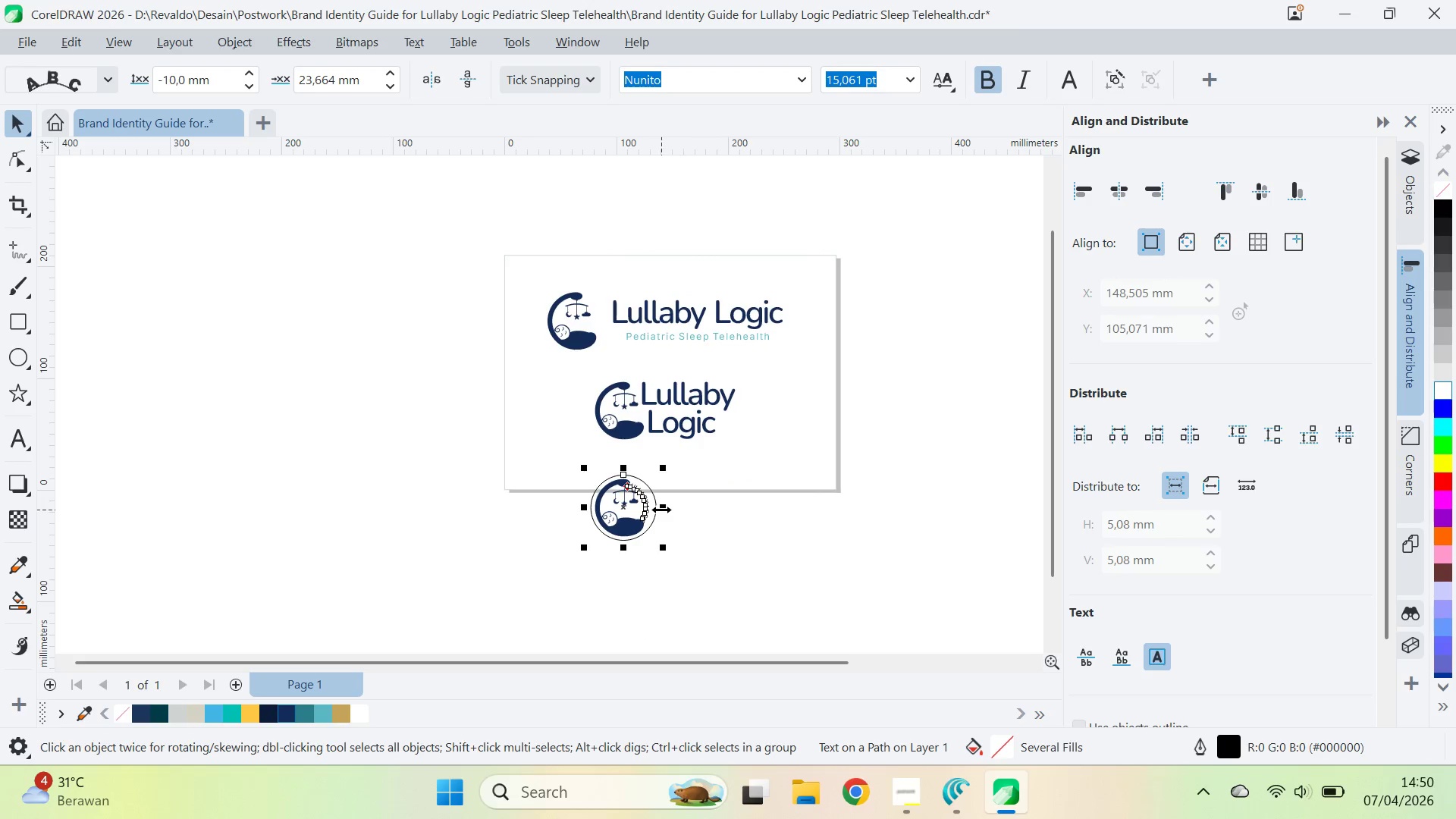 
scroll: coordinate [655, 526], scroll_direction: up, amount: 13.0
 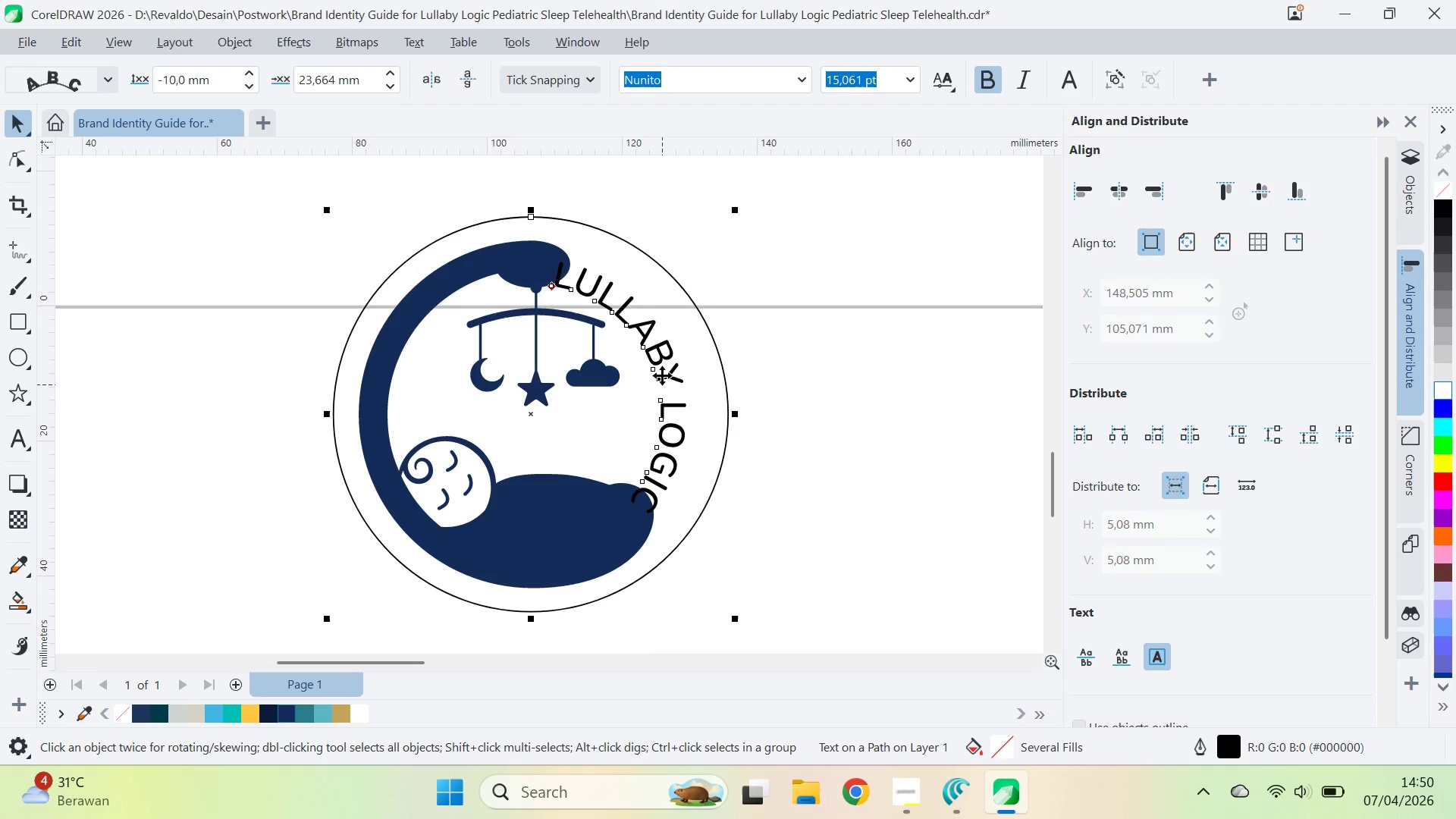 
key(A)
 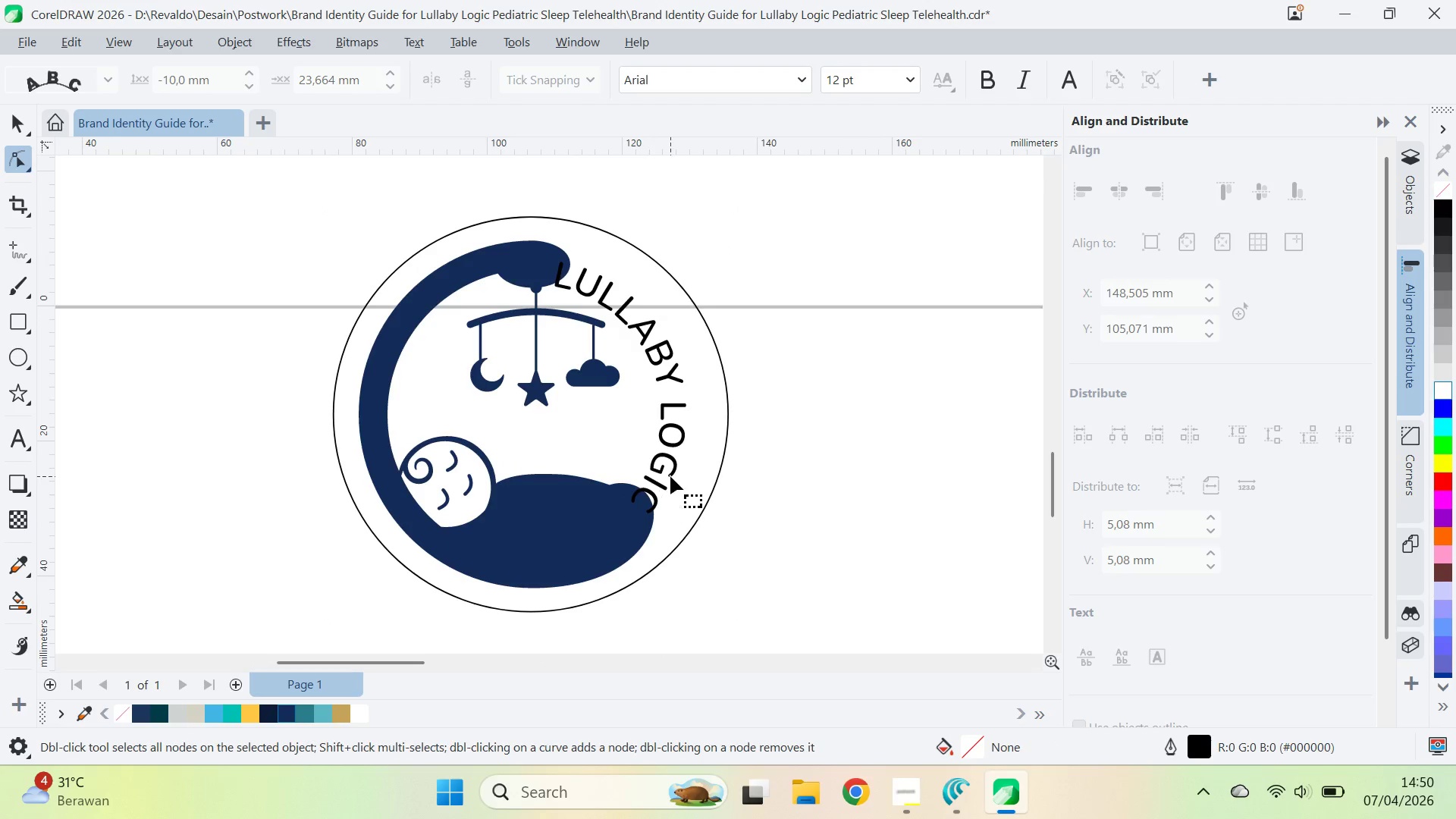 
left_click([668, 483])
 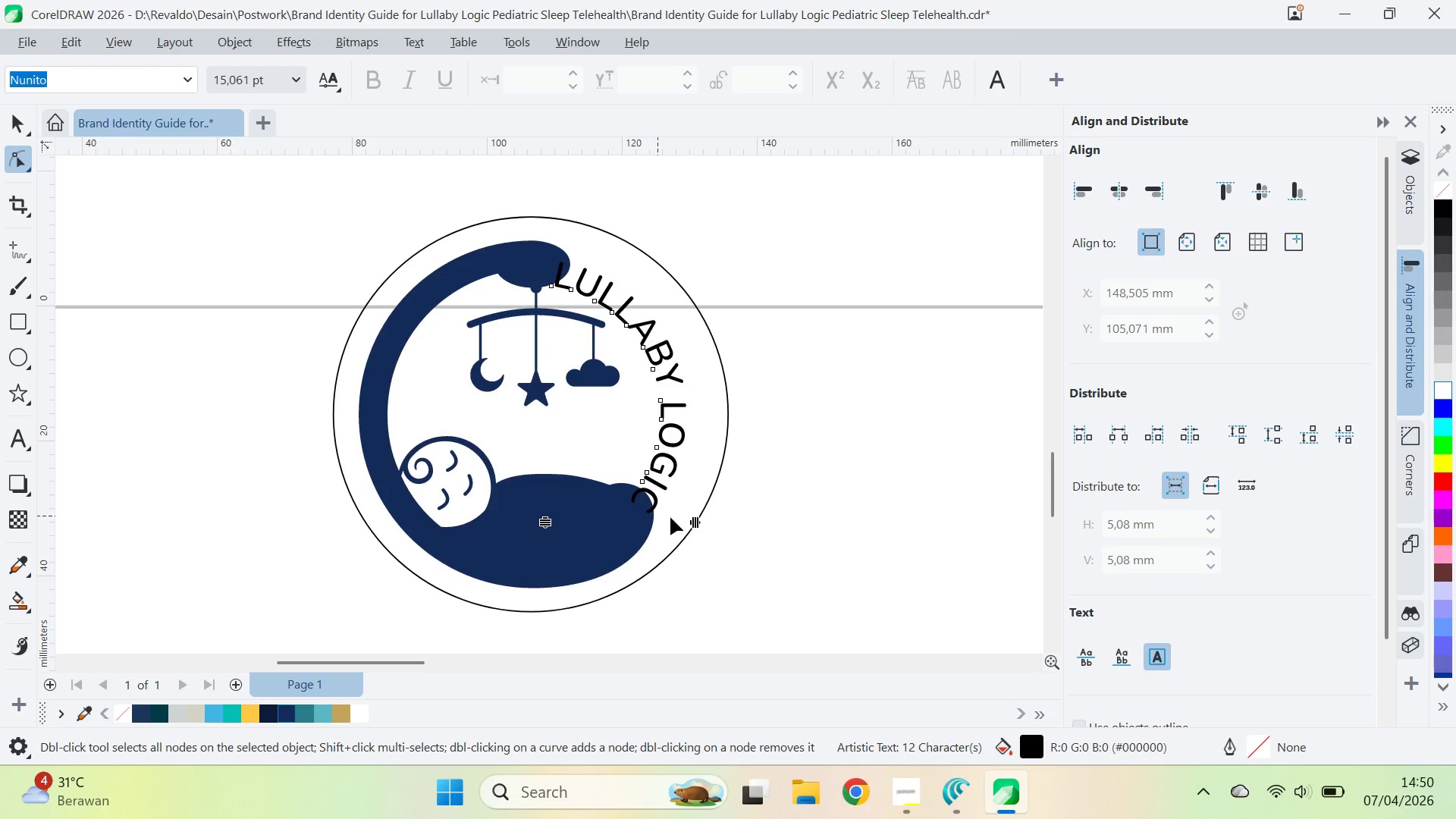 
left_click_drag(start_coordinate=[696, 522], to_coordinate=[676, 525])
 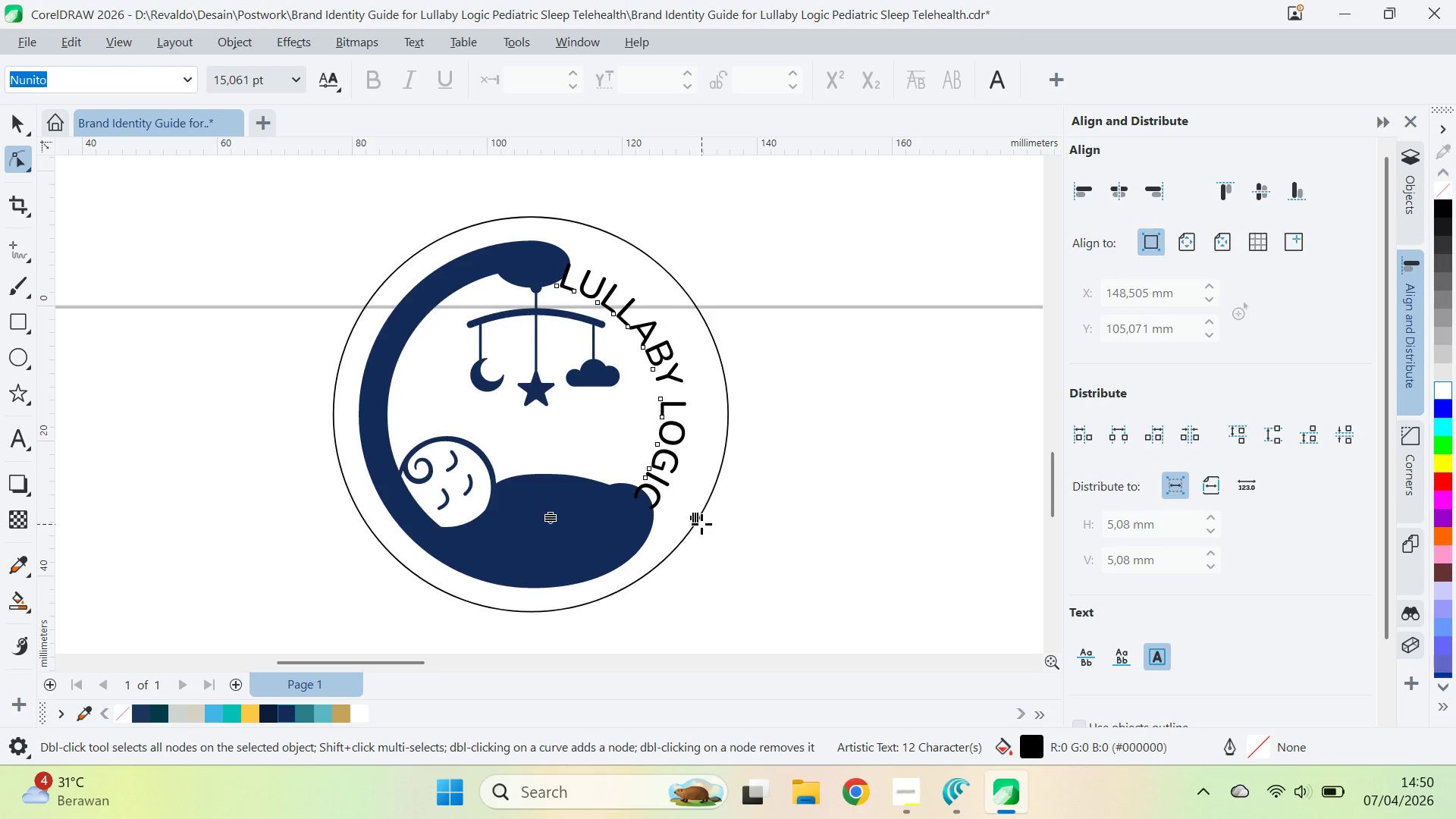 
key(Control+Z)
 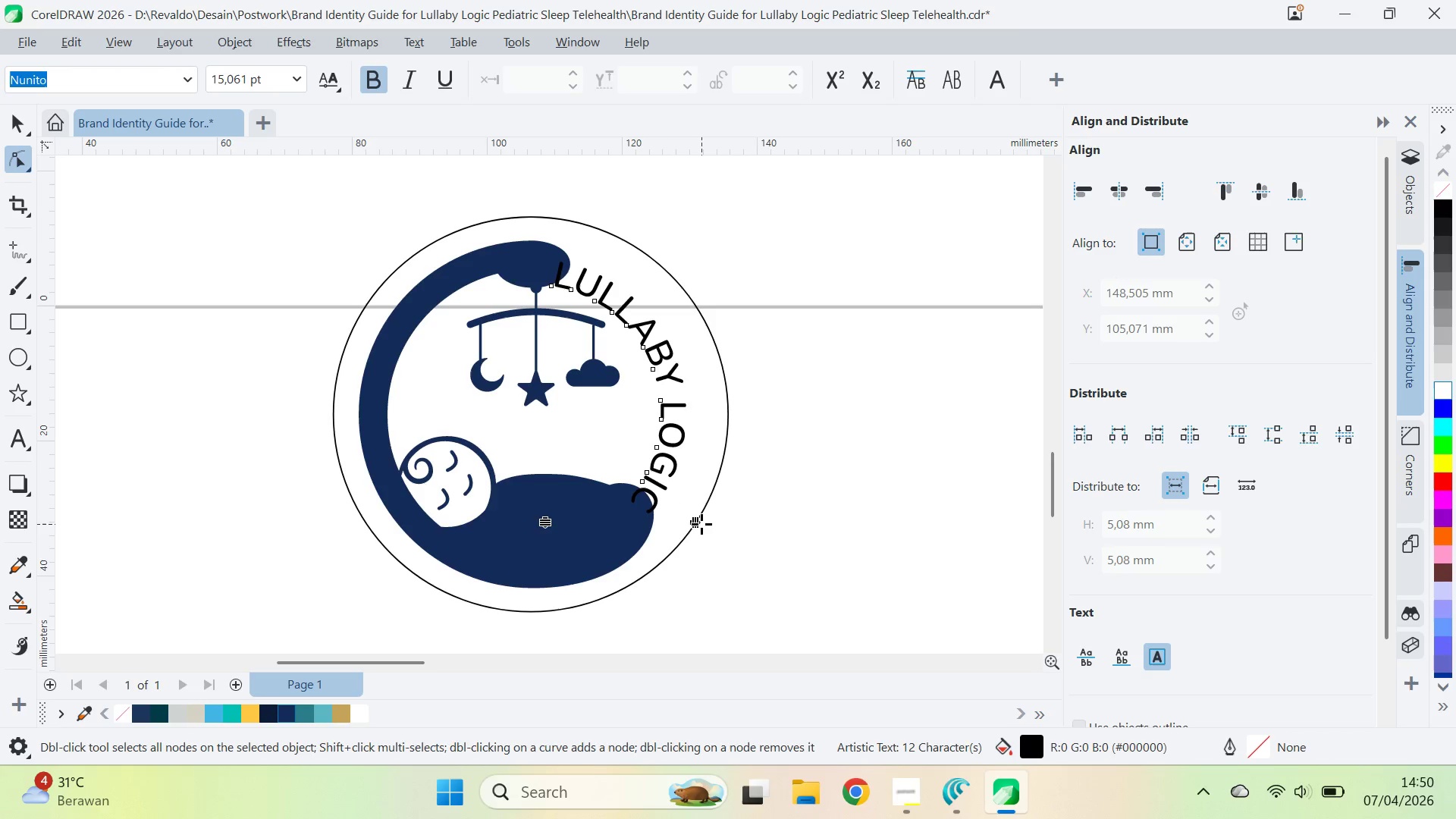 
key(V)
 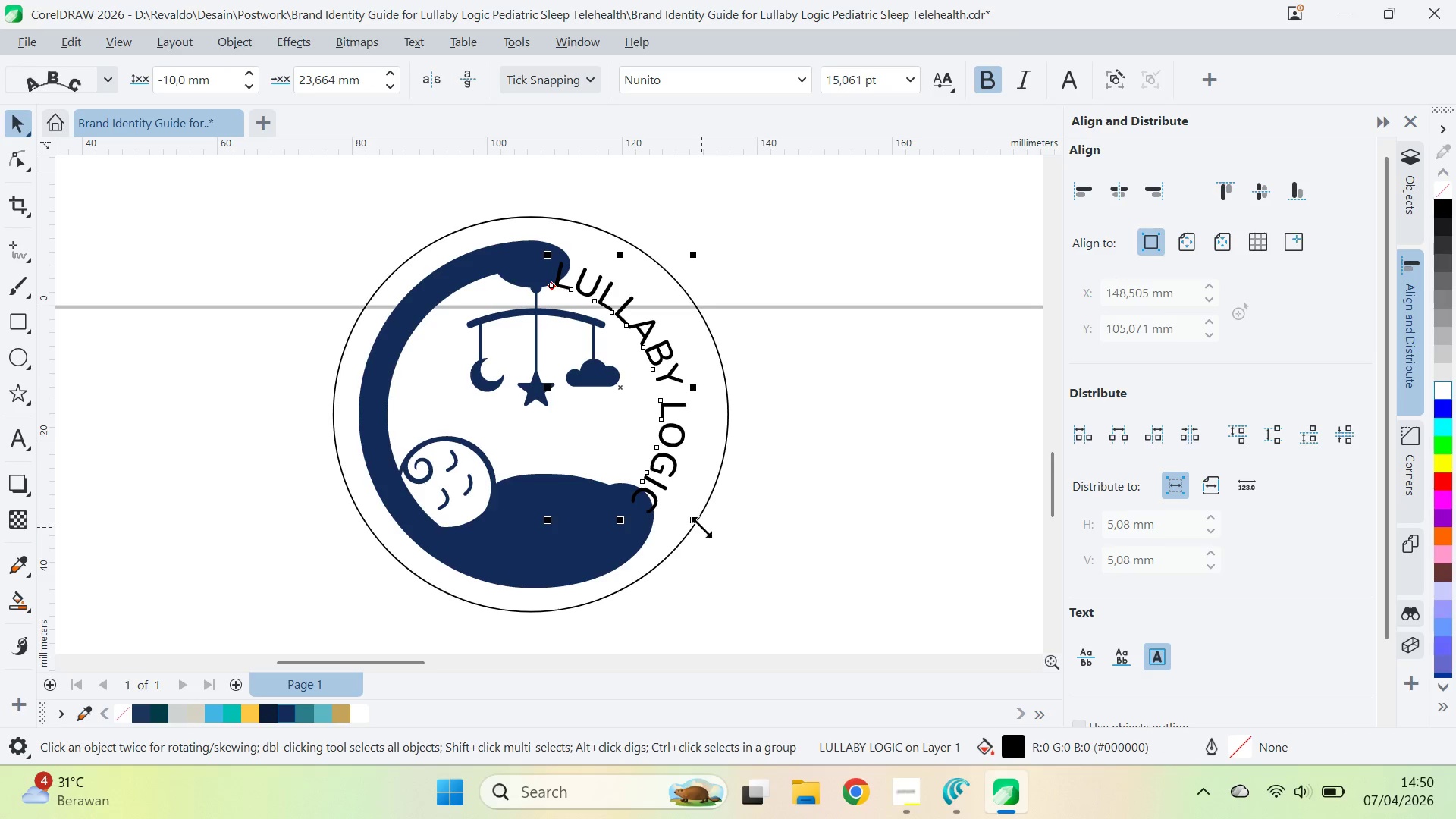 
left_click_drag(start_coordinate=[700, 526], to_coordinate=[679, 506])
 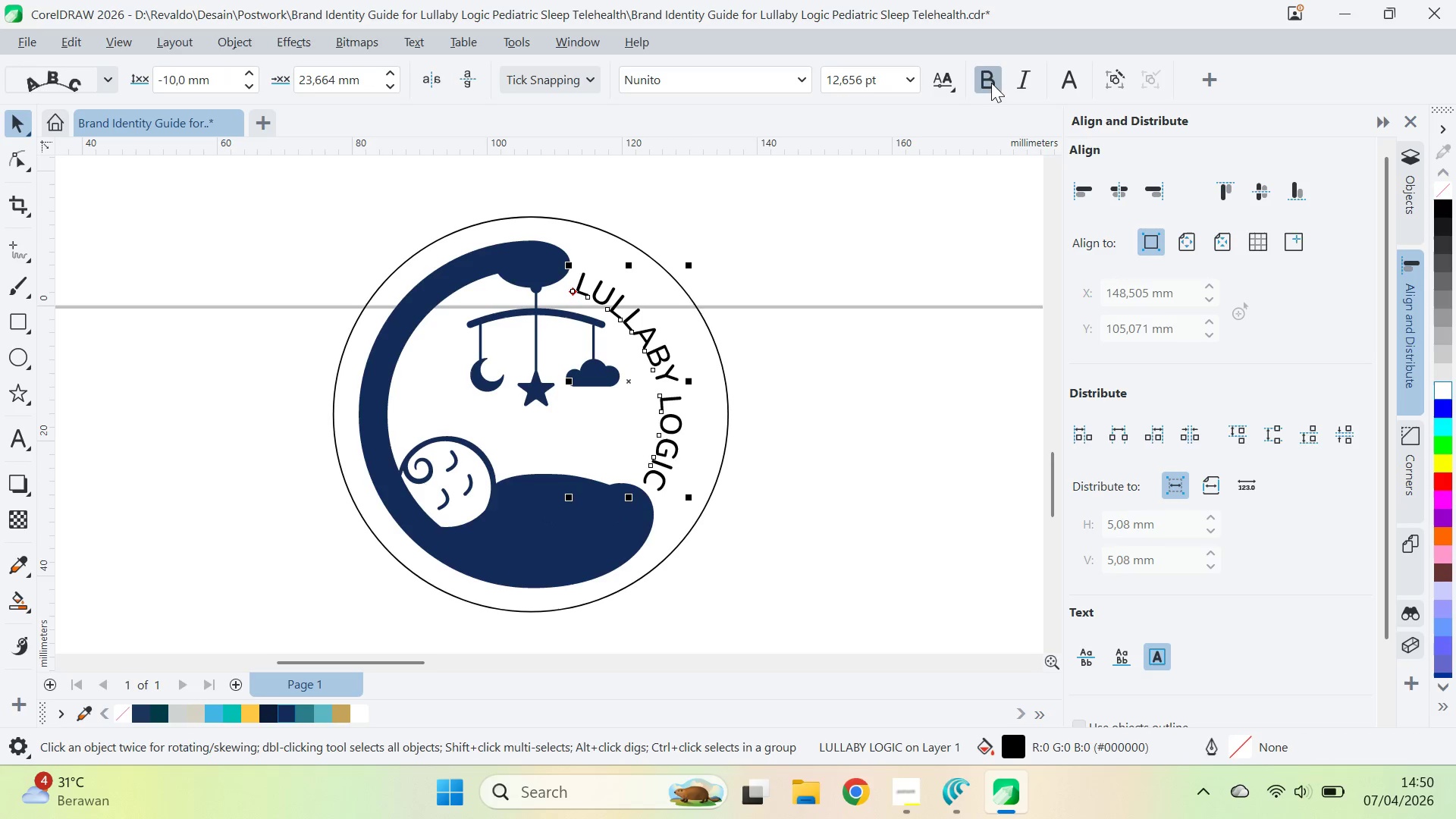 
double_click([991, 83])
 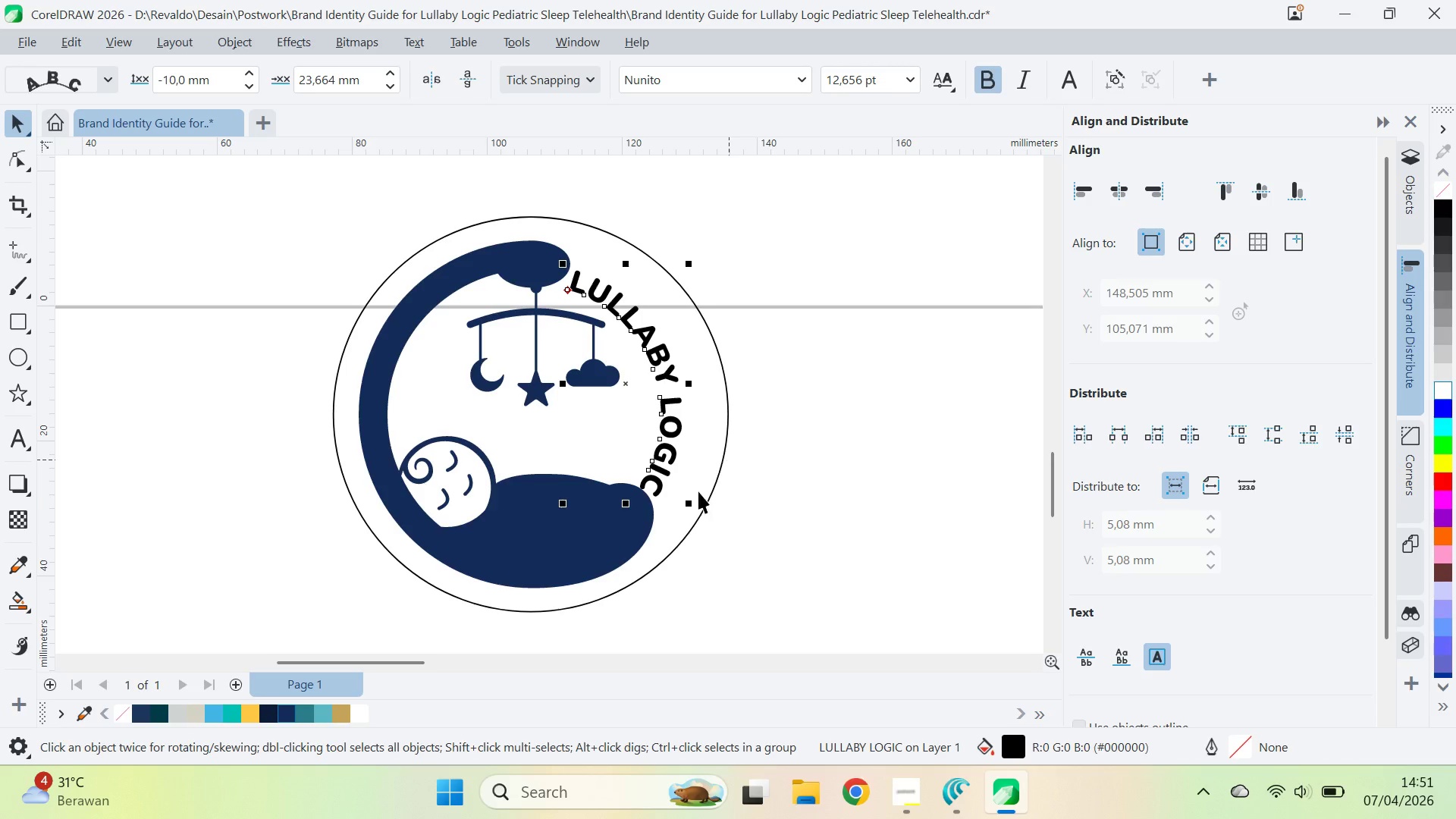 
left_click_drag(start_coordinate=[695, 504], to_coordinate=[688, 497])
 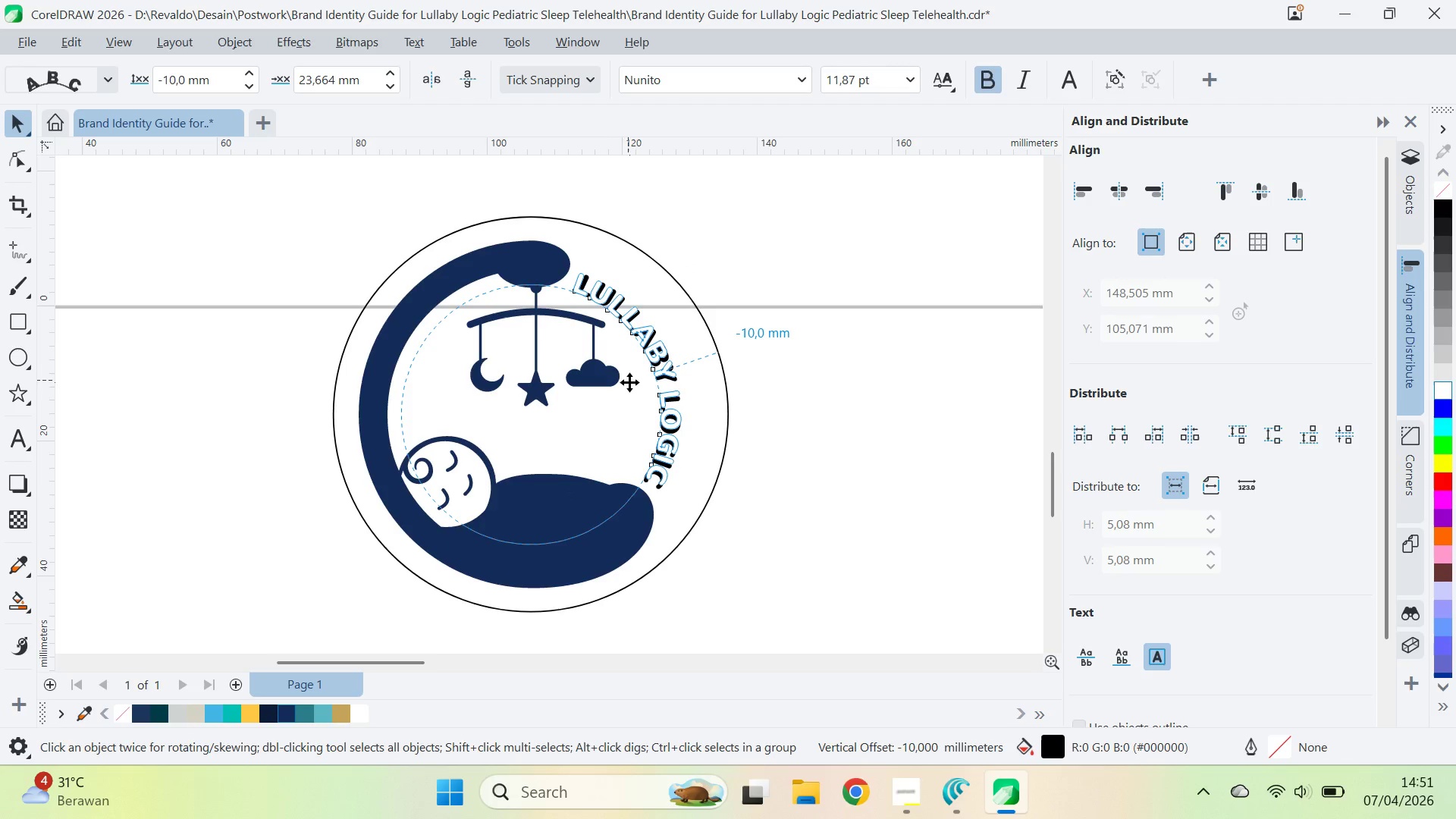 
left_click([820, 397])
 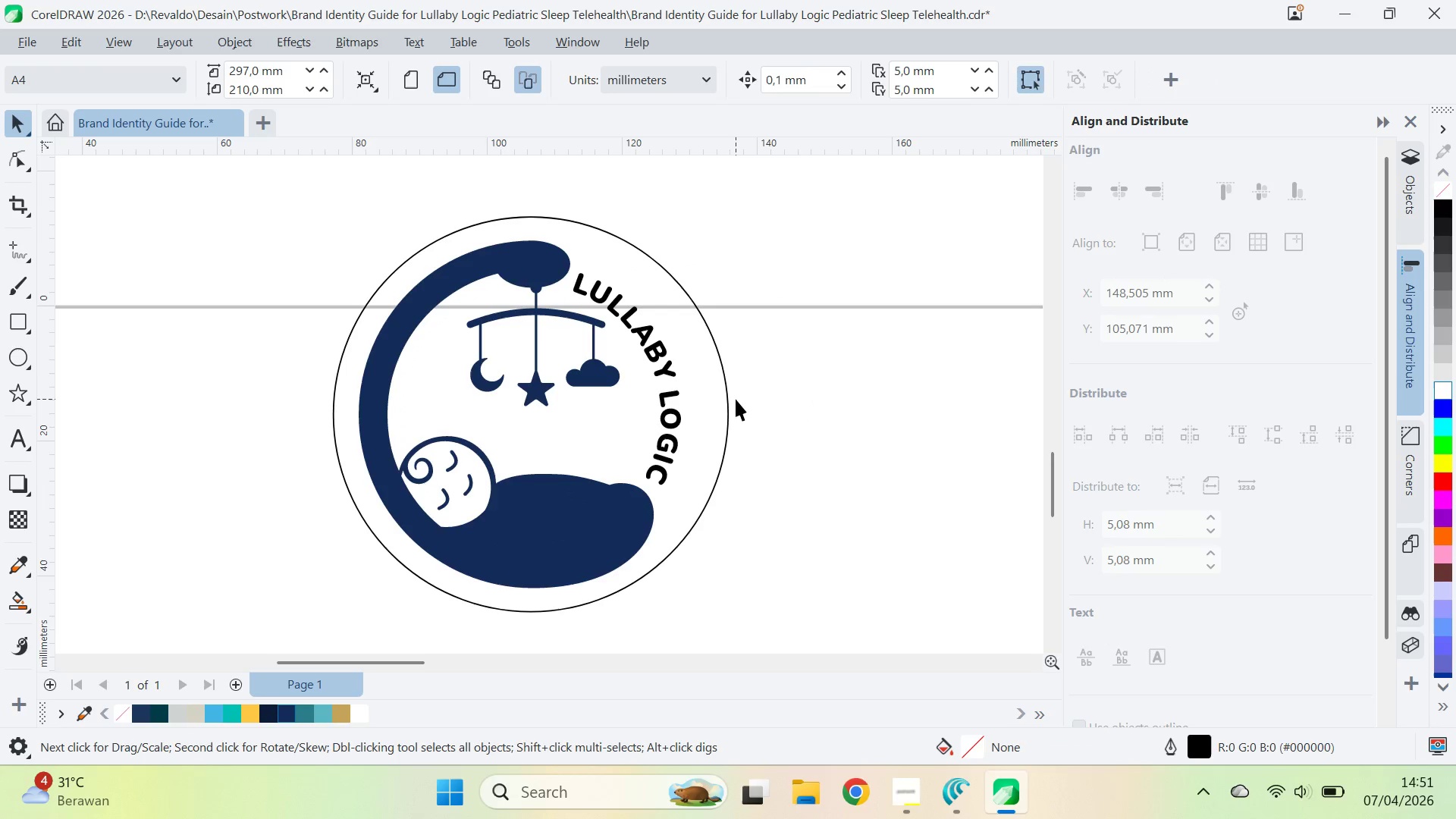 
double_click([719, 402])
 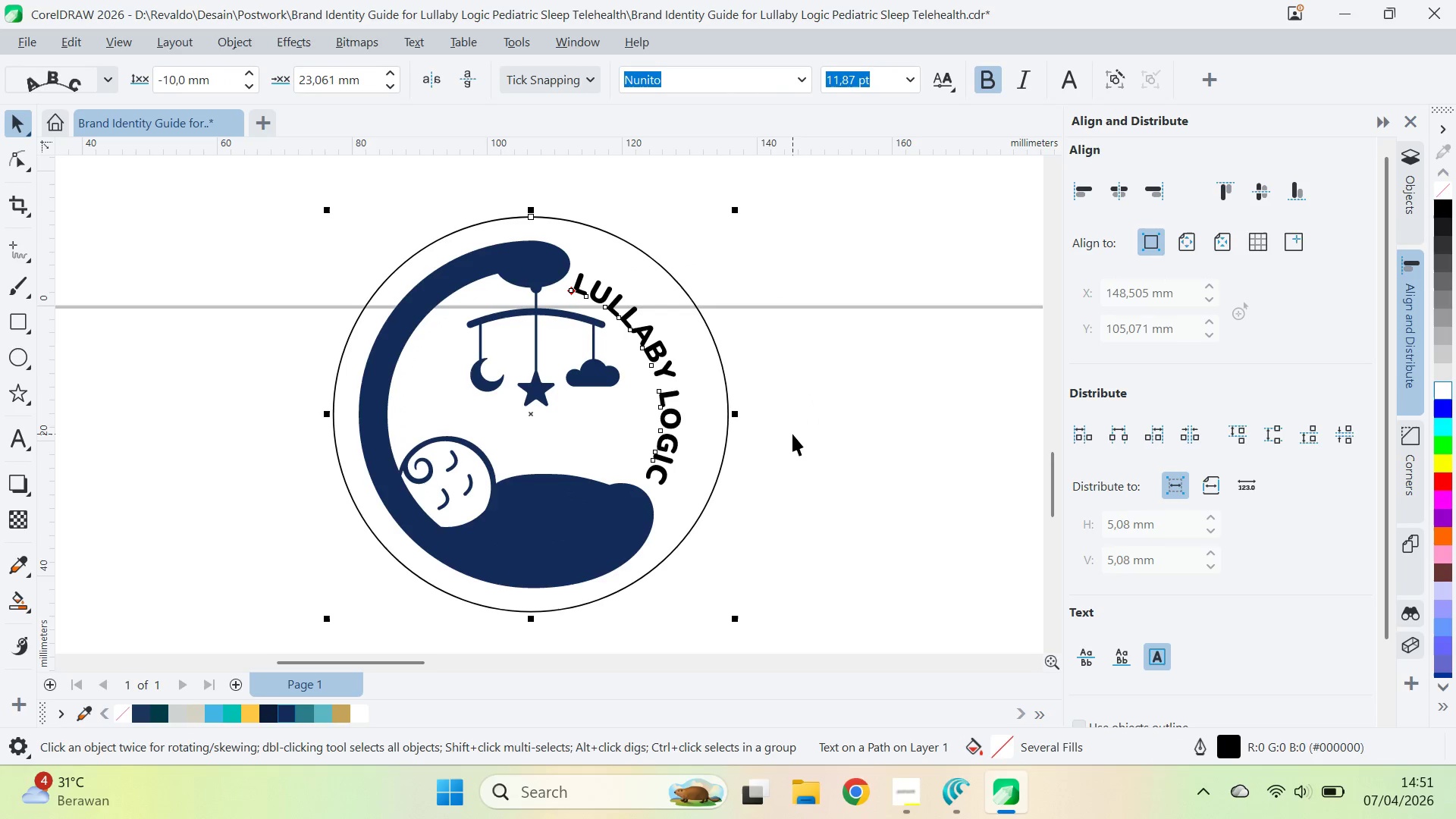 
key(Control+K)
 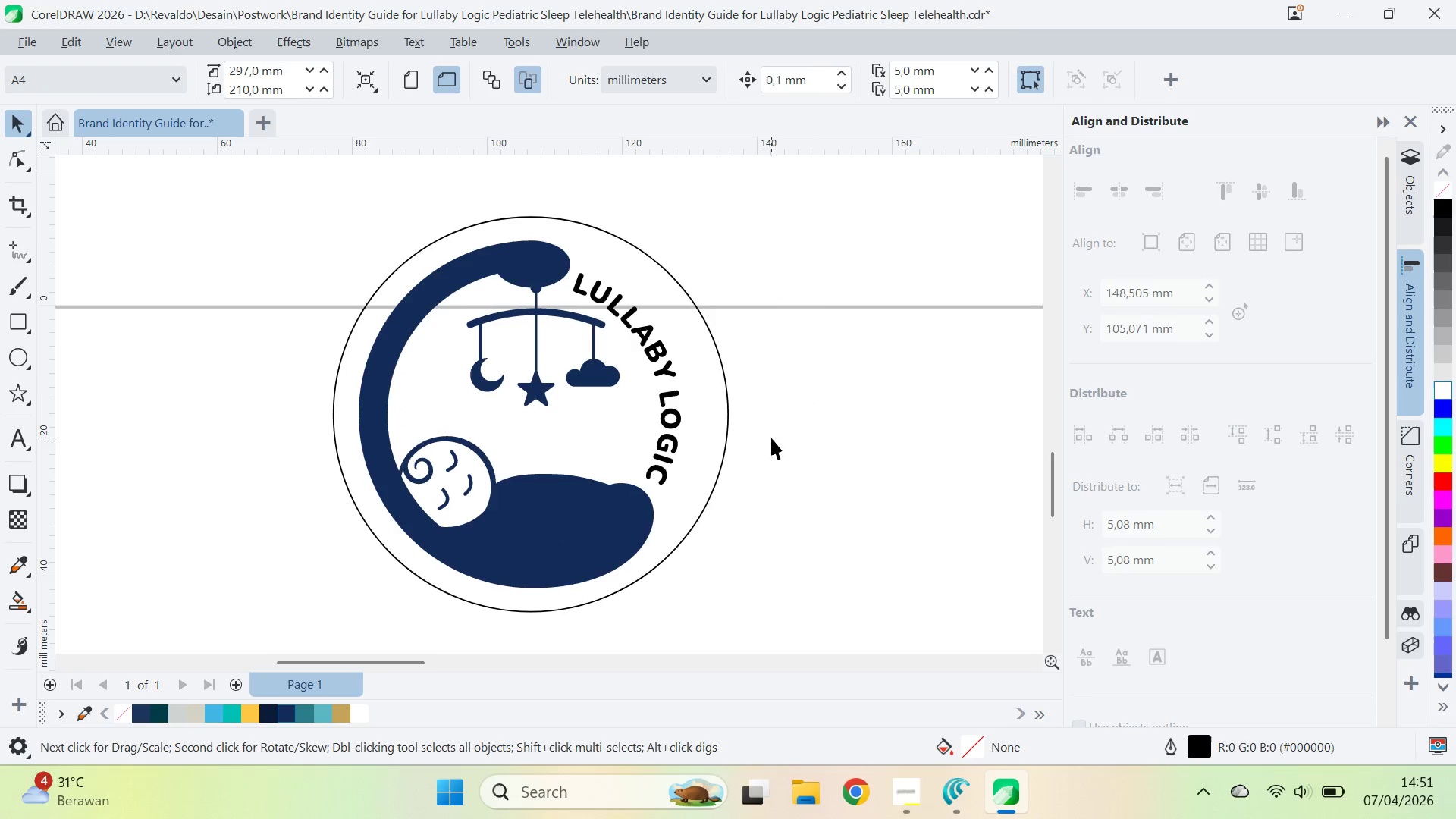 
double_click([722, 427])
 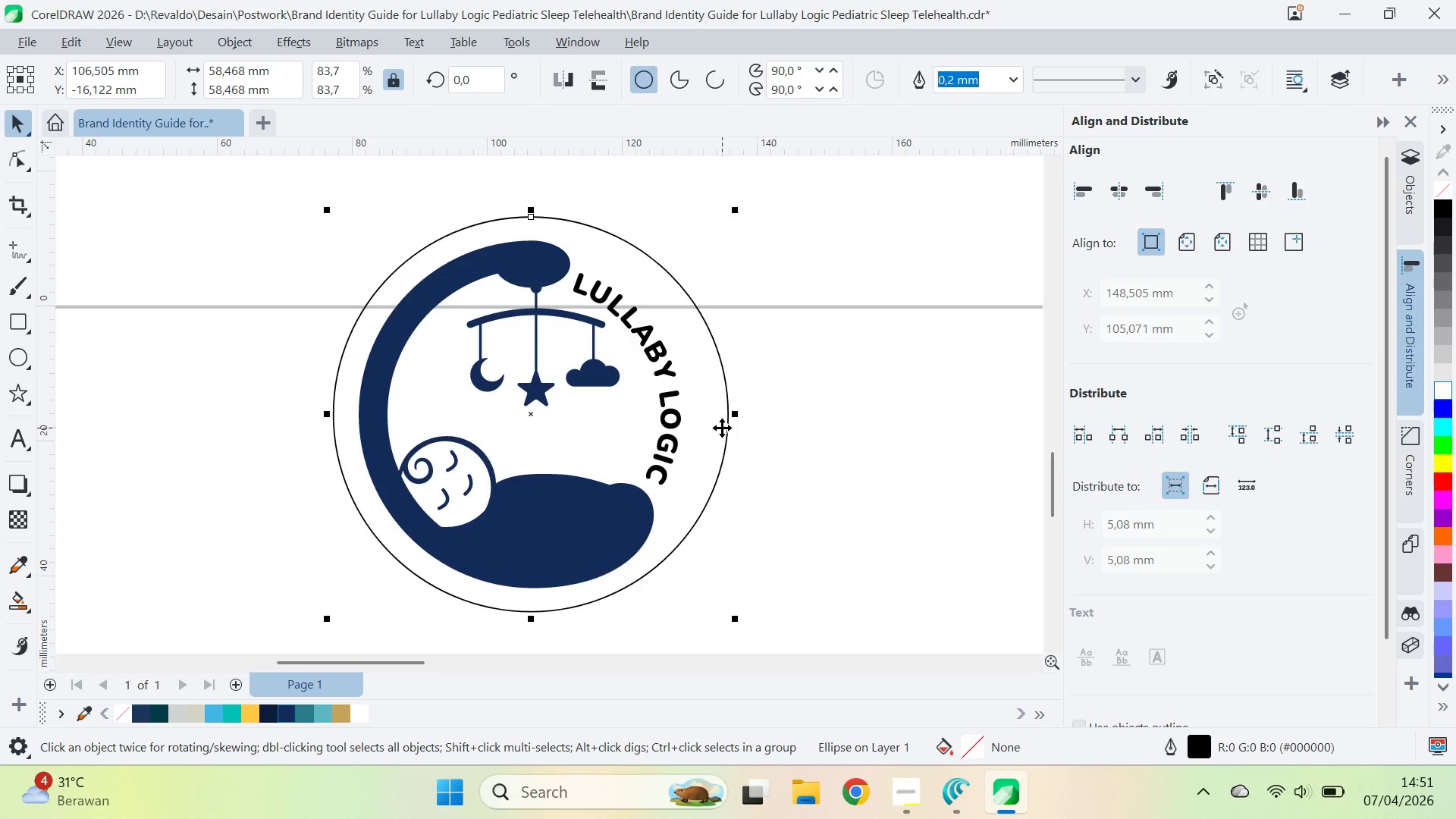 
key(Backspace)
 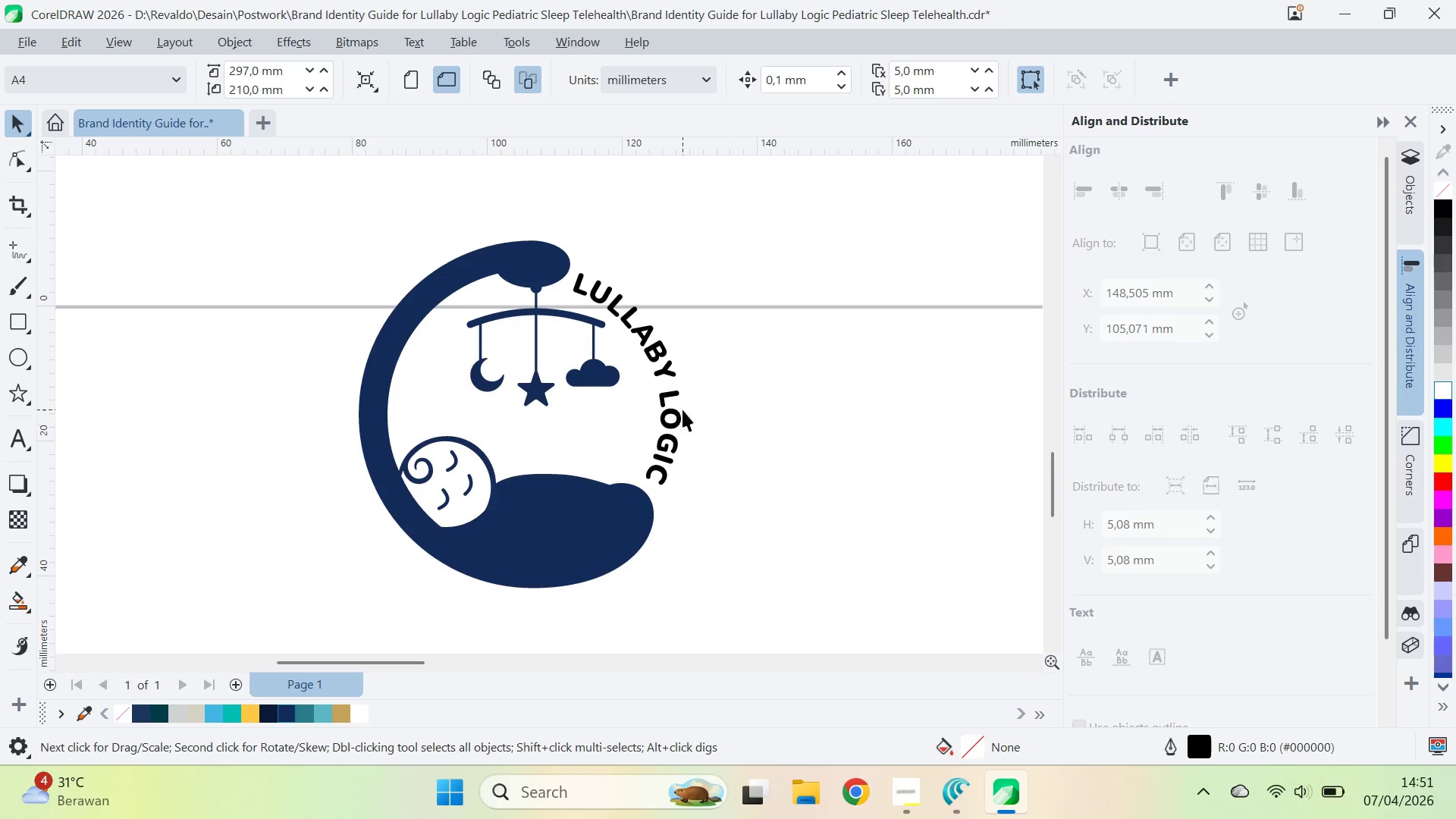 
left_click([678, 406])
 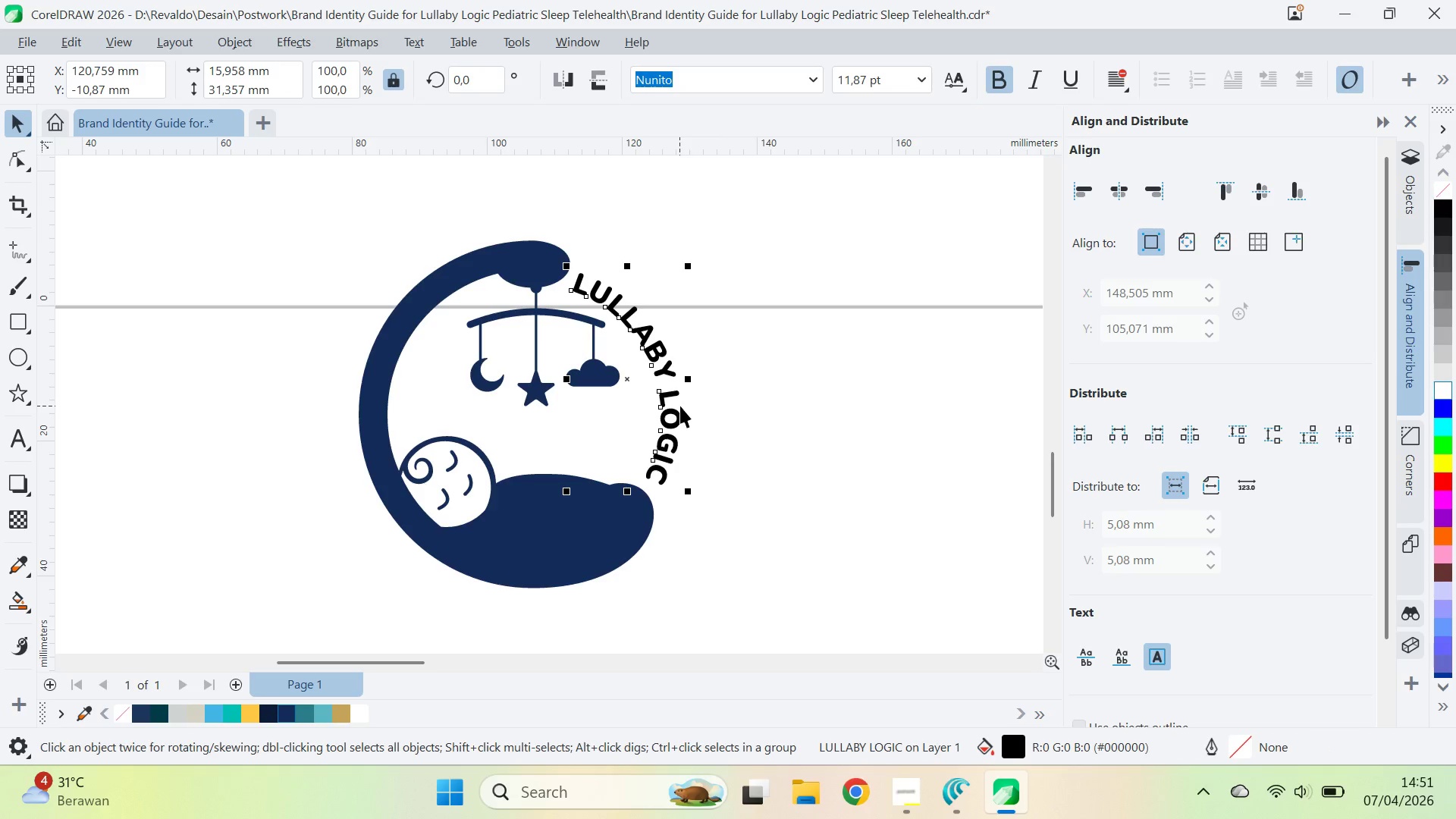 
key(Control+Z)
 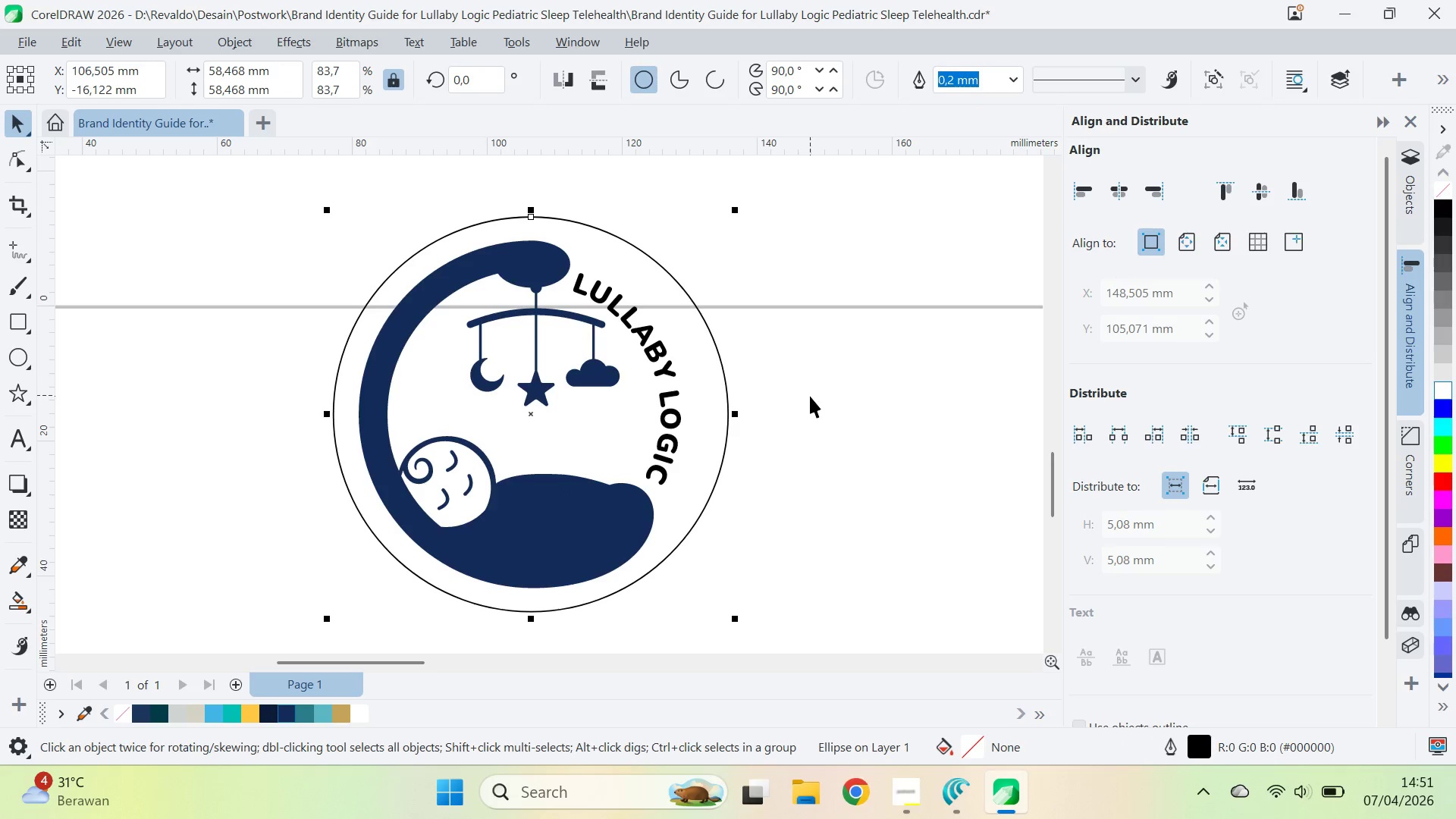 
key(Control+Z)
 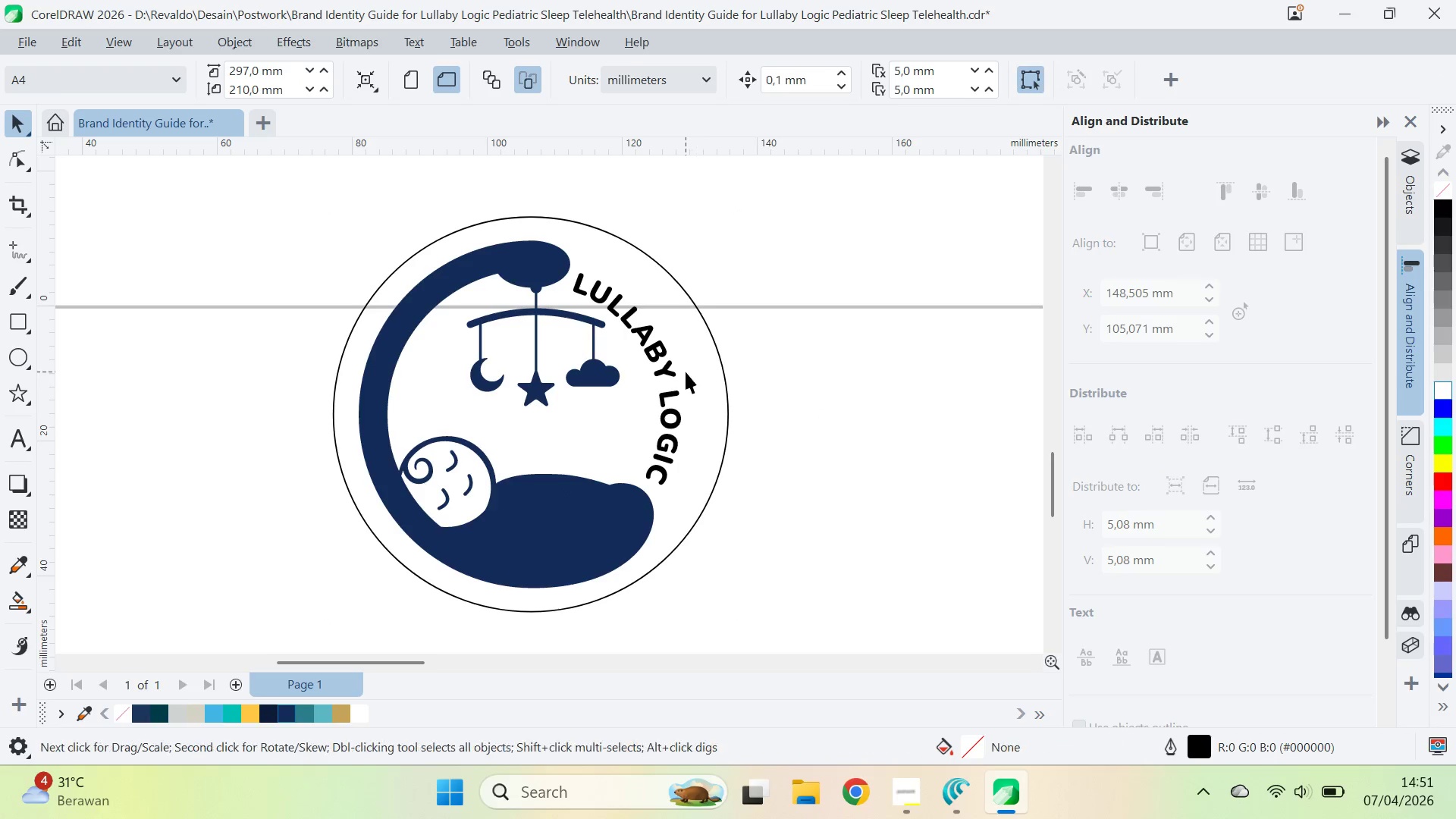 
left_click([664, 356])
 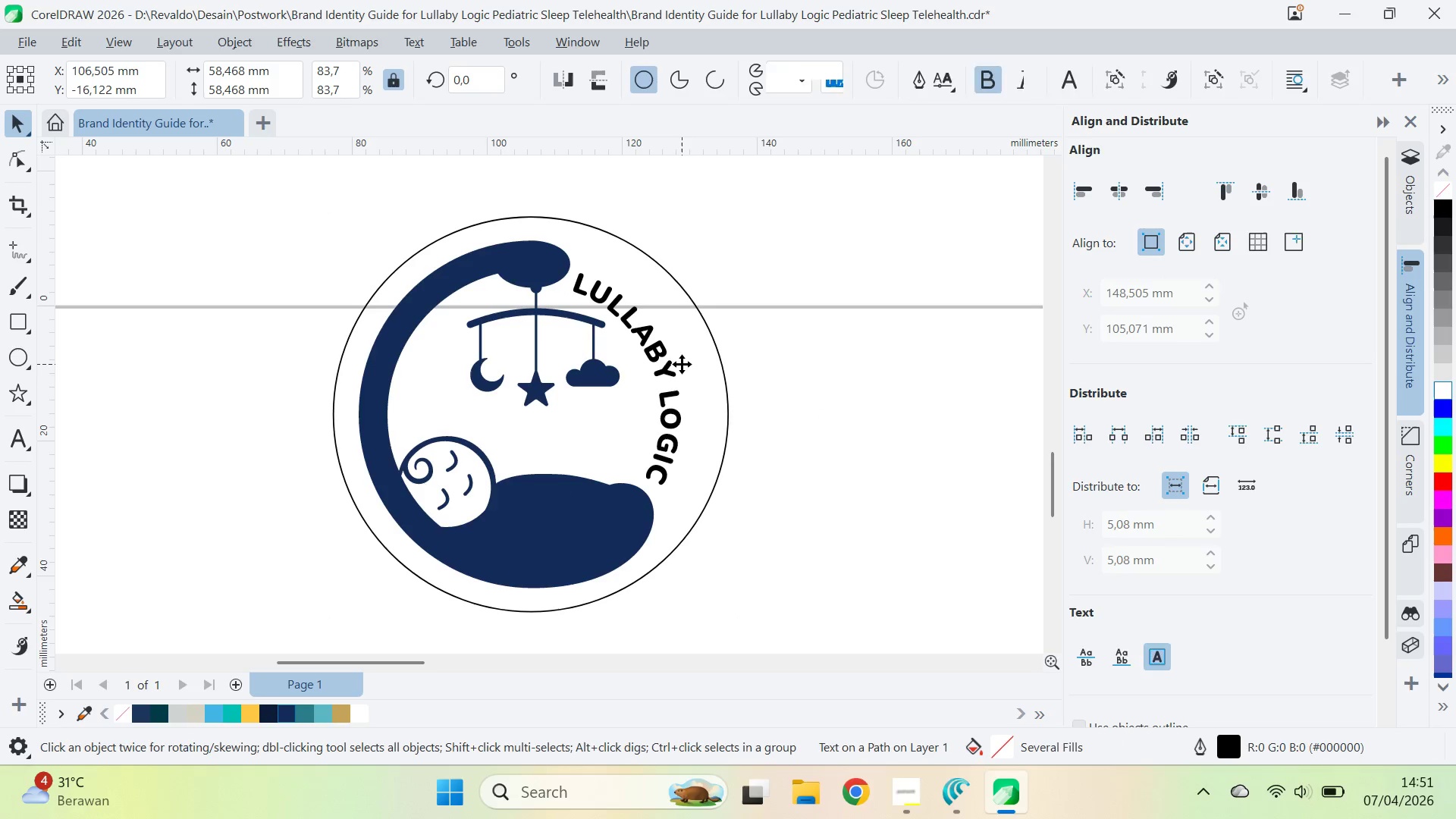 
double_click([673, 369])
 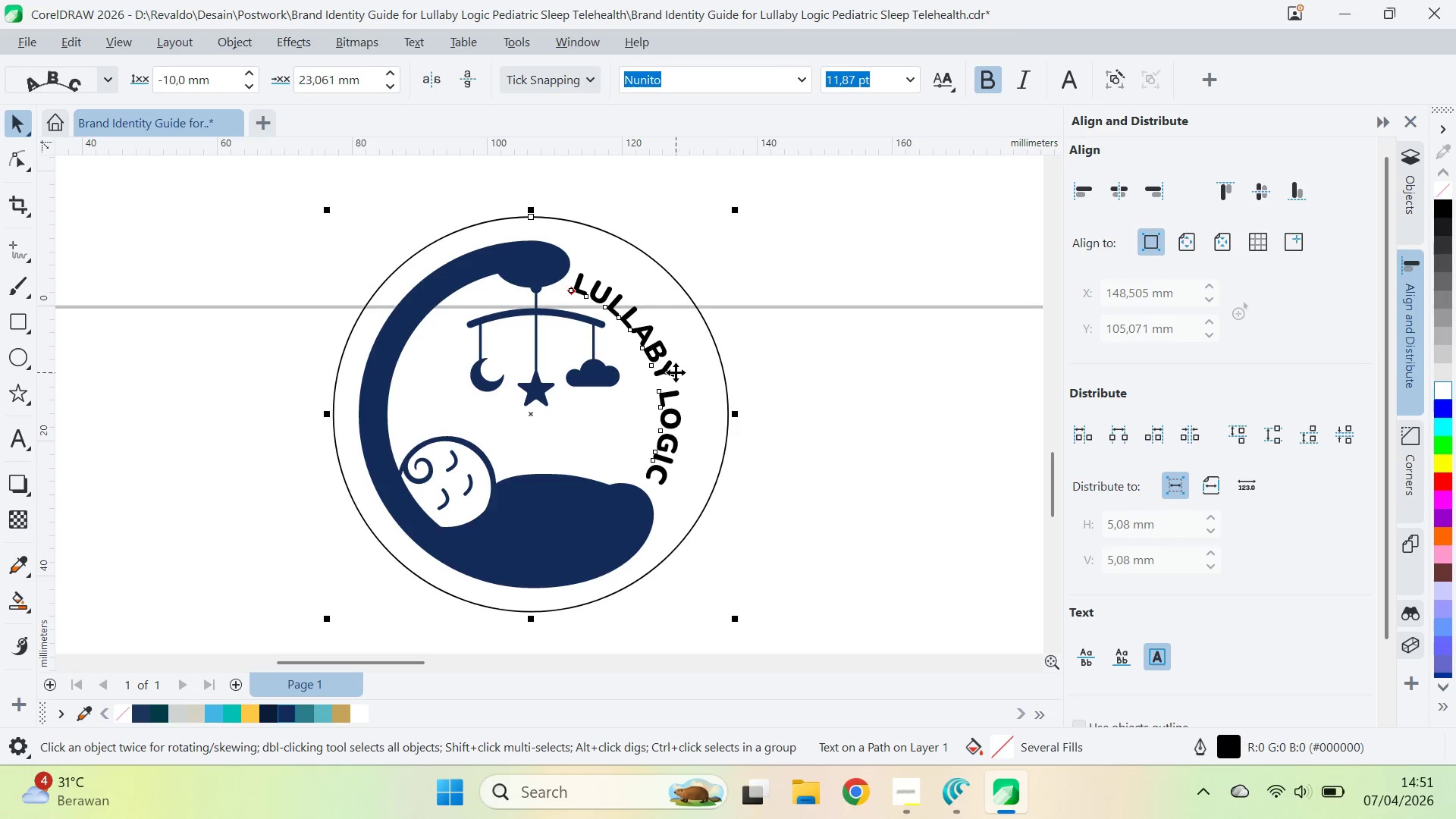 
triple_click([667, 372])
 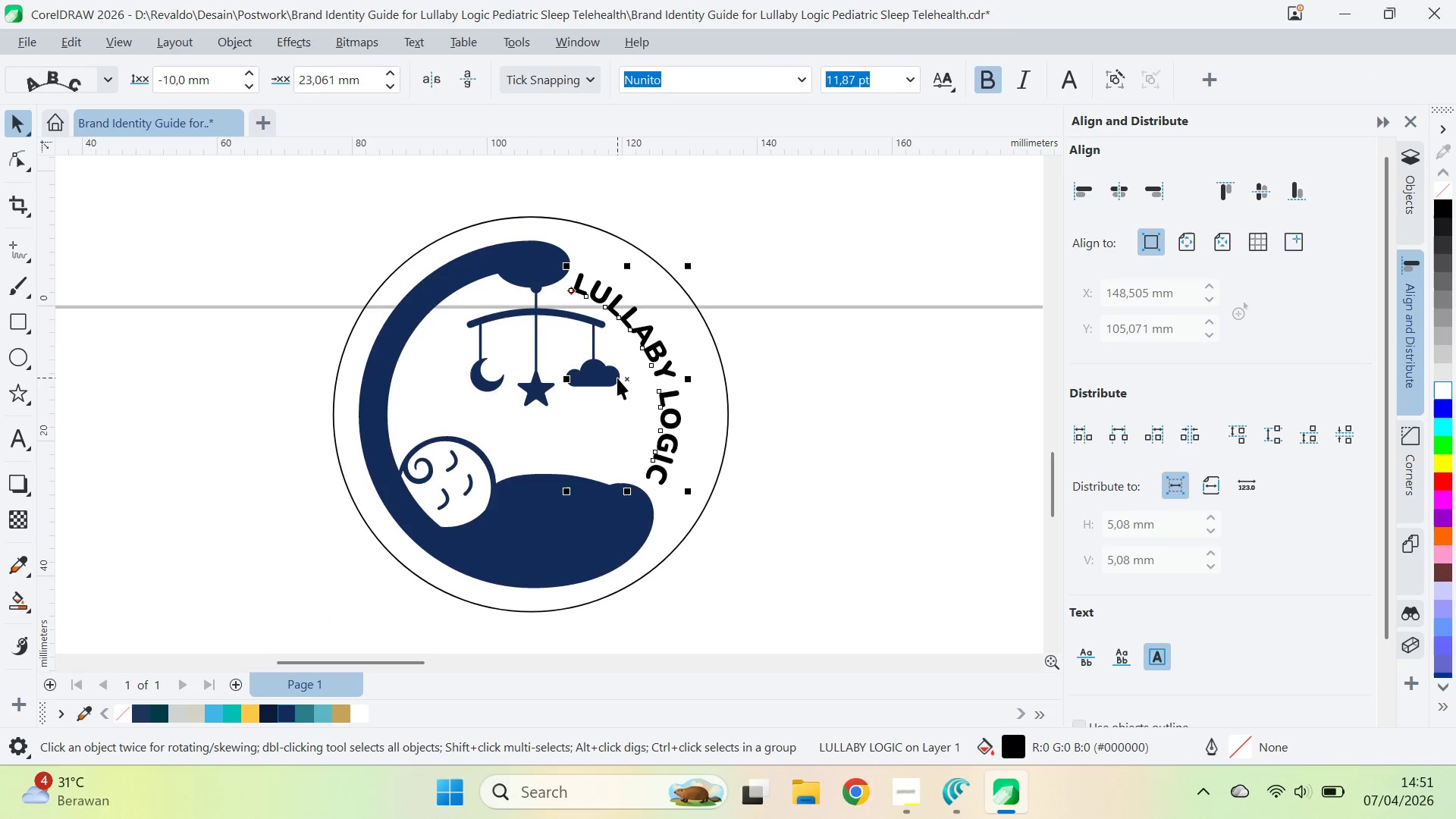 
left_click_drag(start_coordinate=[626, 379], to_coordinate=[632, 375])
 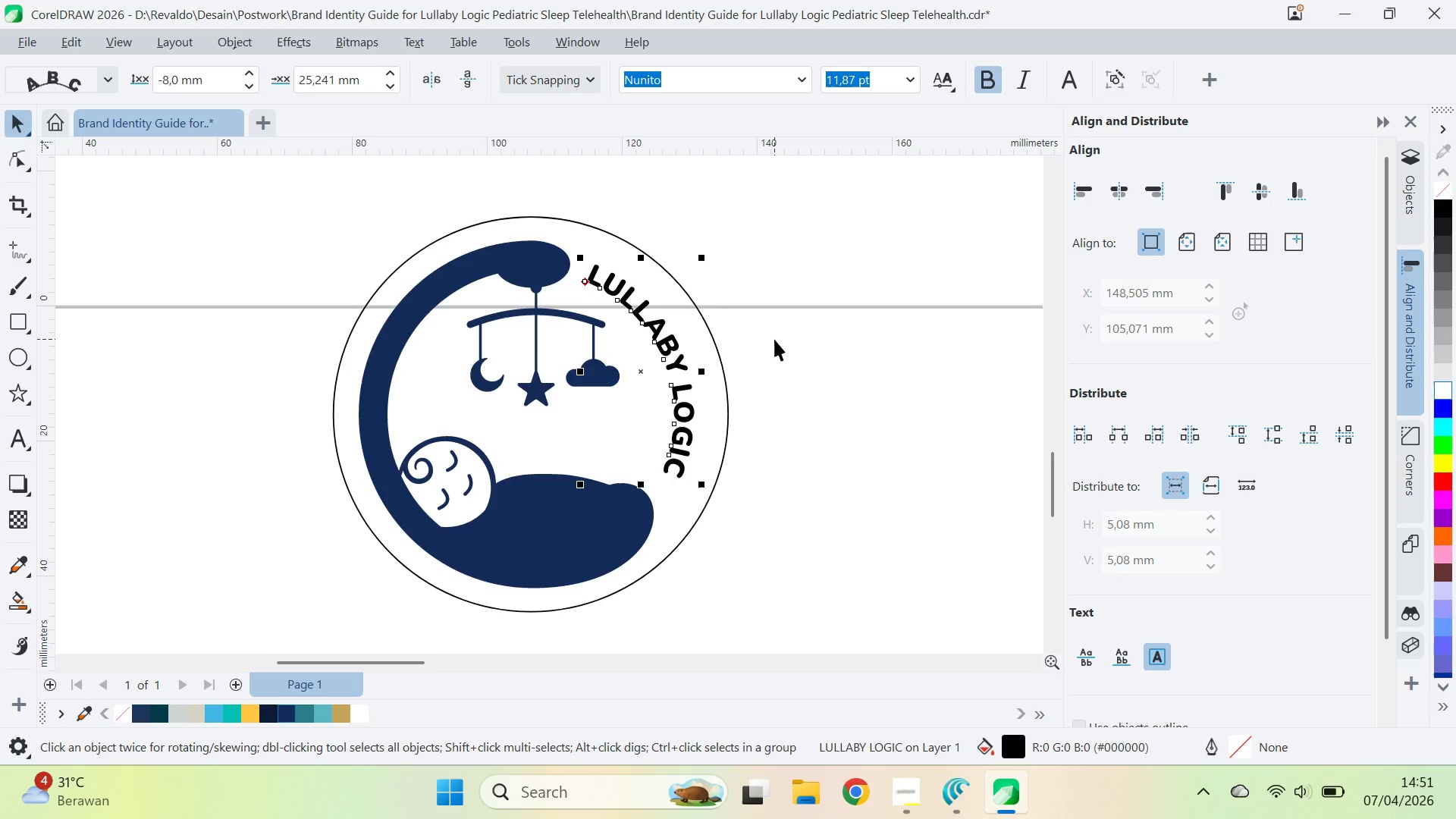 
left_click([774, 339])
 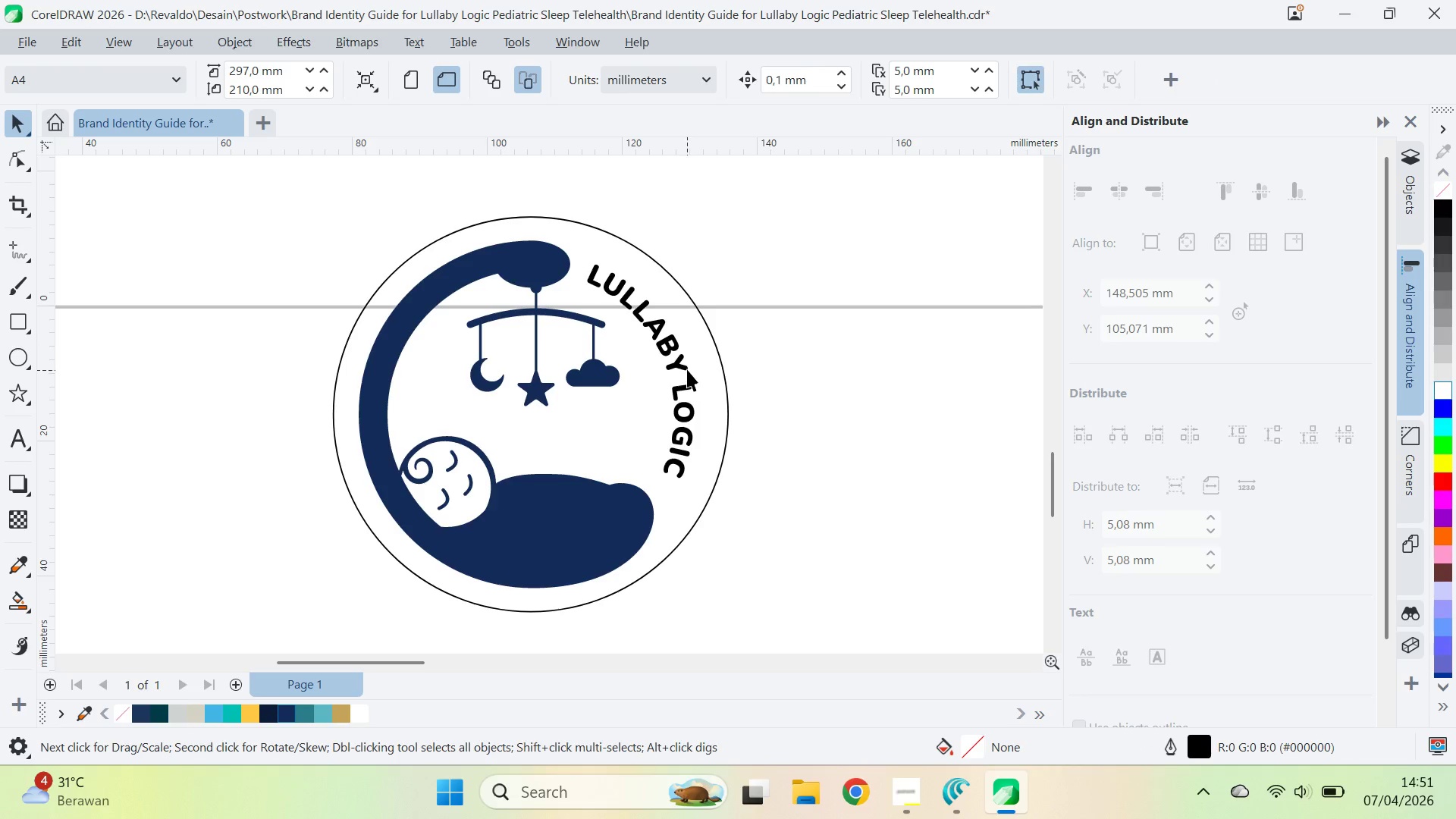 
left_click([683, 366])
 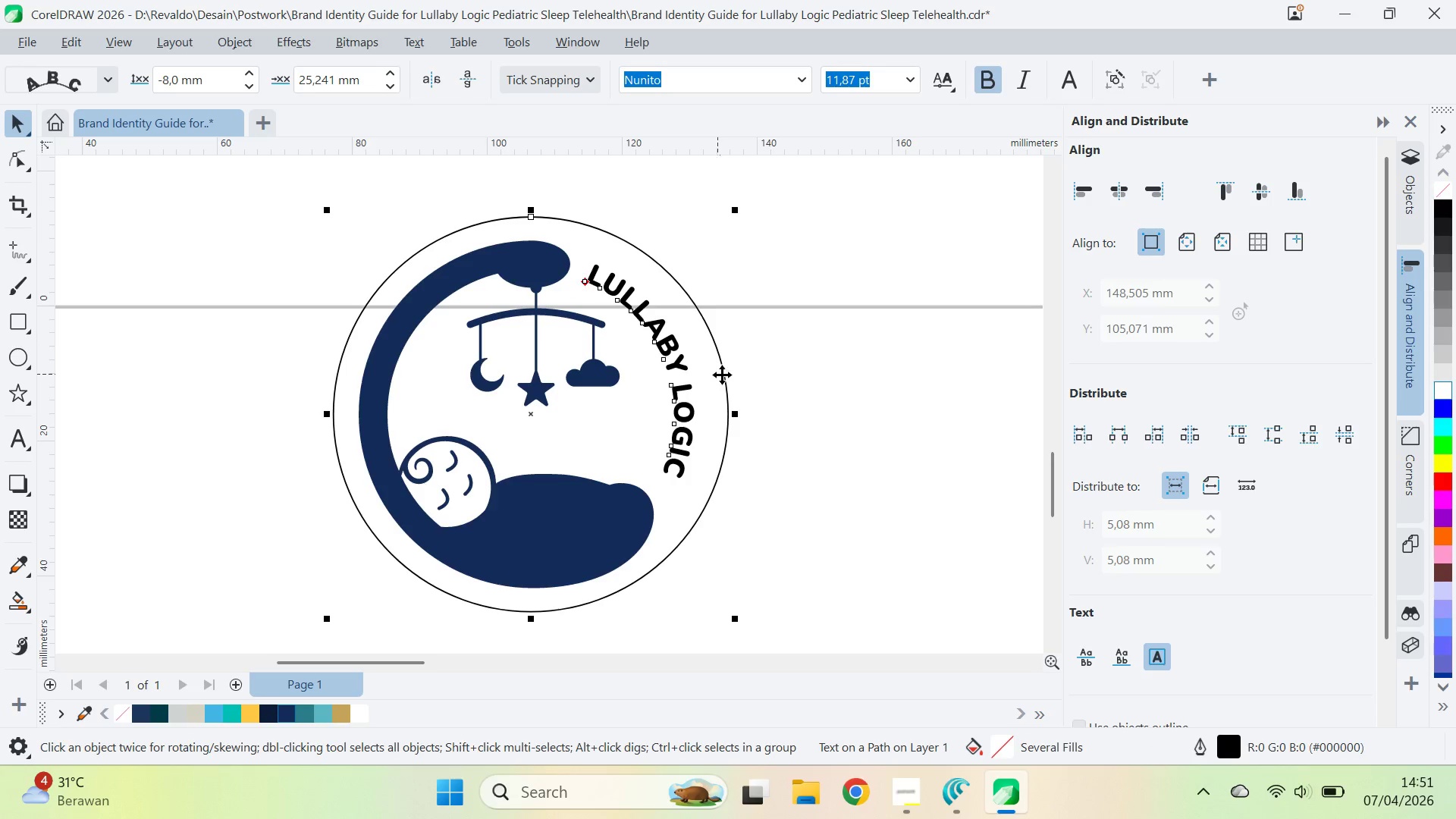 
key(Control+K)
 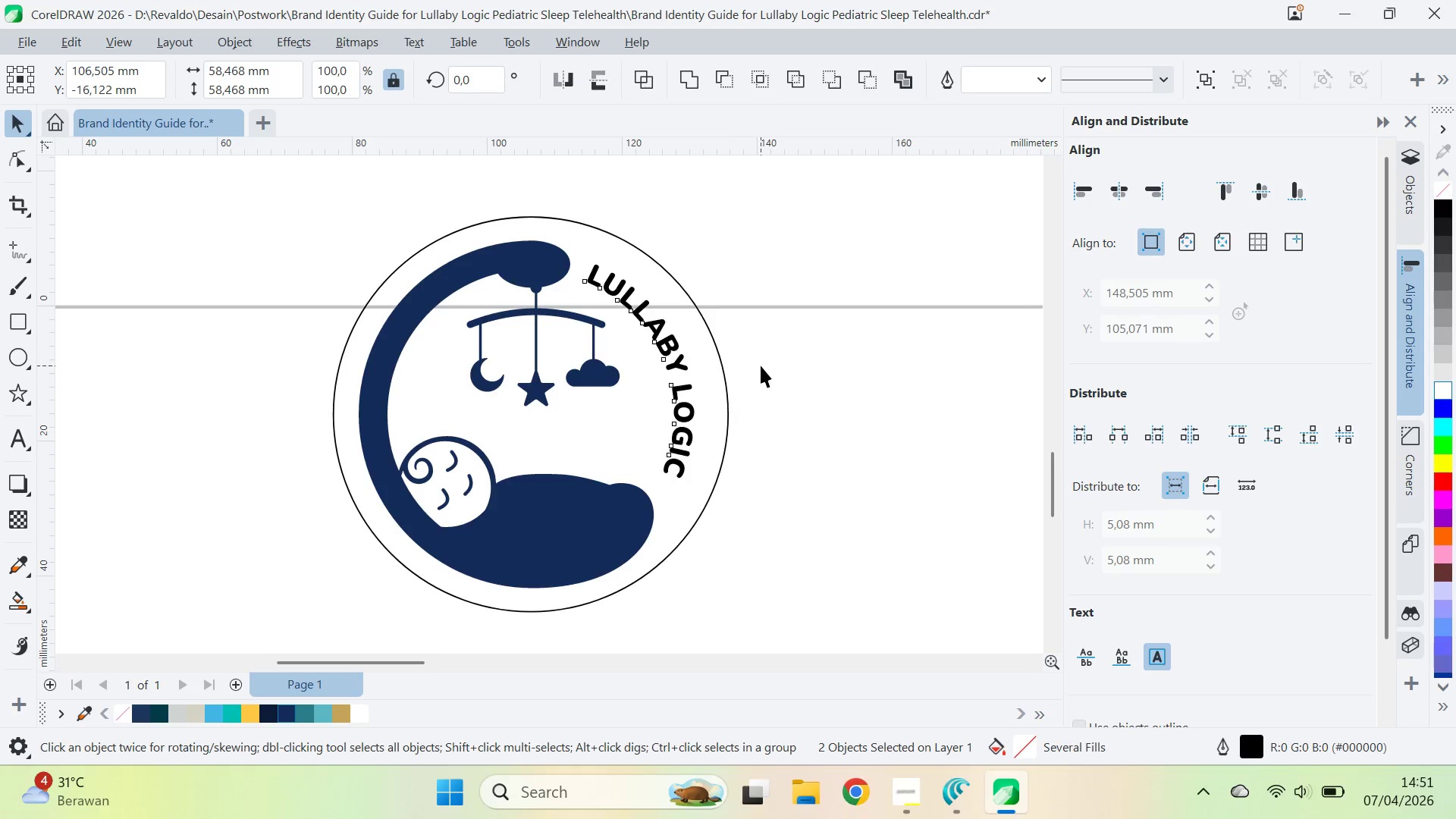 
double_click([732, 378])
 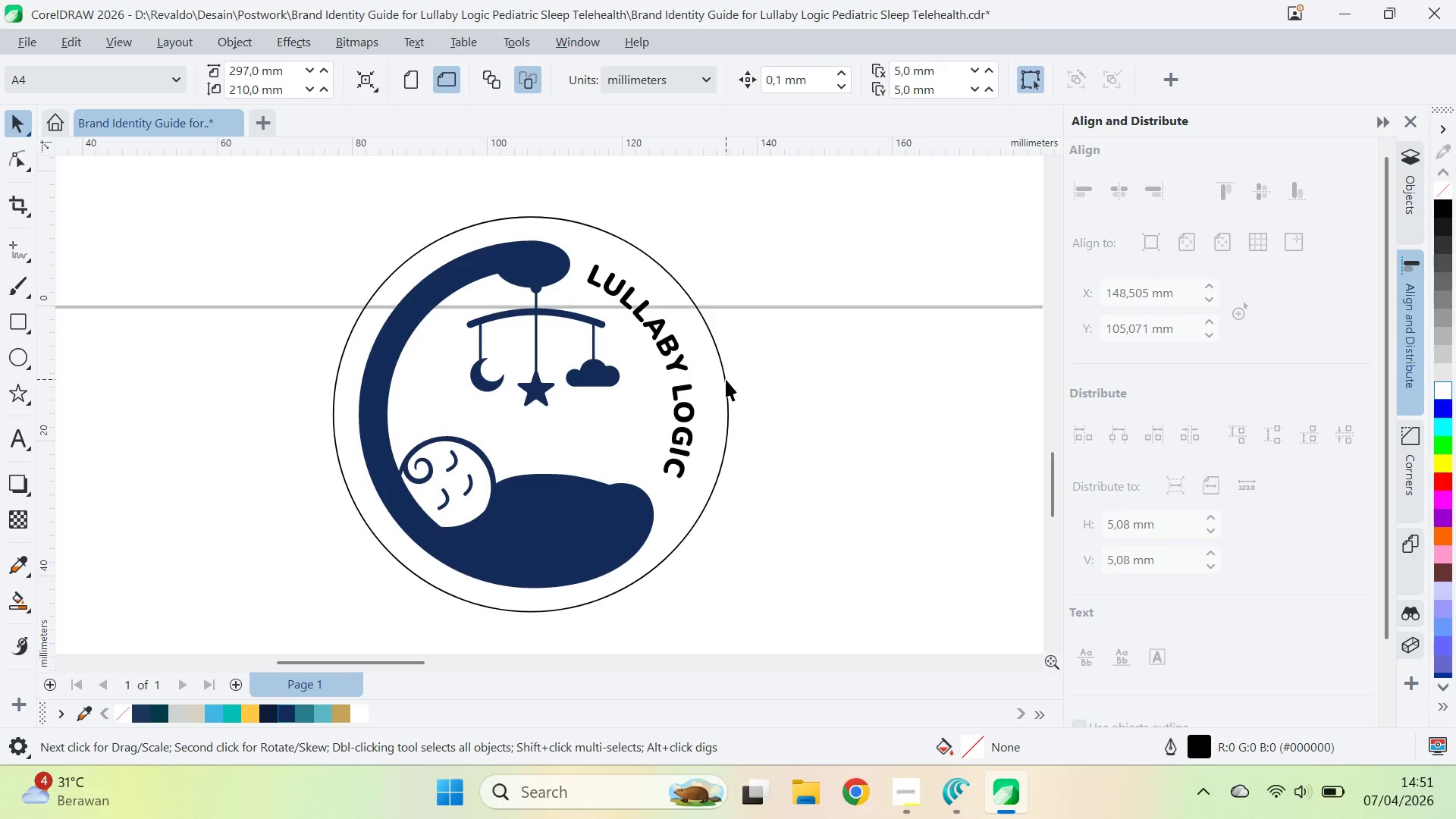 
triple_click([720, 379])
 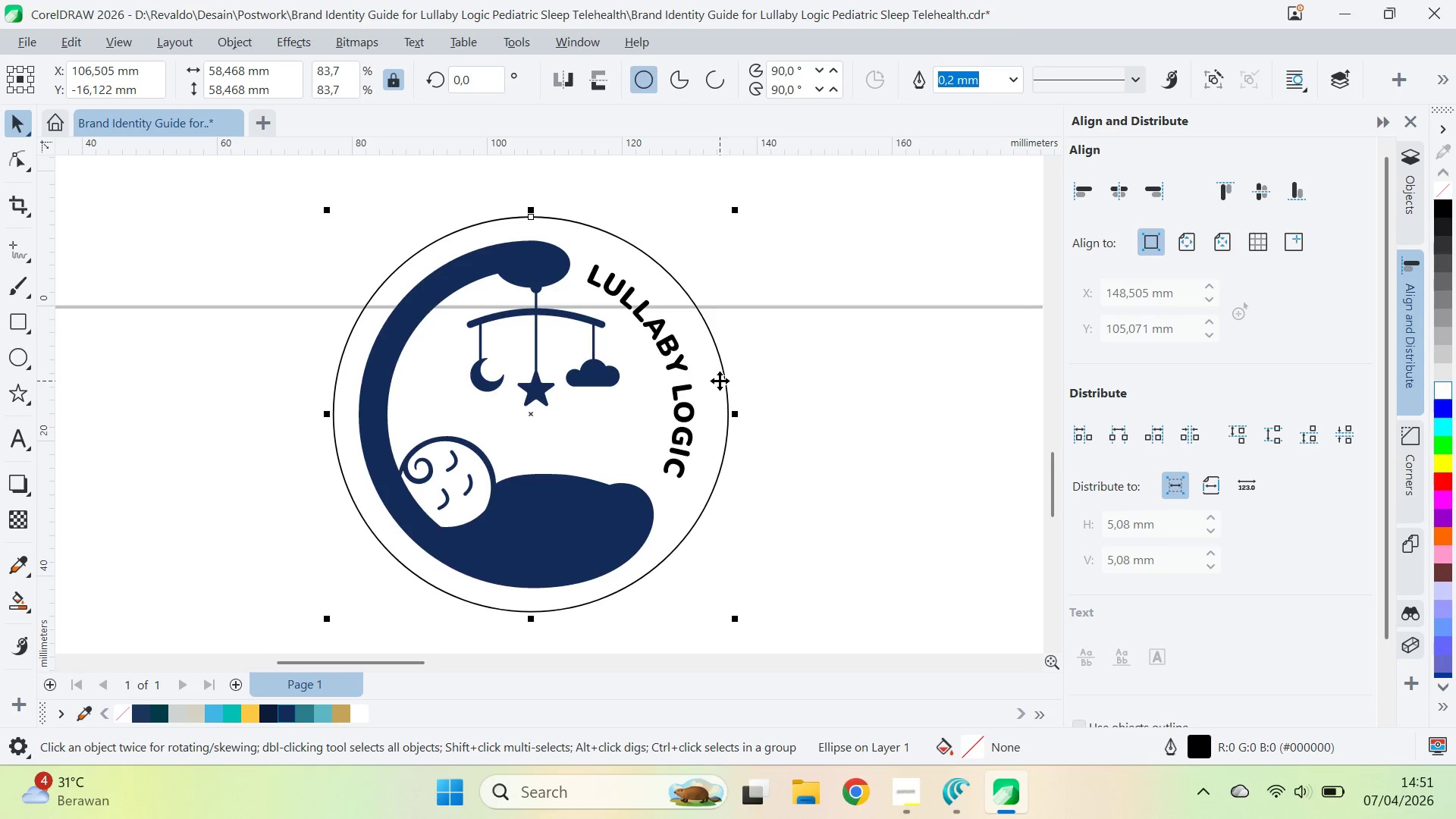 
key(Delete)
 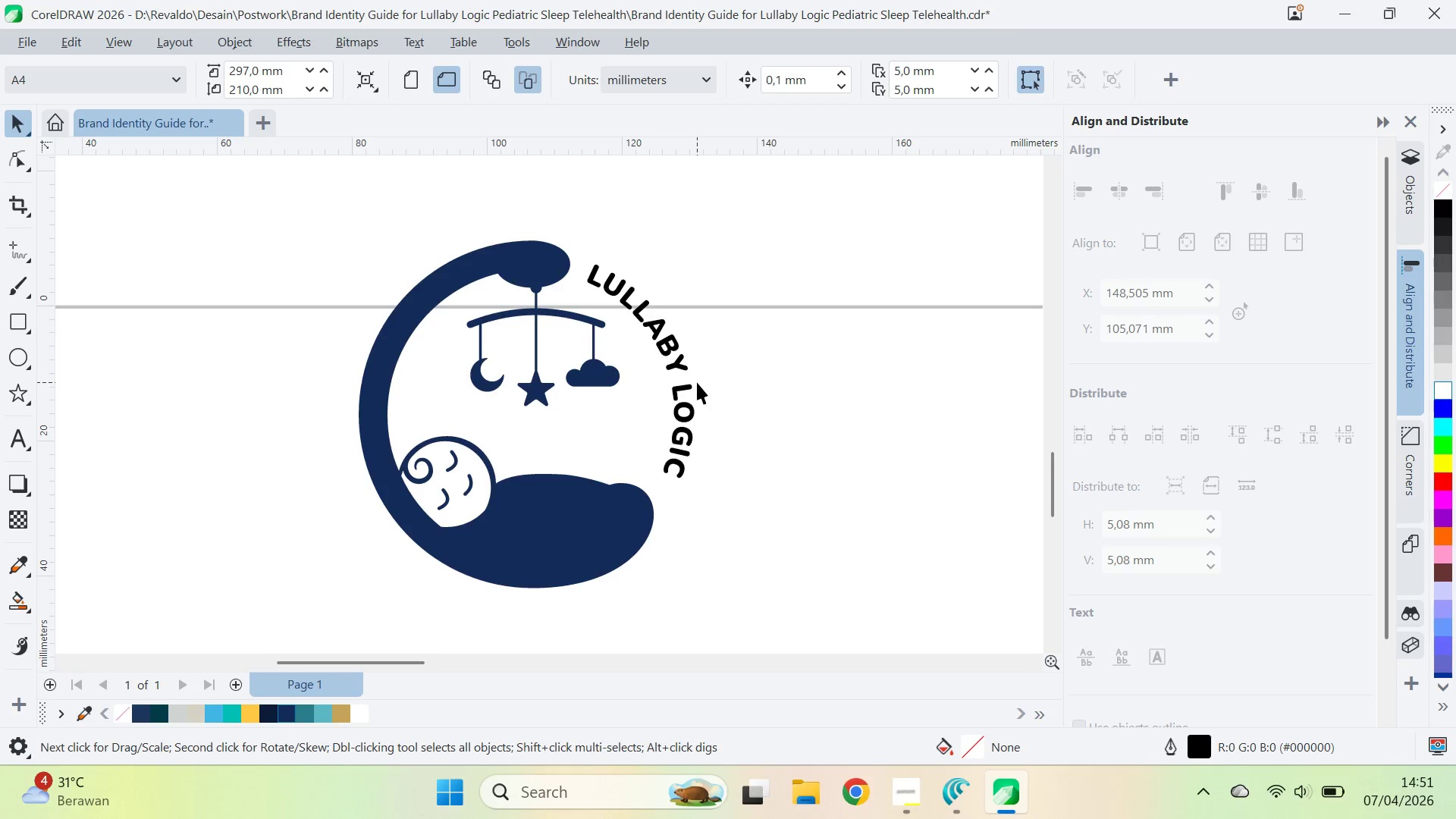 
left_click([693, 382])
 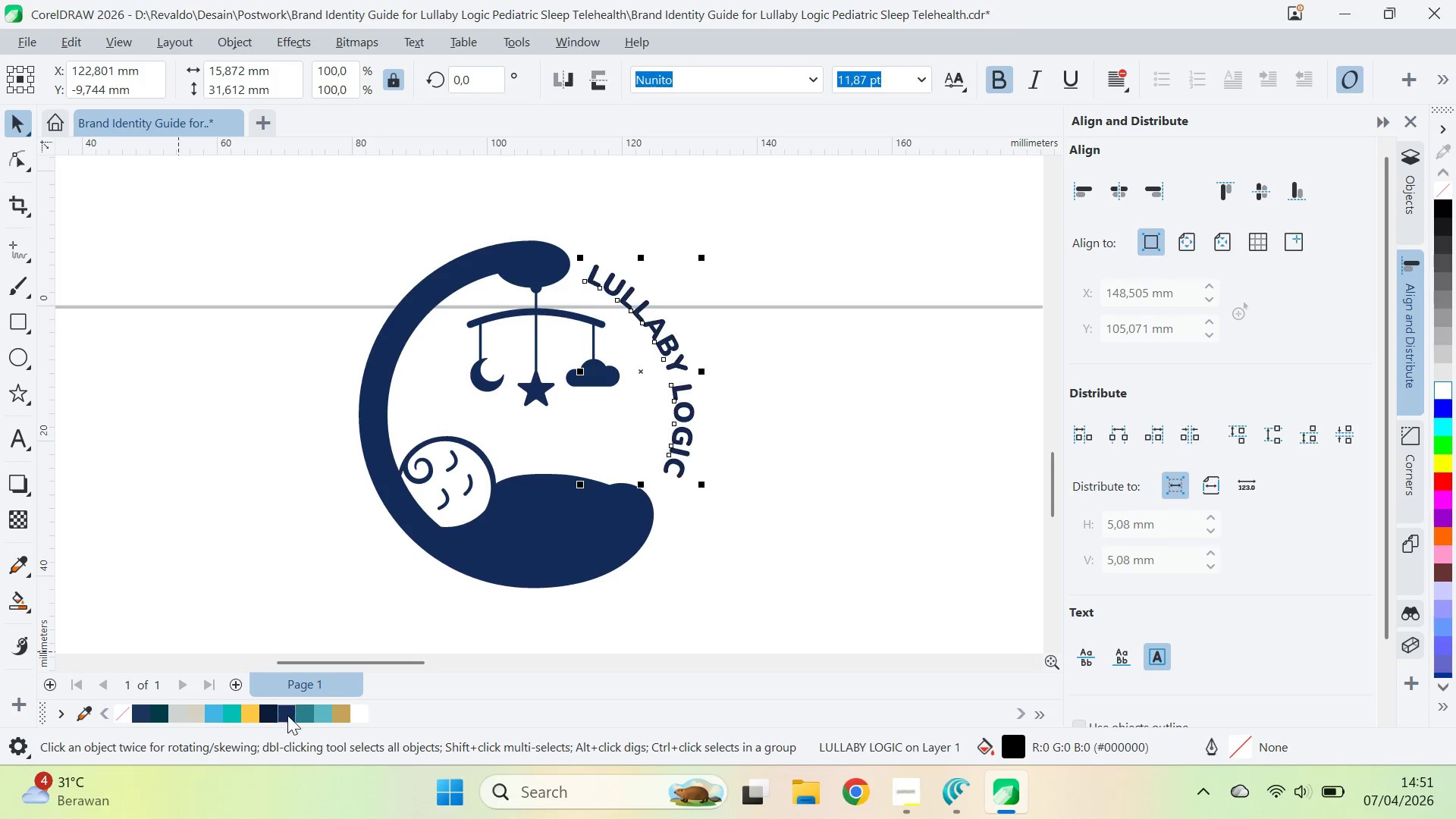 
left_click_drag(start_coordinate=[309, 209], to_coordinate=[764, 679])
 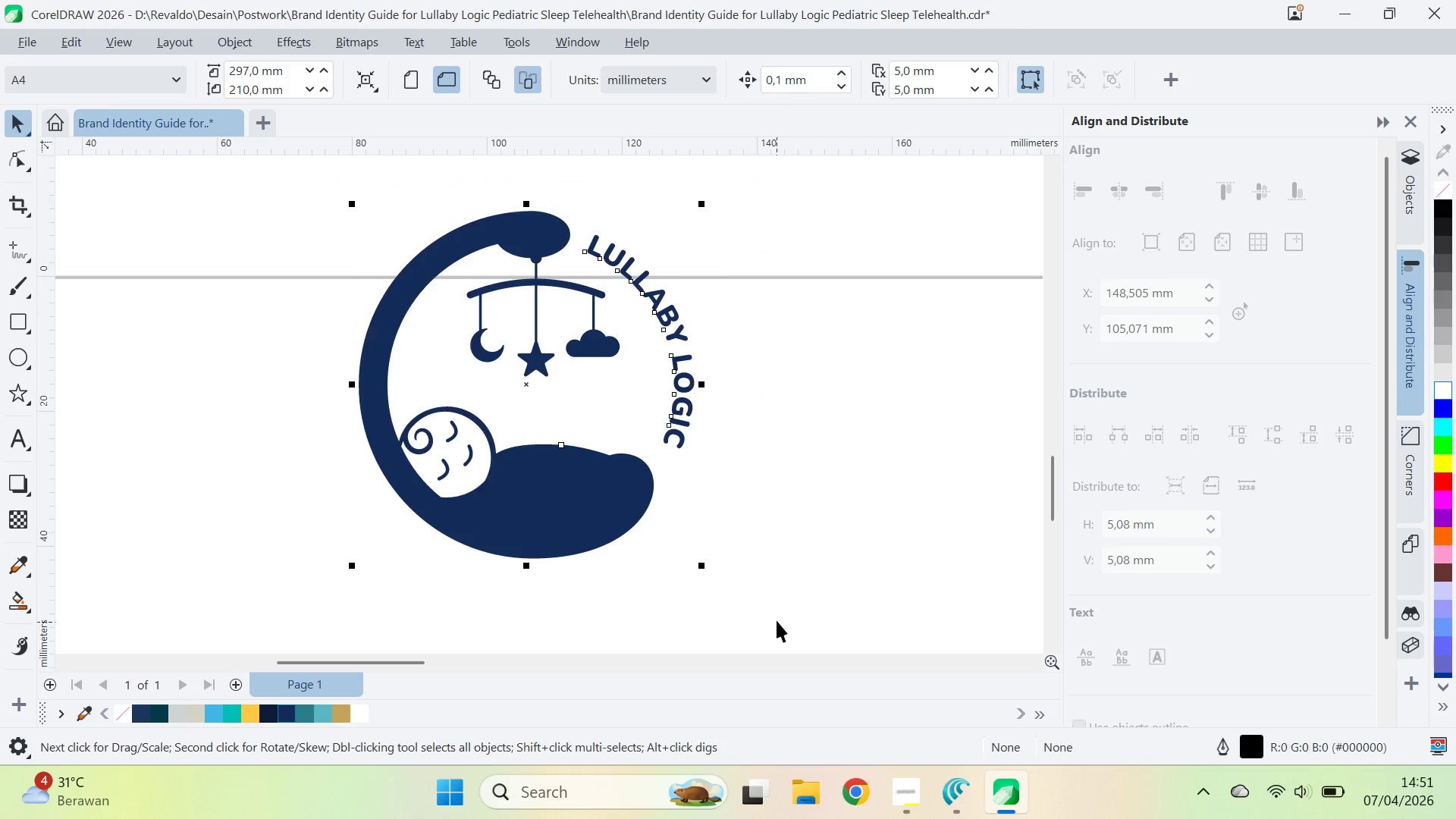 
key(Control+G)
 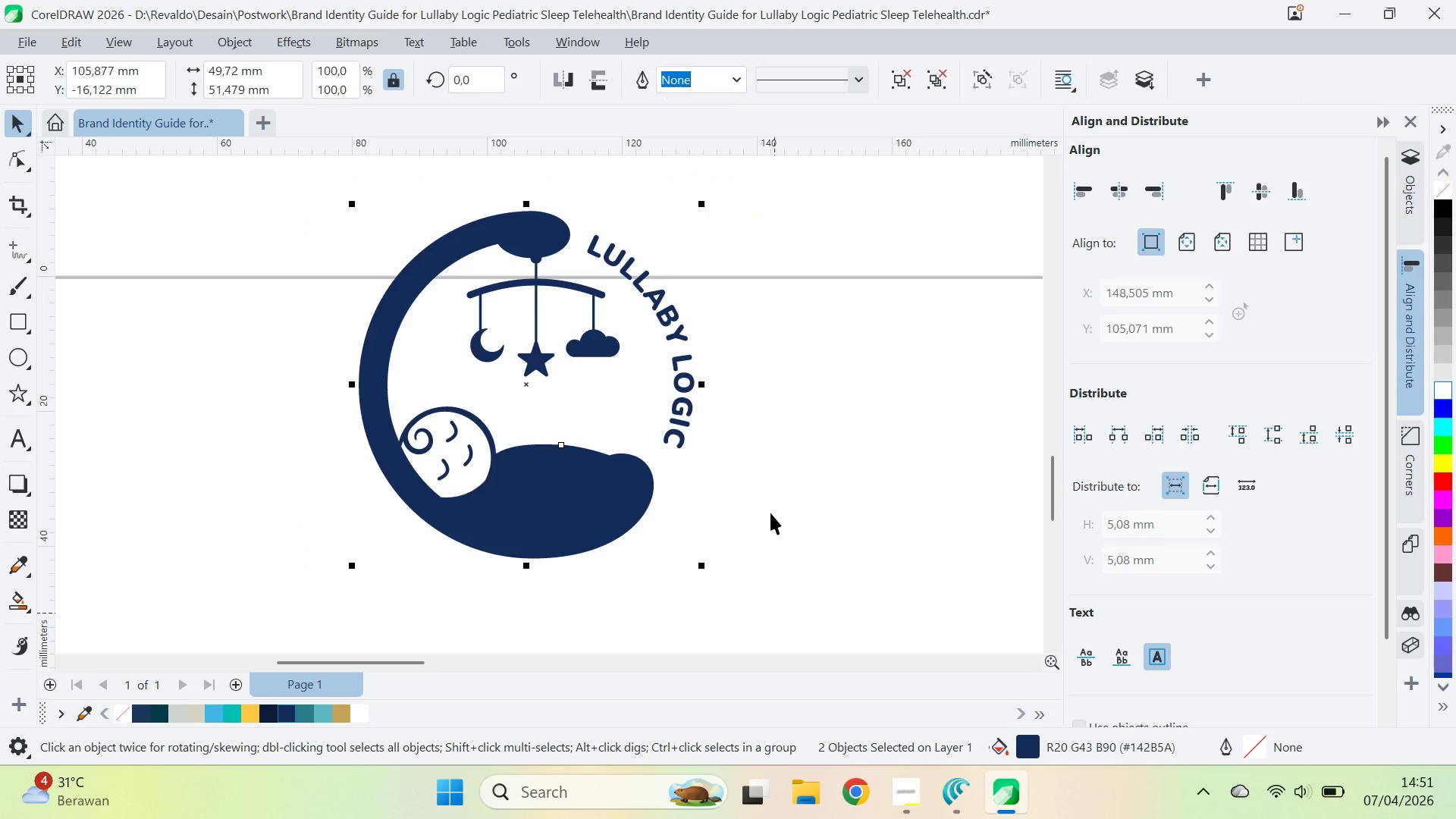 
scroll: coordinate [770, 512], scroll_direction: down, amount: 9.0
 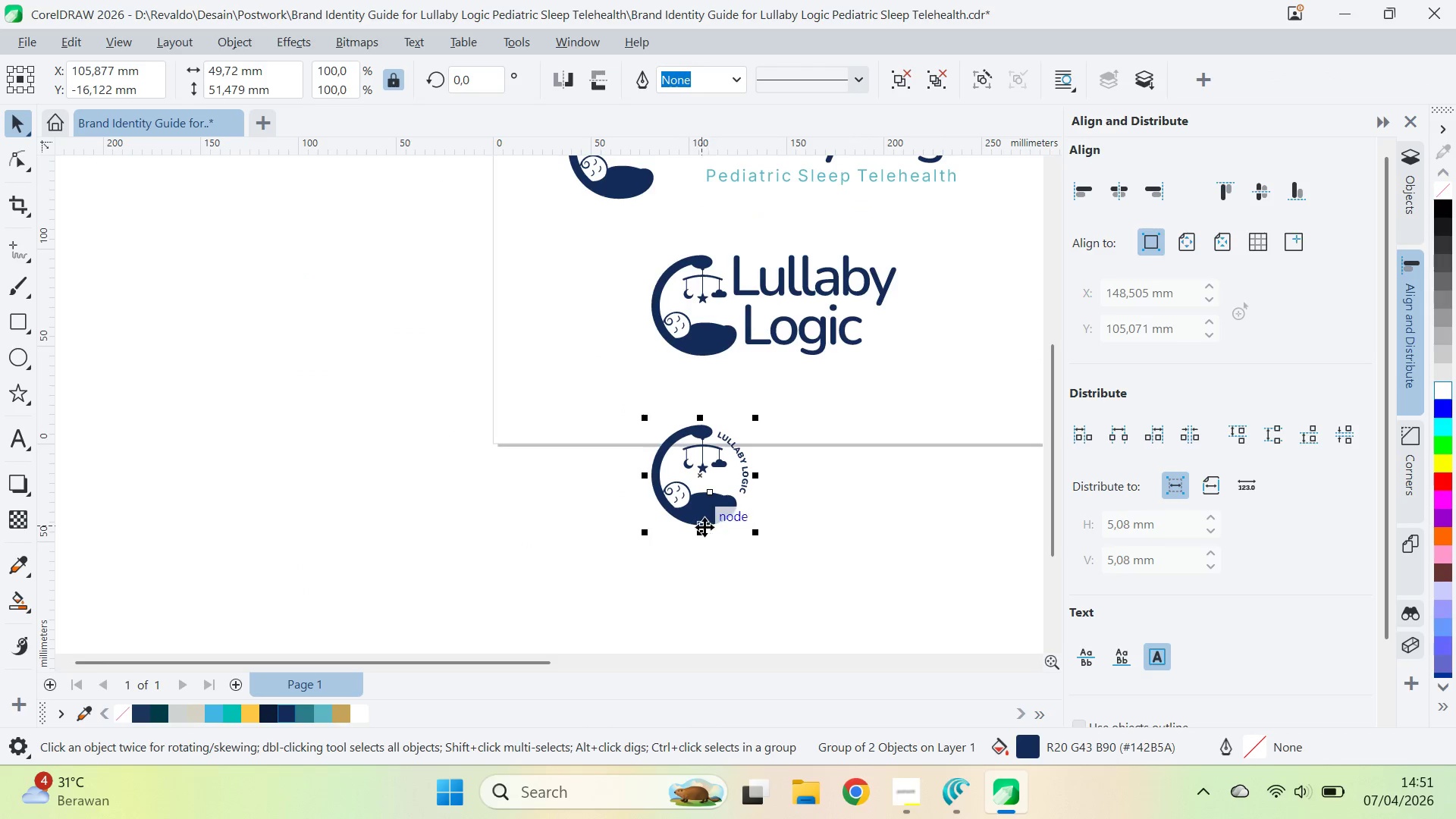 
left_click_drag(start_coordinate=[704, 527], to_coordinate=[780, 539])
 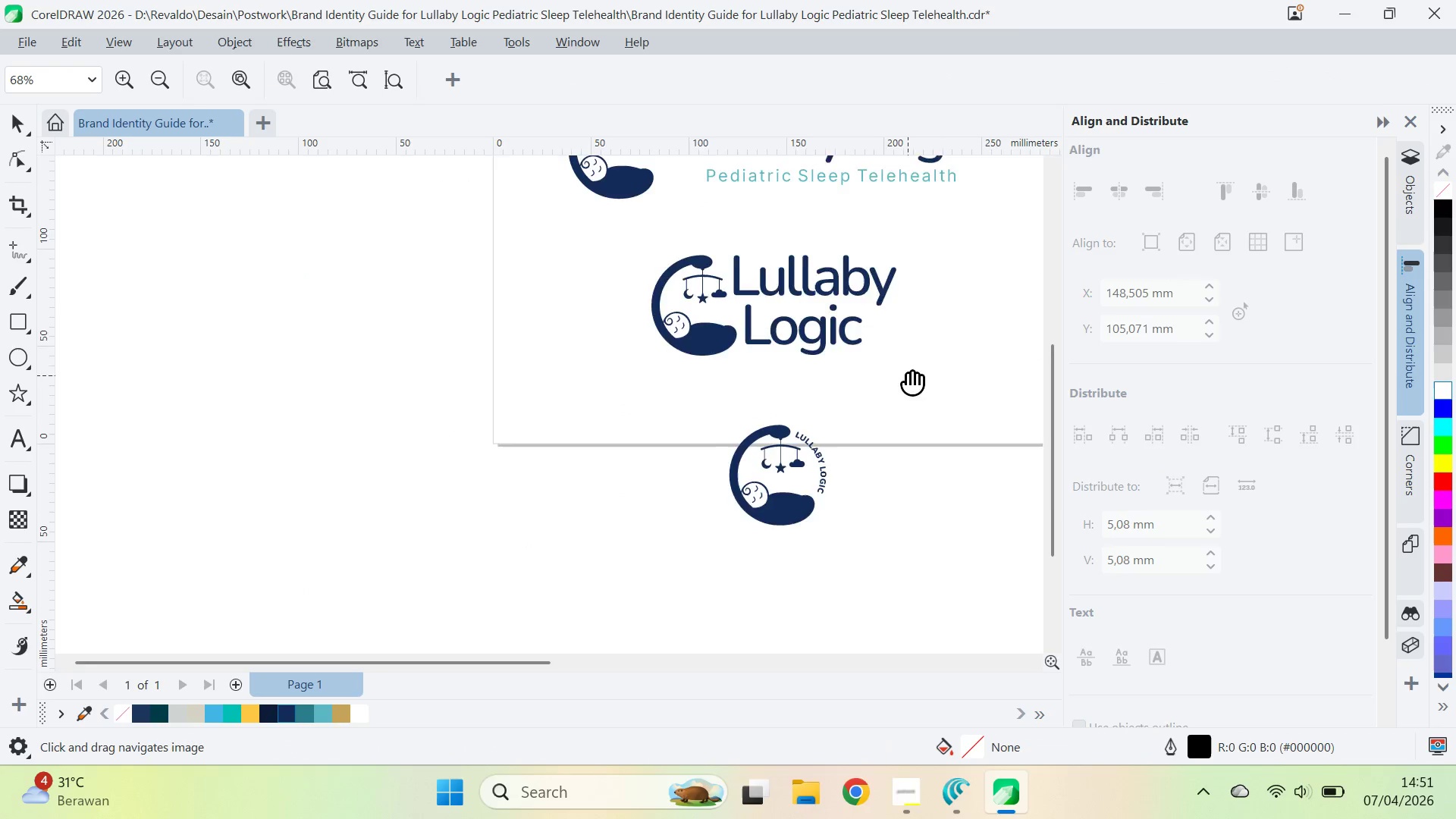 
hold_key(key=ShiftLeft, duration=0.44)
 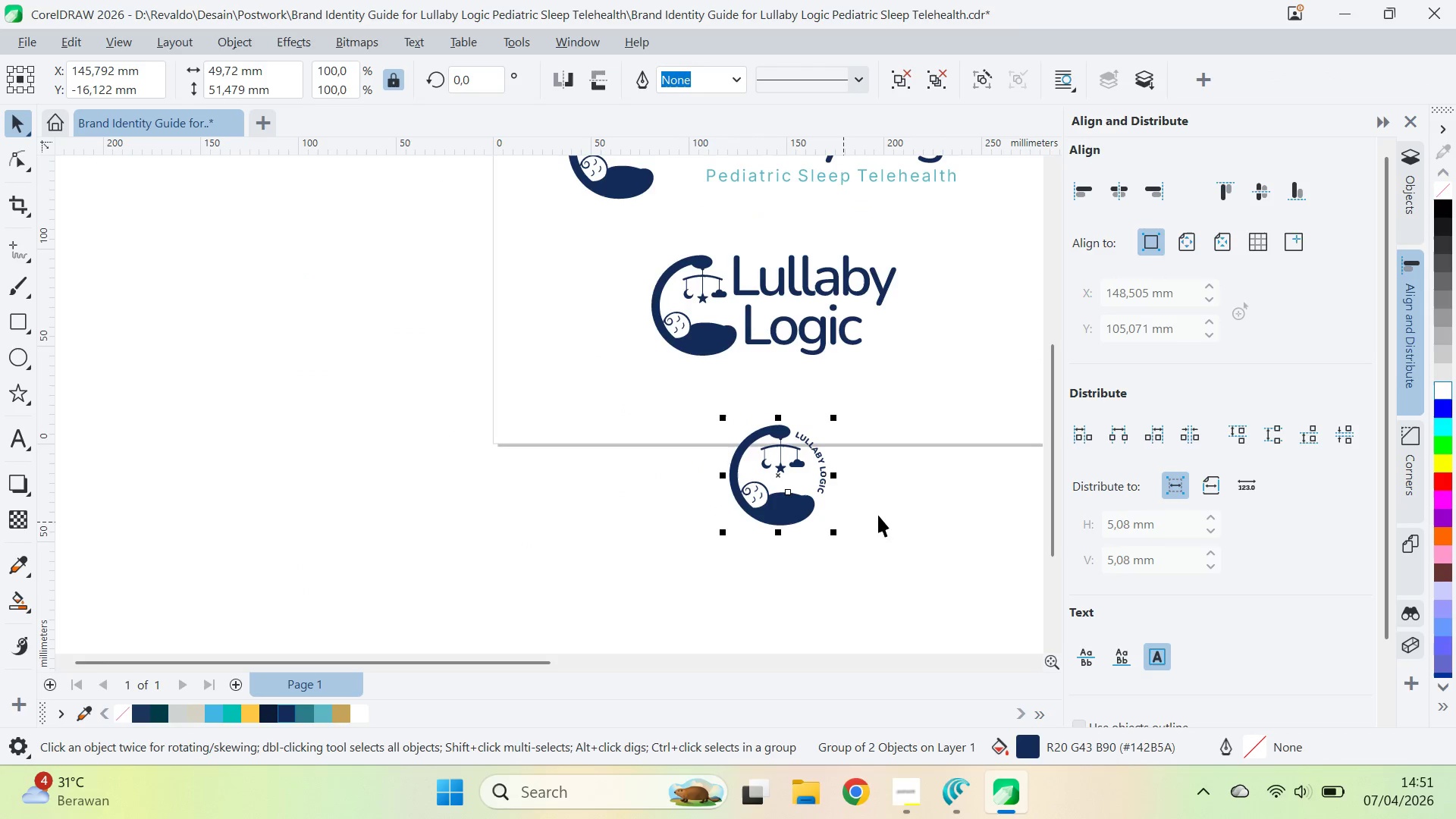 
left_click([880, 514])
 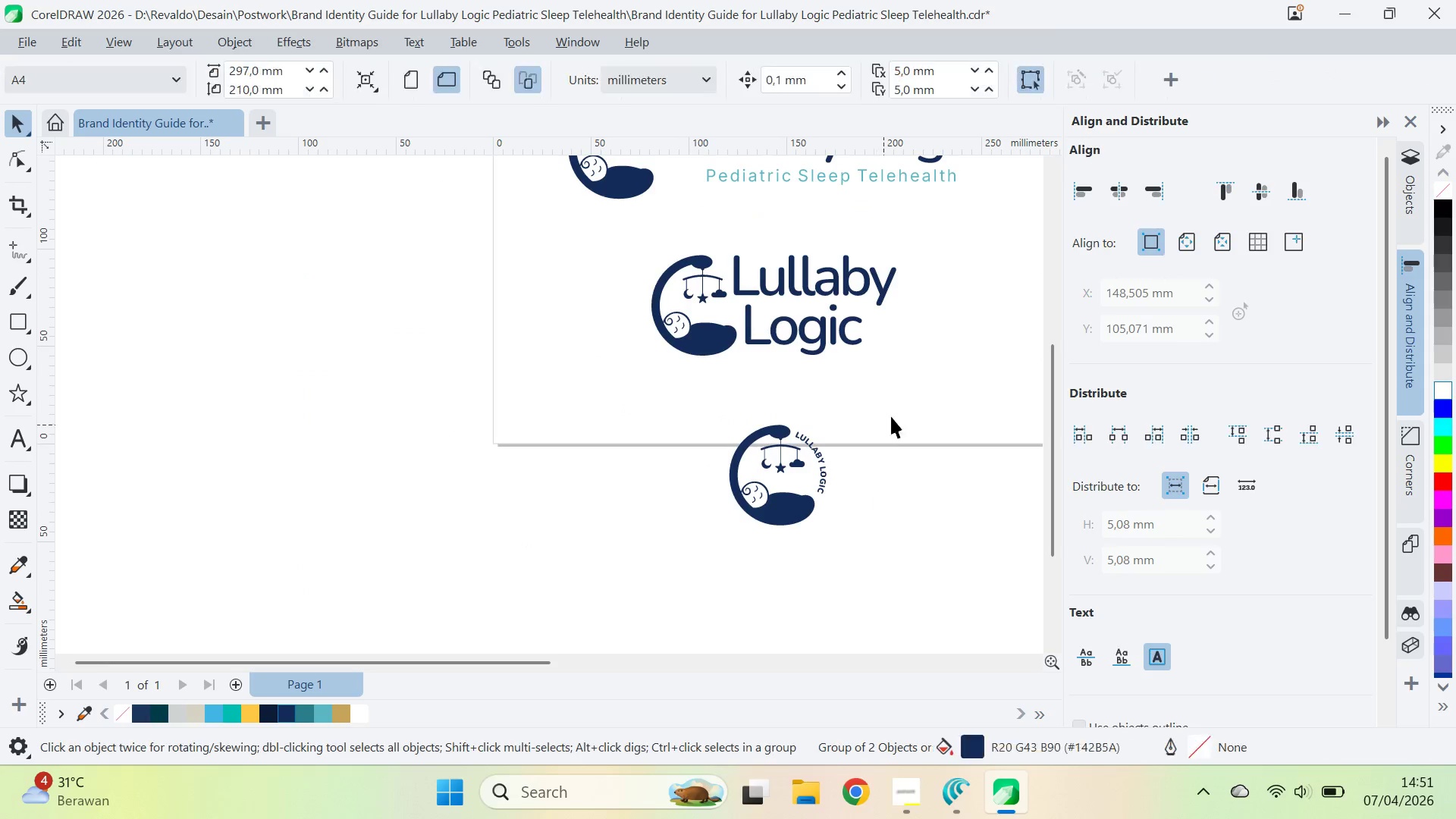 
type(qv)
 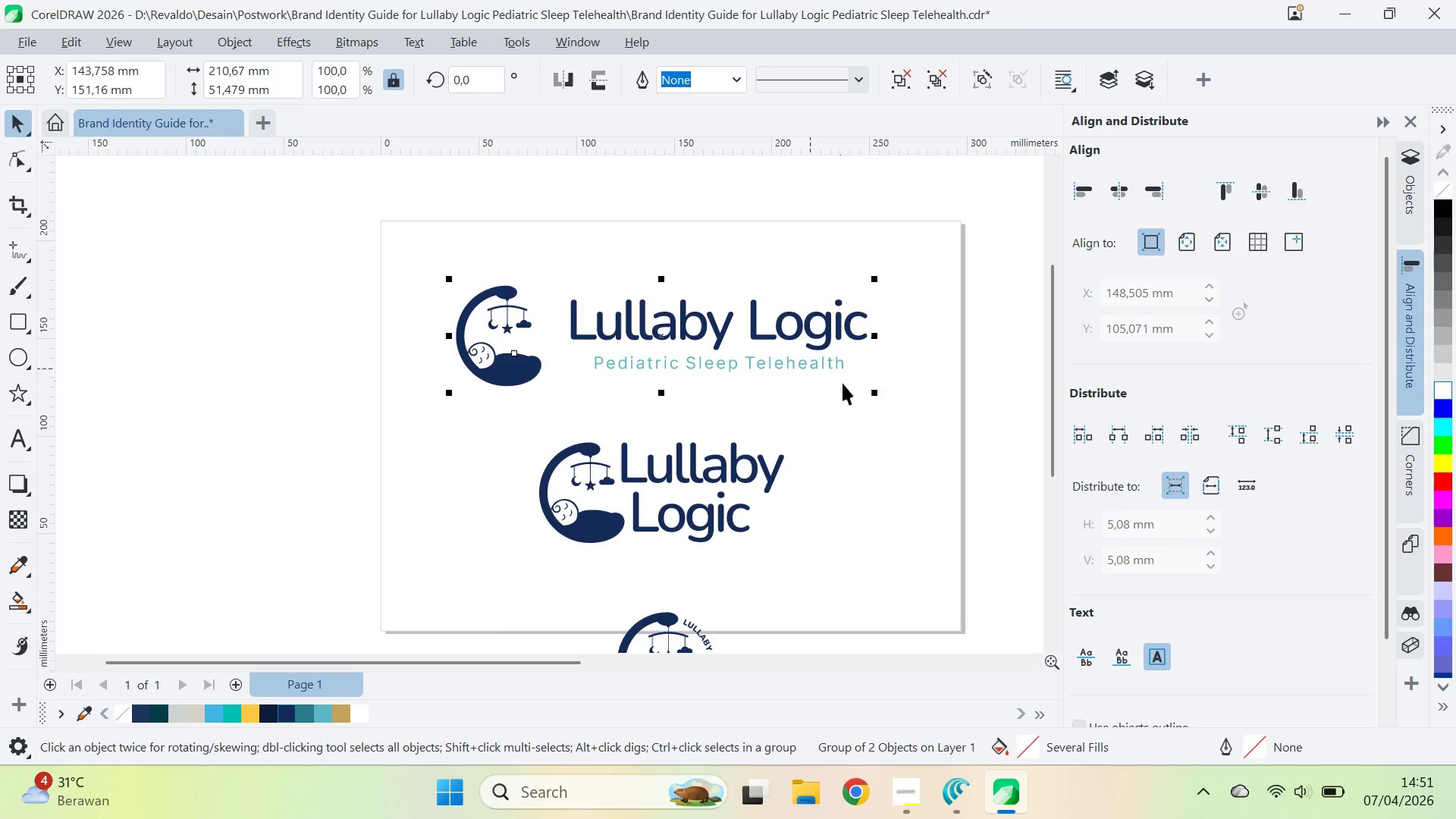 
left_click_drag(start_coordinate=[908, 375], to_coordinate=[795, 562])
 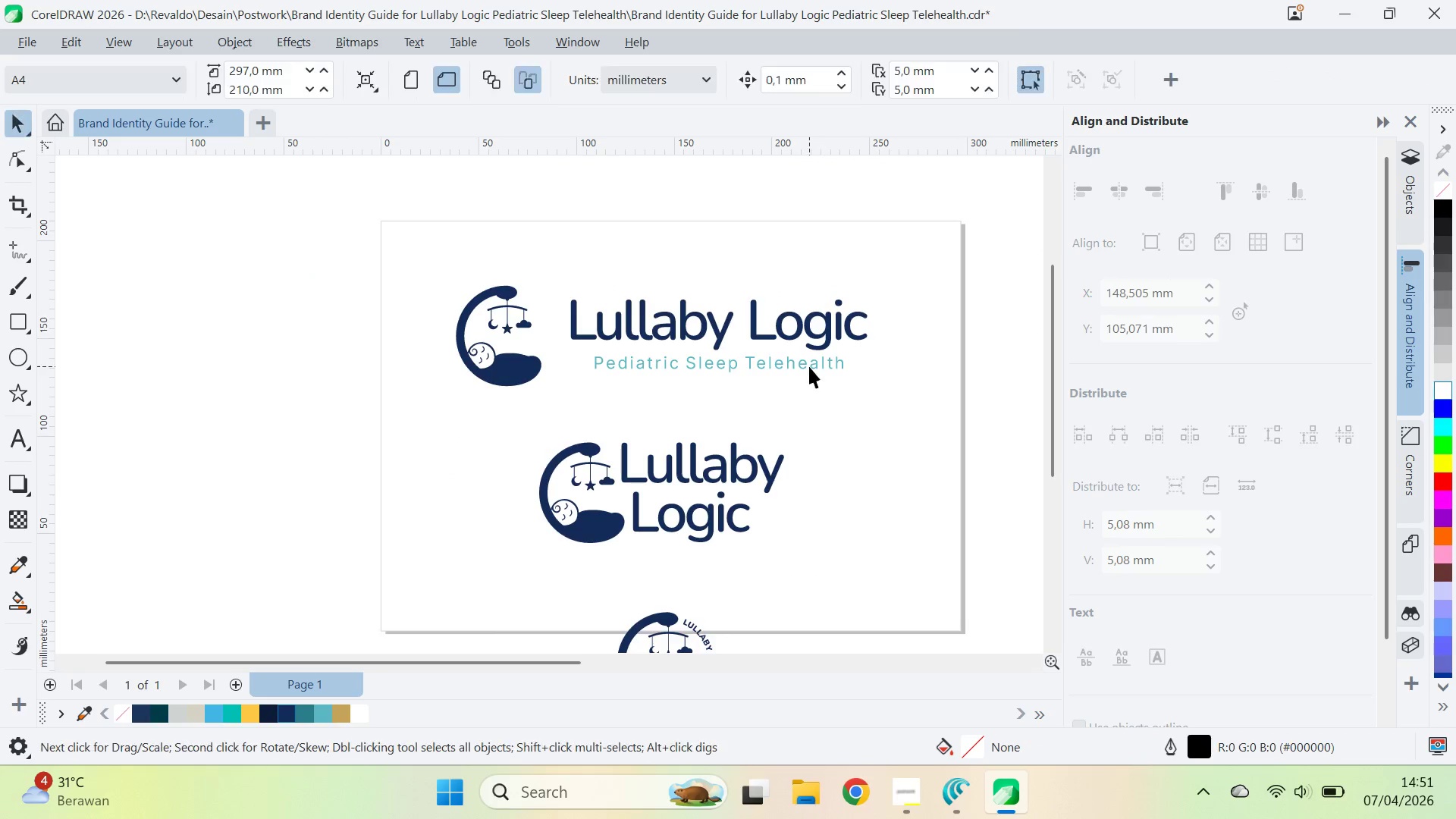 
left_click([809, 366])
 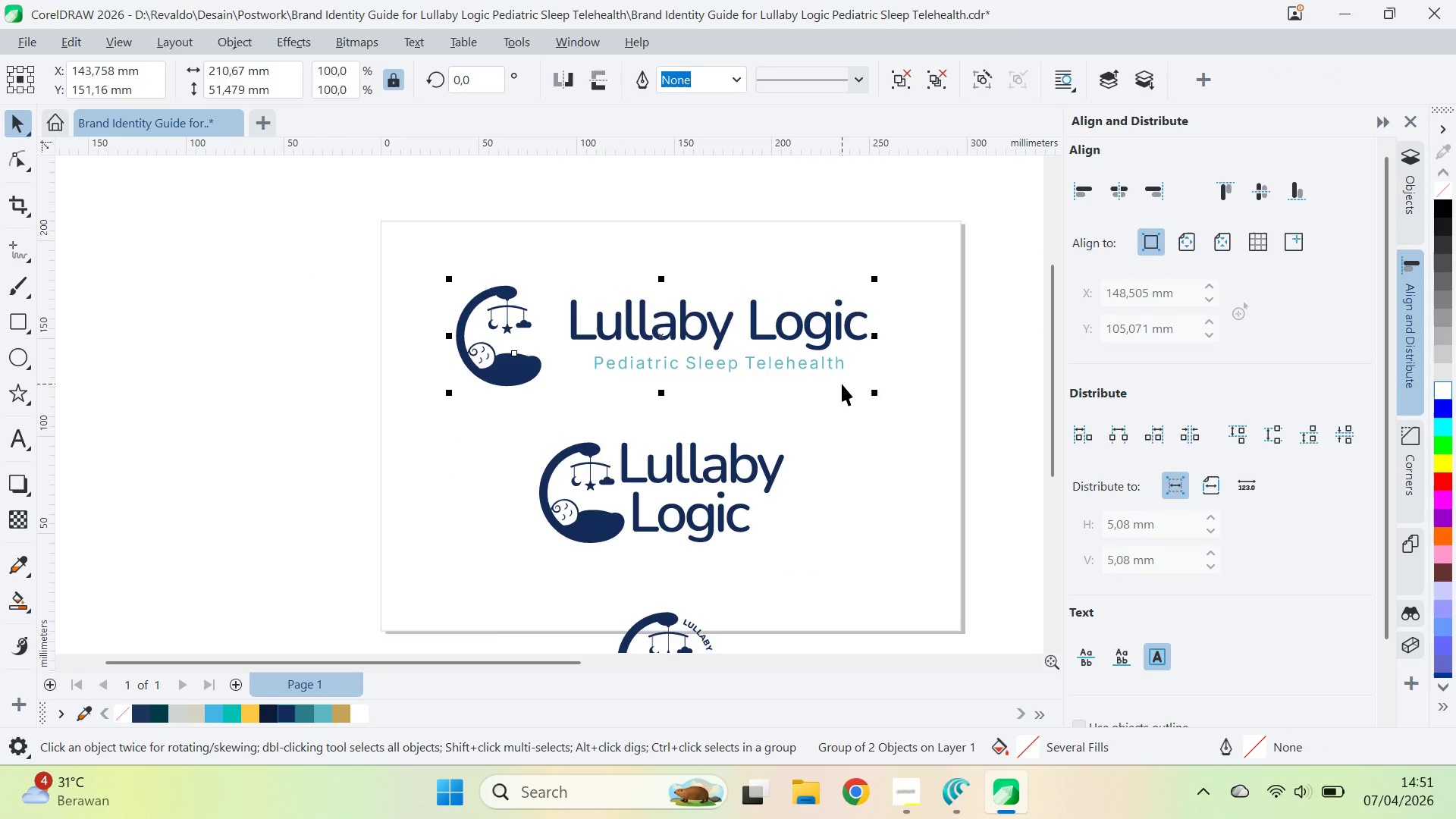 
wait(10.19)
 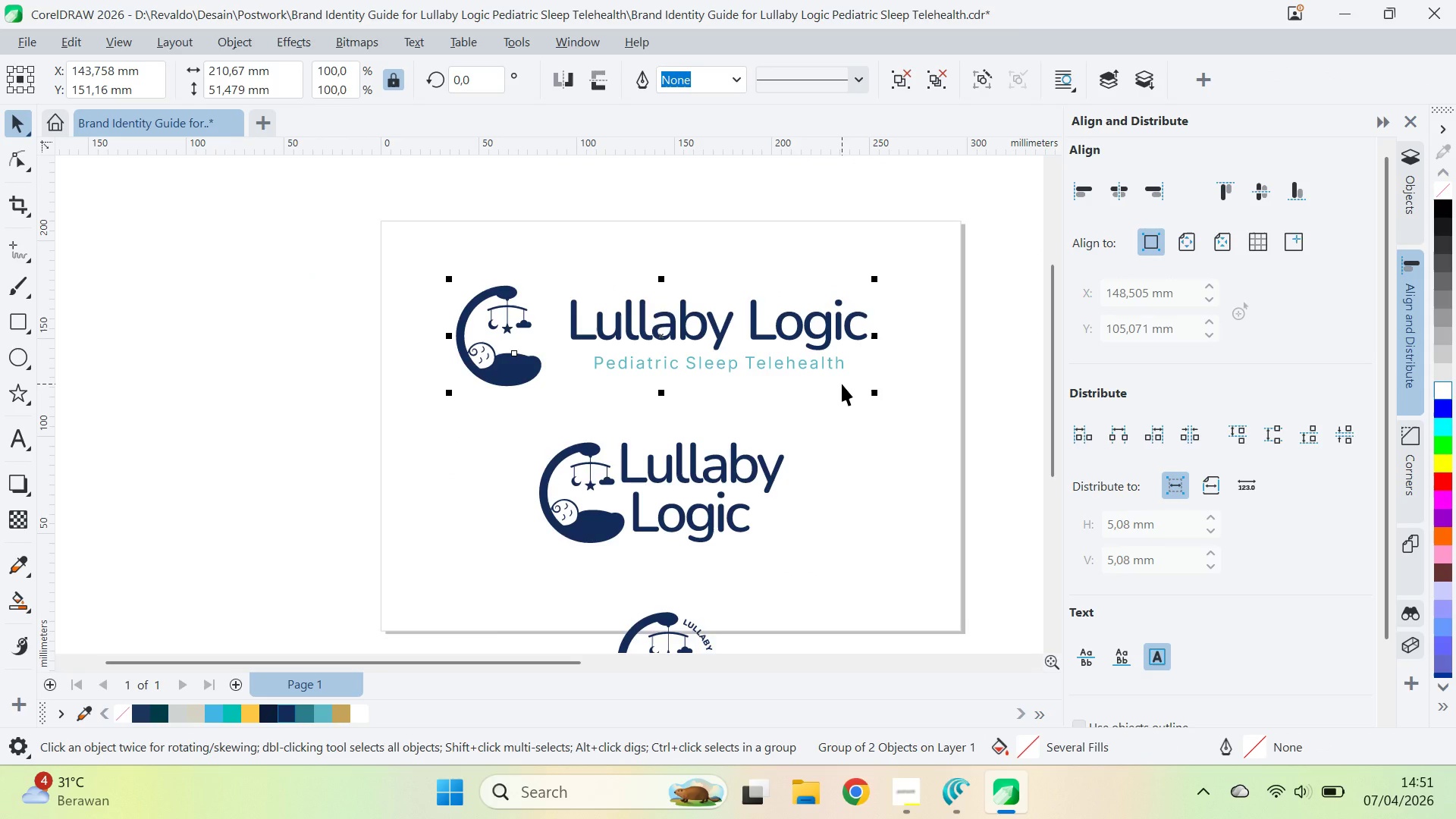 
scroll: coordinate [843, 453], scroll_direction: down, amount: 3.0
 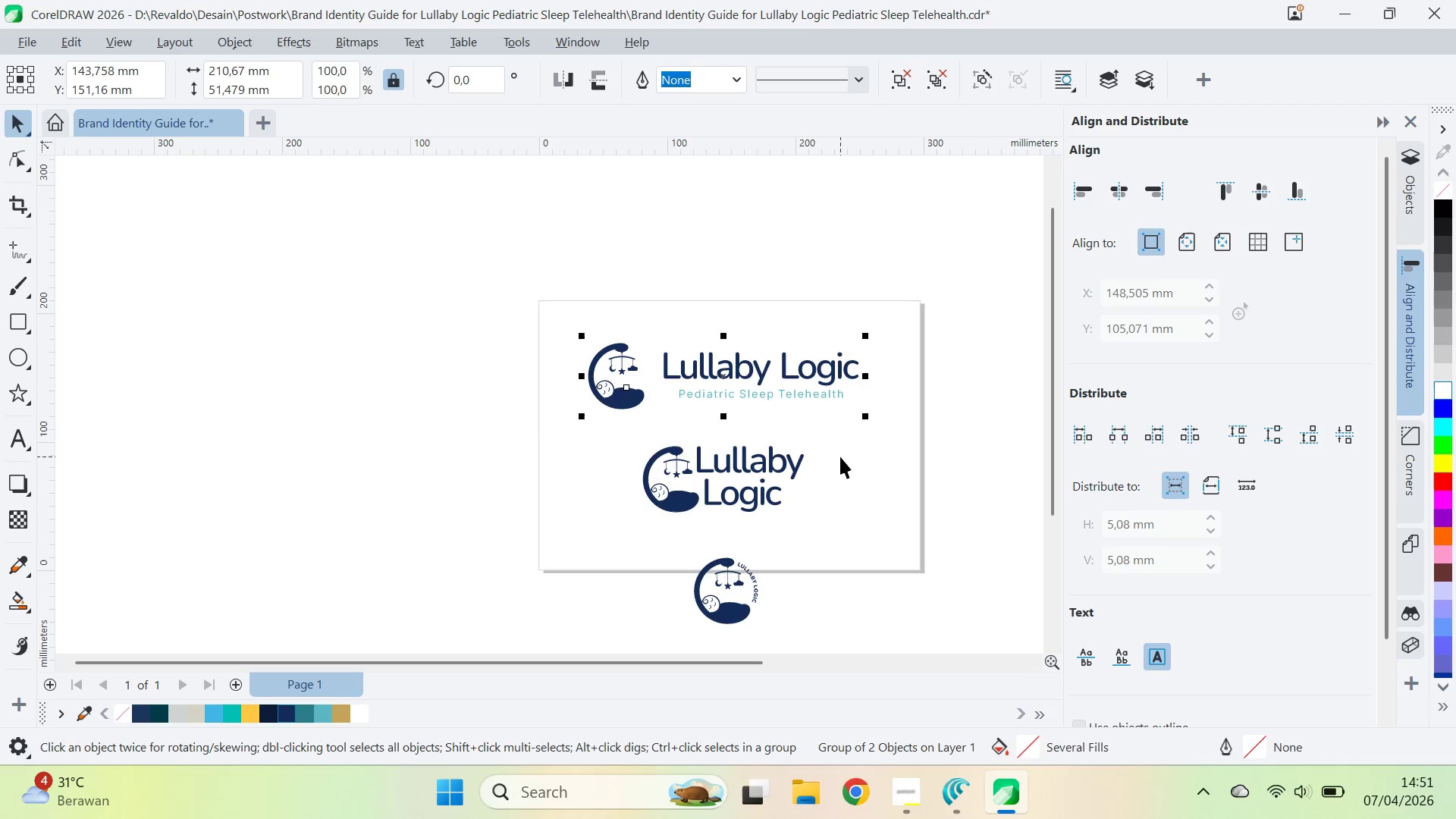 
key(Q)
 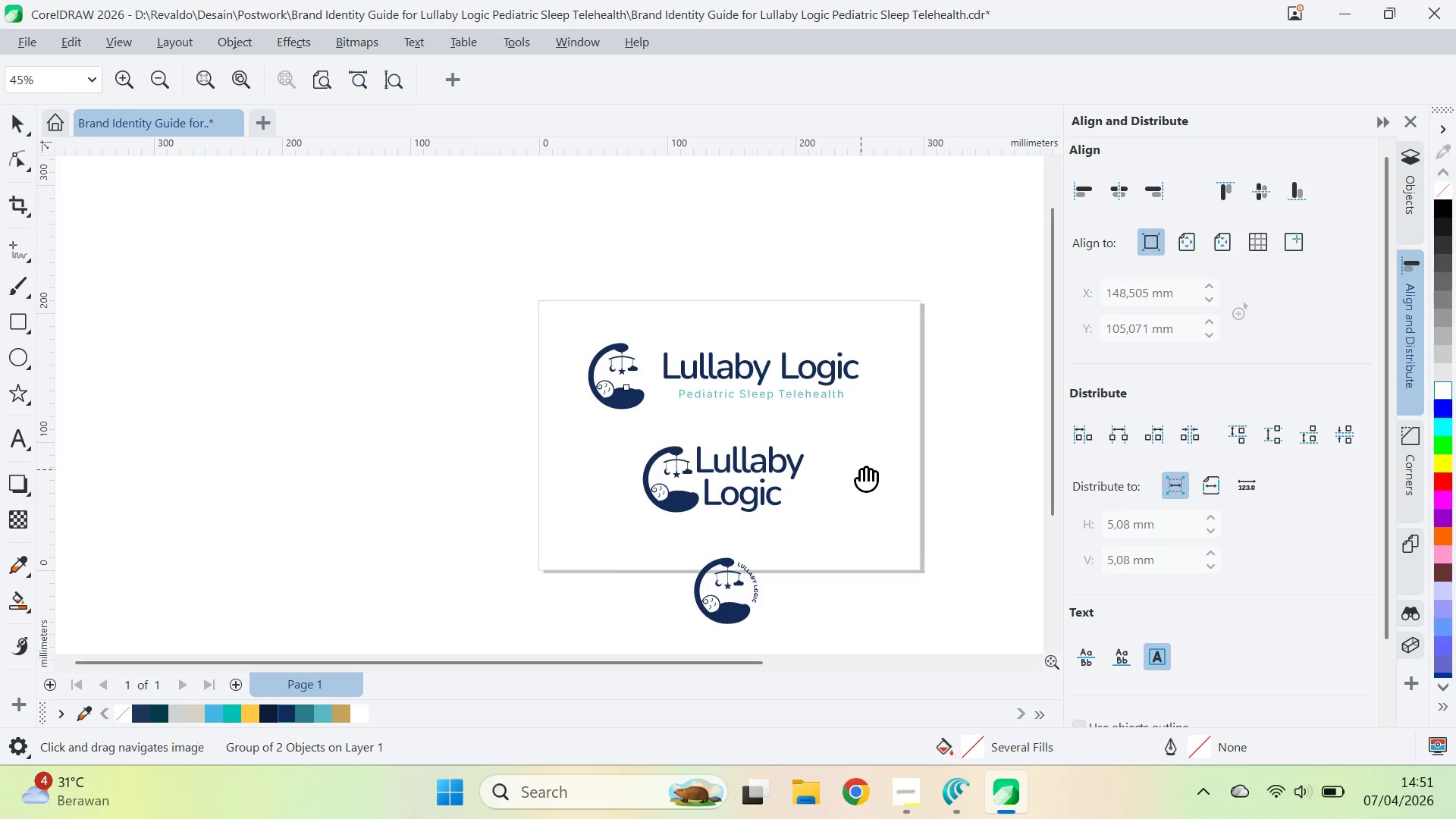 
left_click_drag(start_coordinate=[861, 471], to_coordinate=[623, 416])
 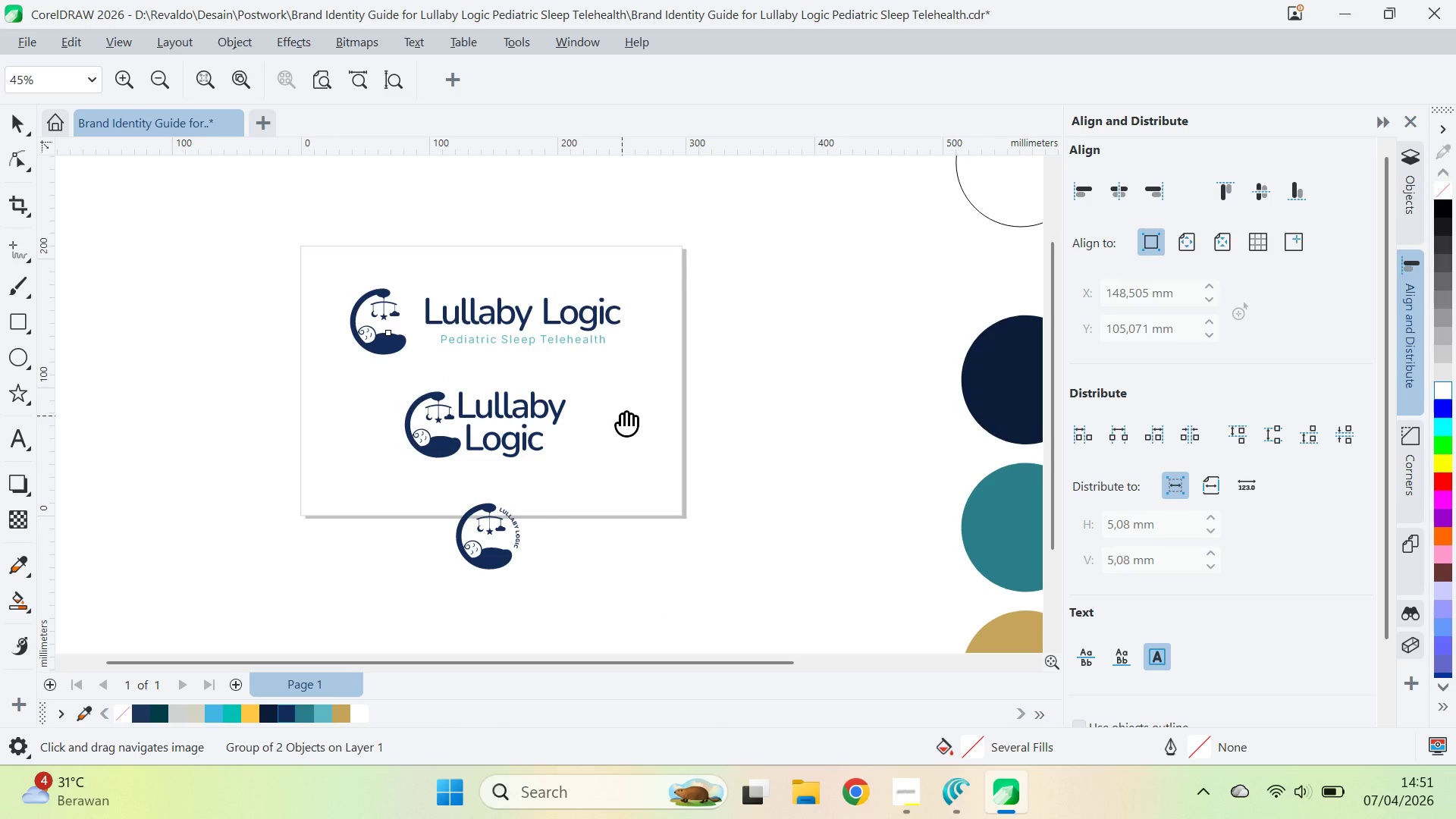 
key(V)
 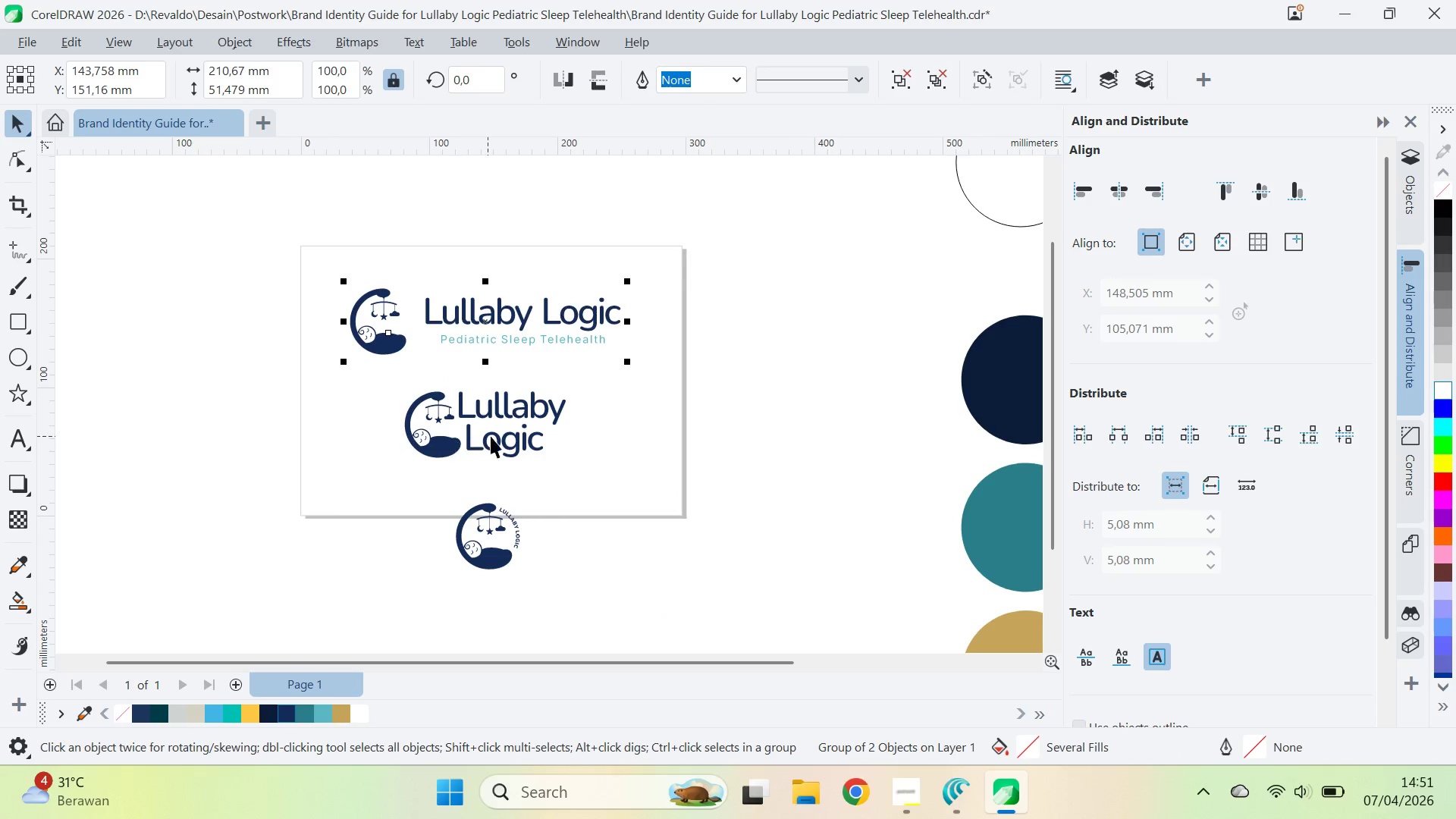 
hold_key(key=ControlLeft, duration=0.47)
left_click([497, 440])
 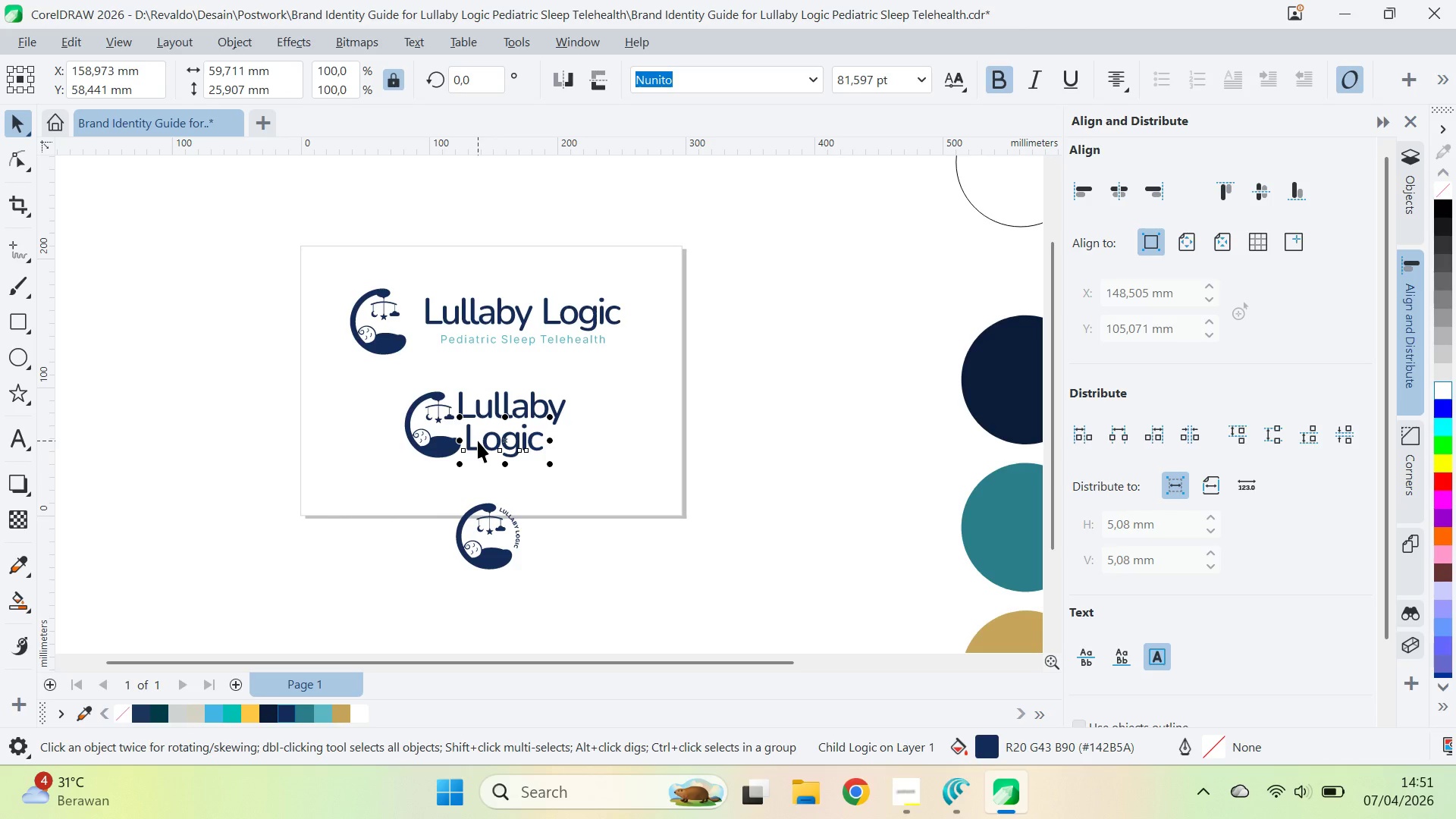 
scroll: coordinate [479, 441], scroll_direction: up, amount: 7.0
 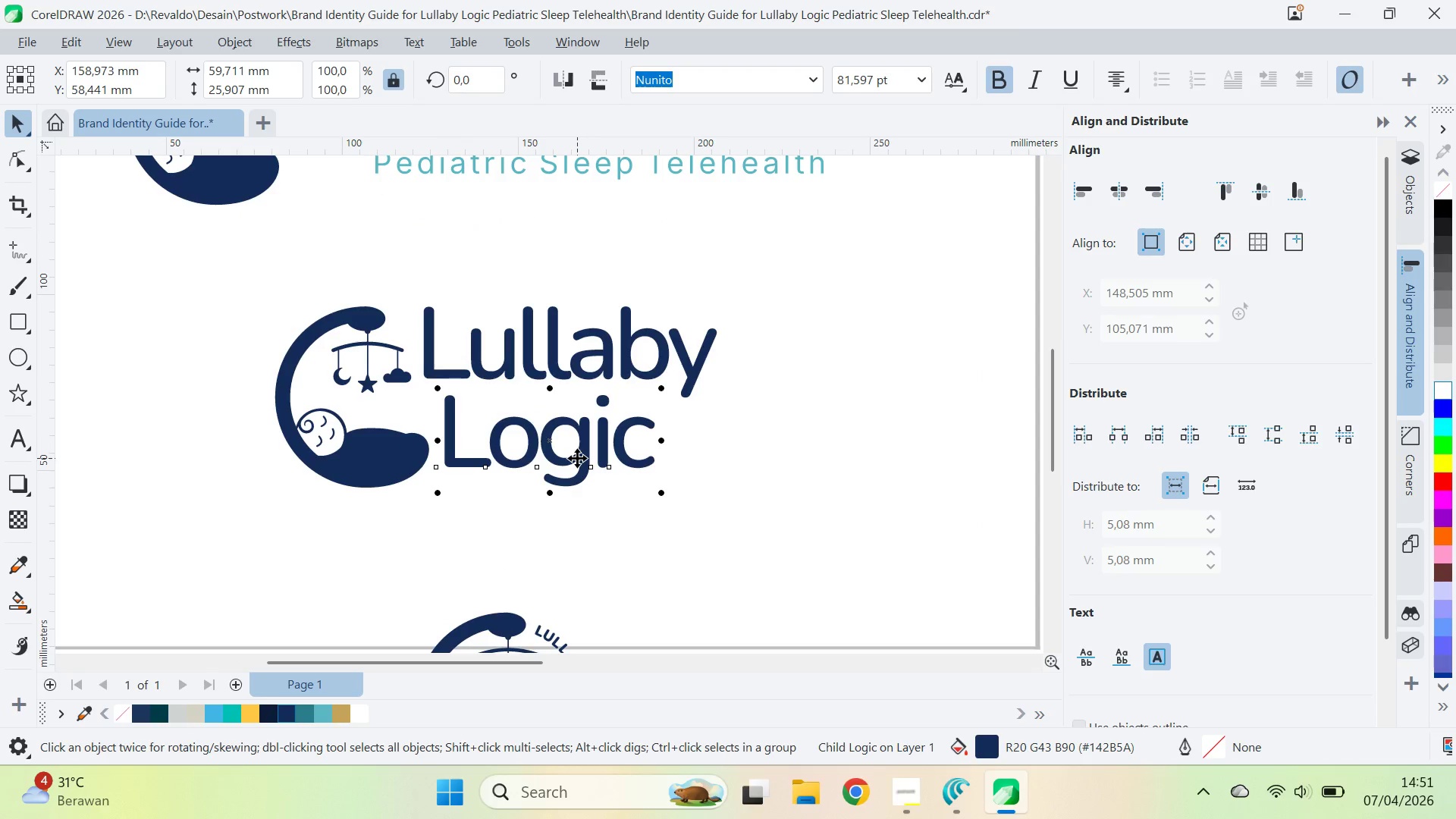 
scroll: coordinate [584, 460], scroll_direction: none, amount: 0.0
 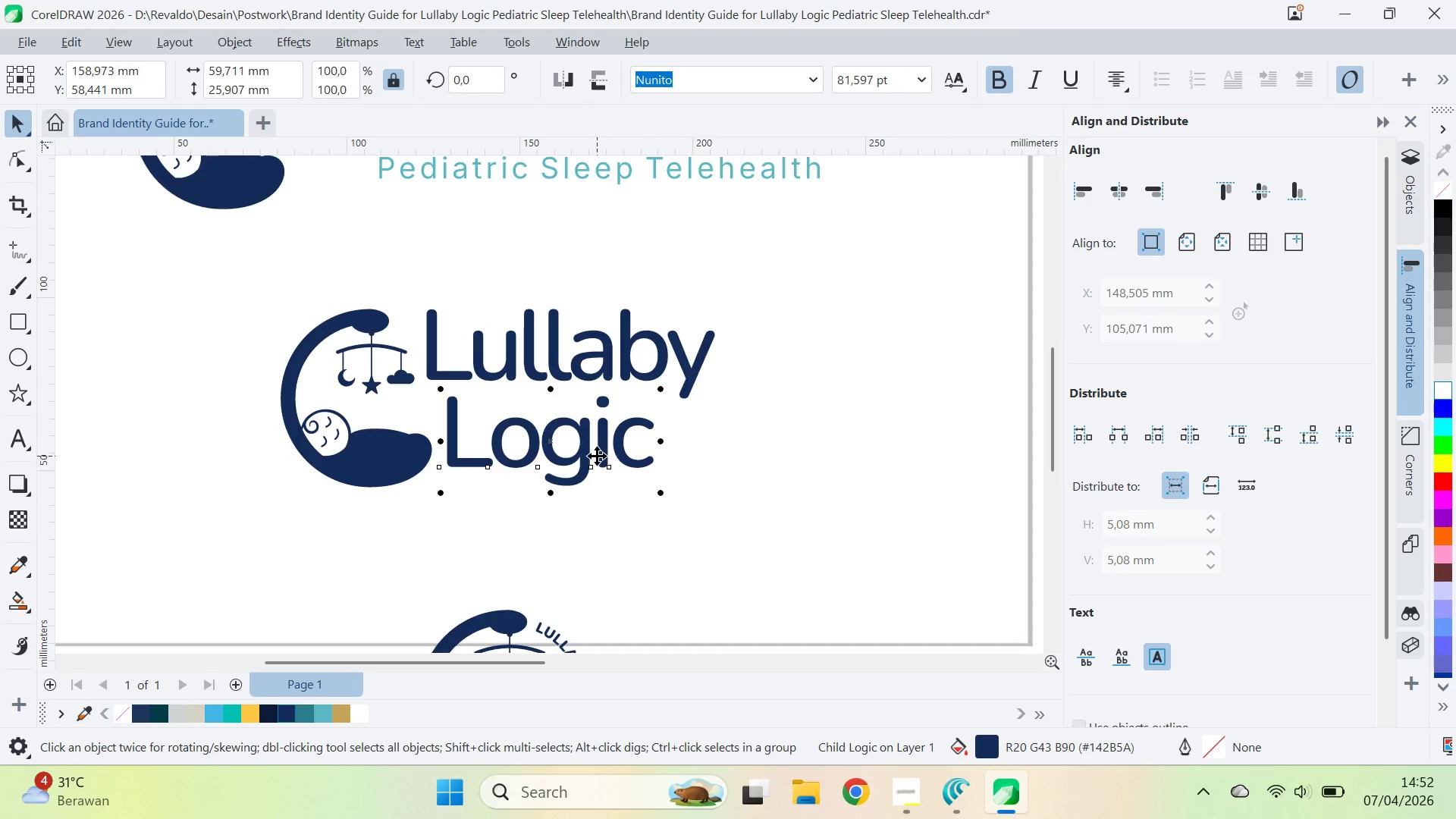 
wait(5.88)
 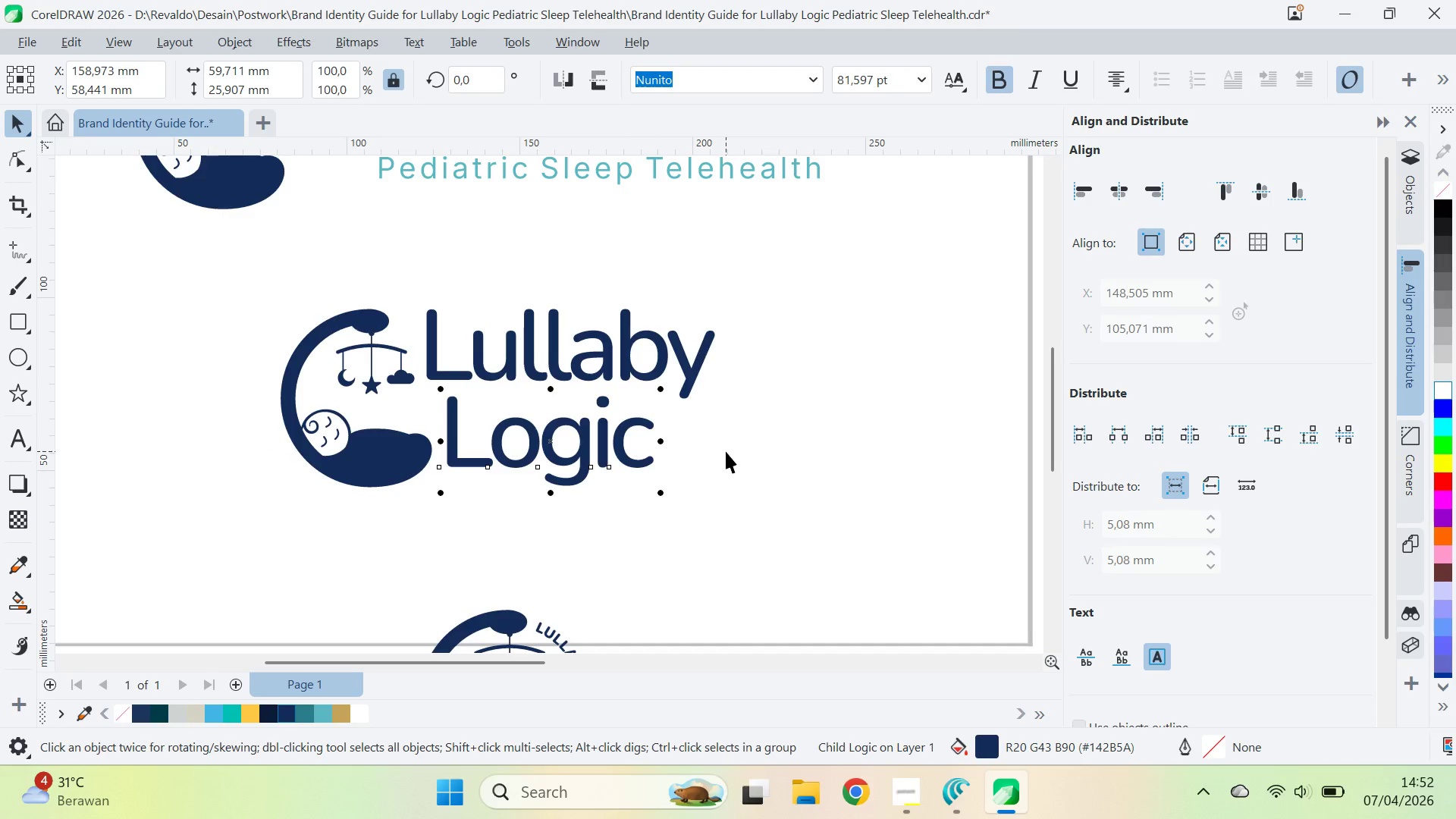 
key(ArrowUp)
 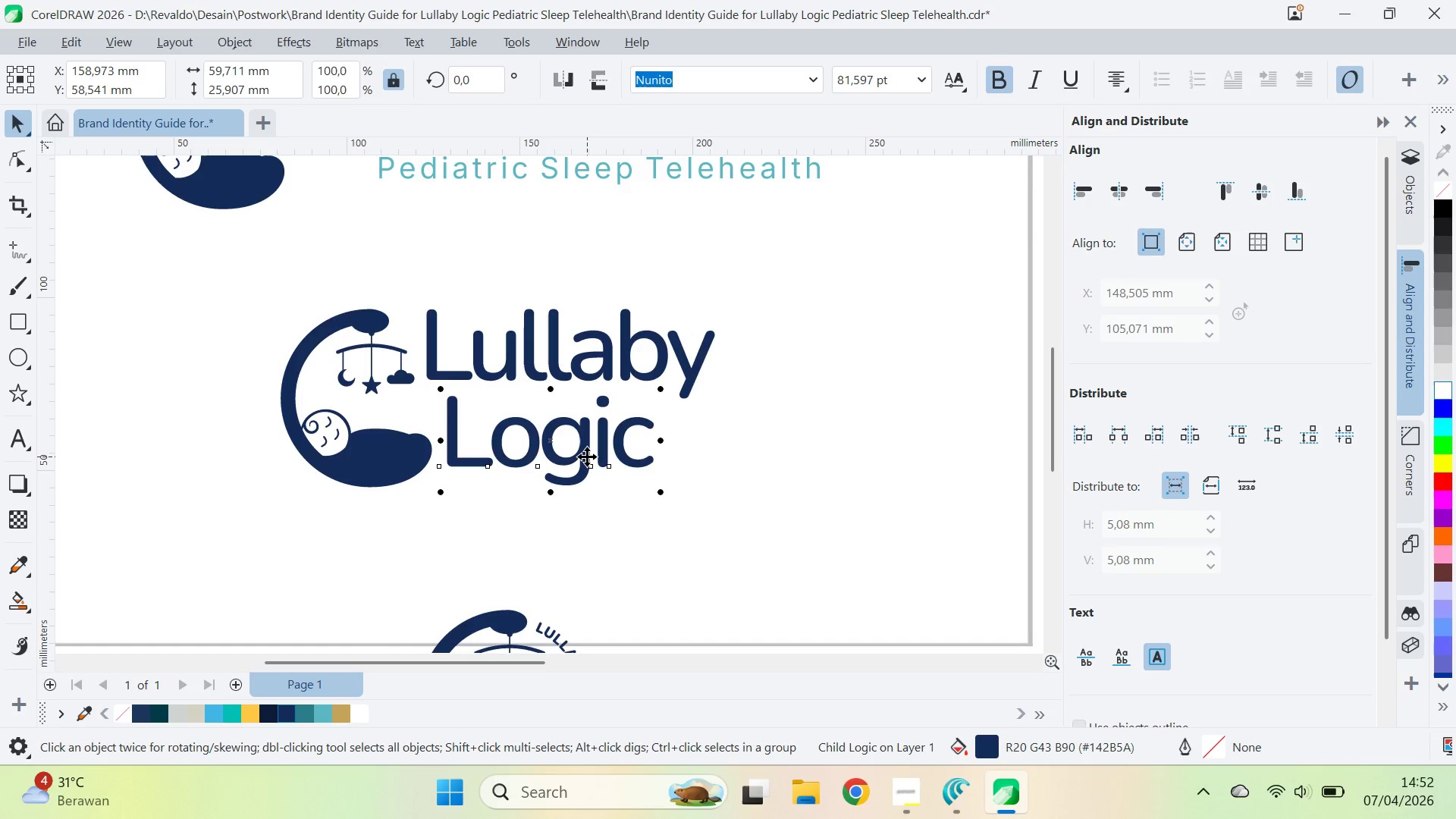 
key(ArrowUp)
 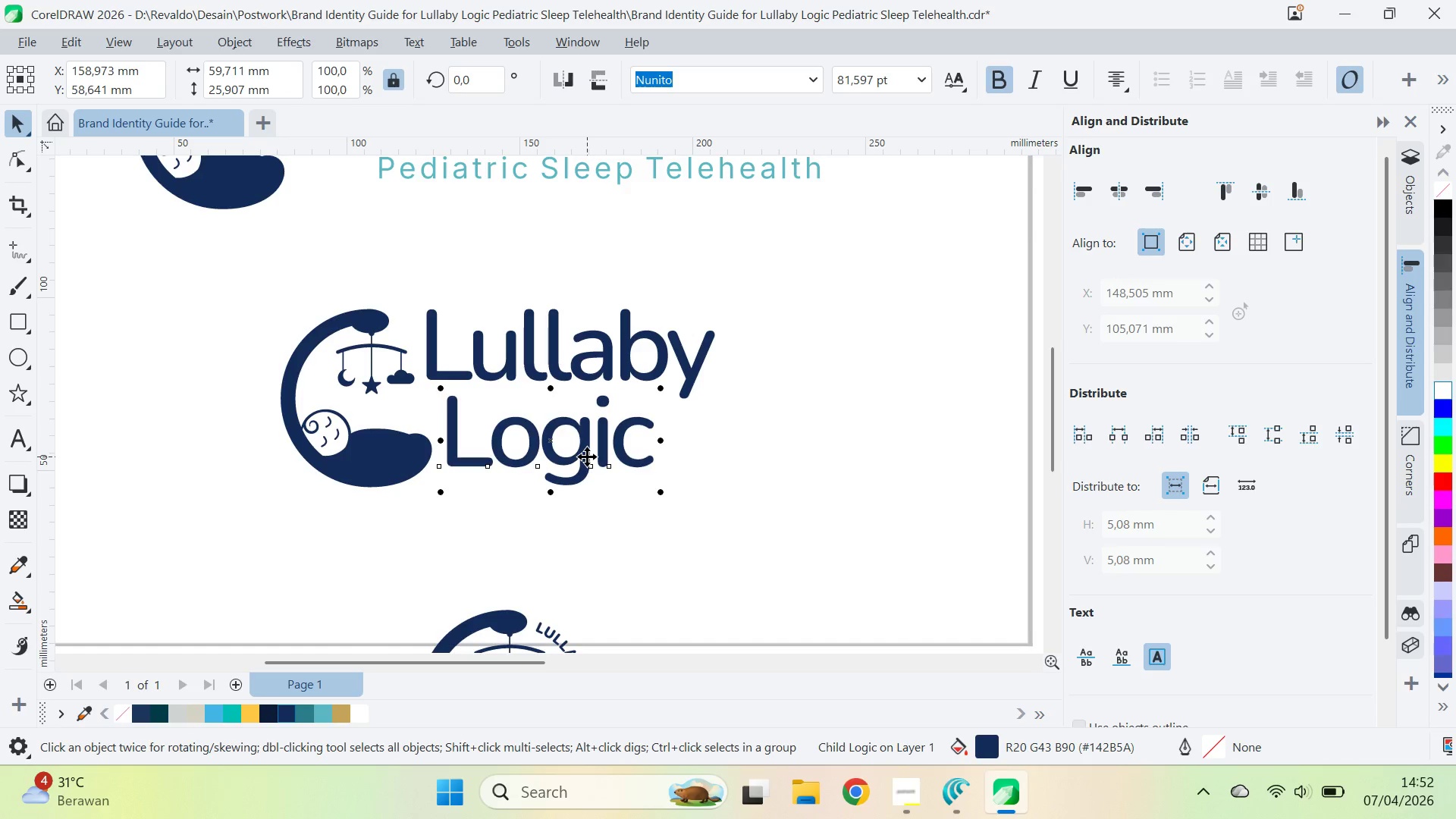 
key(ArrowUp)
 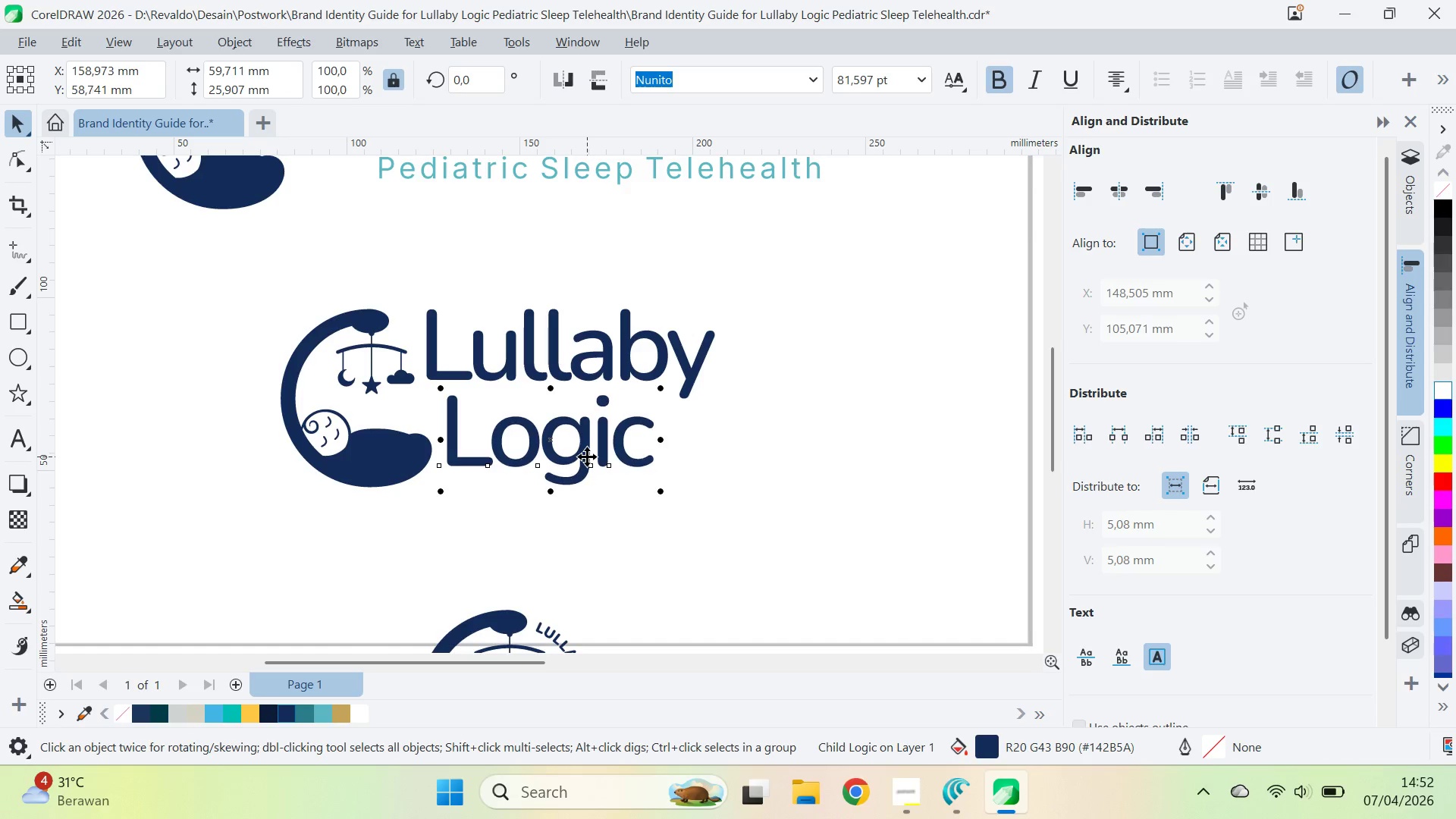 
key(ArrowUp)
 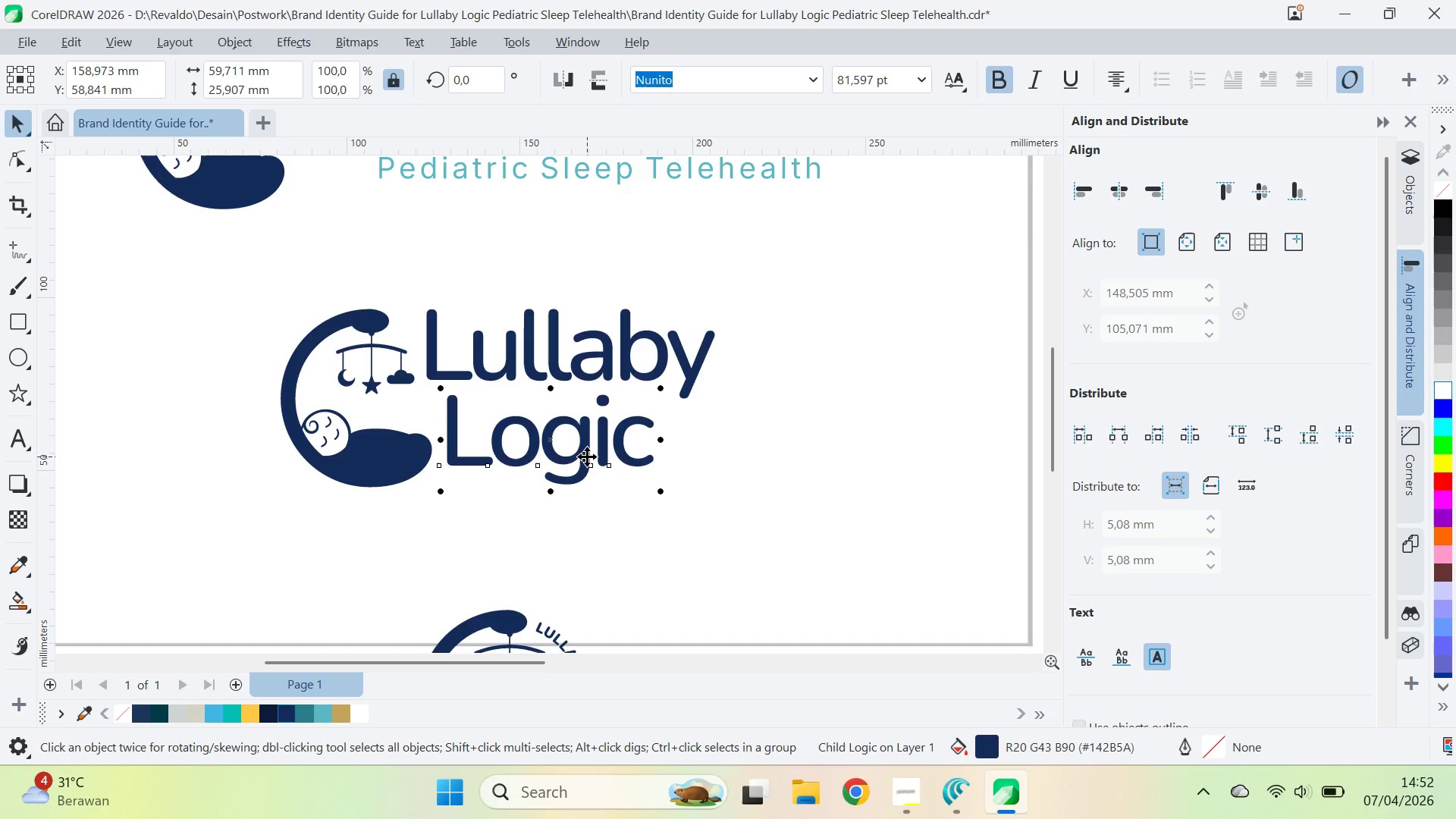 
key(ArrowUp)
 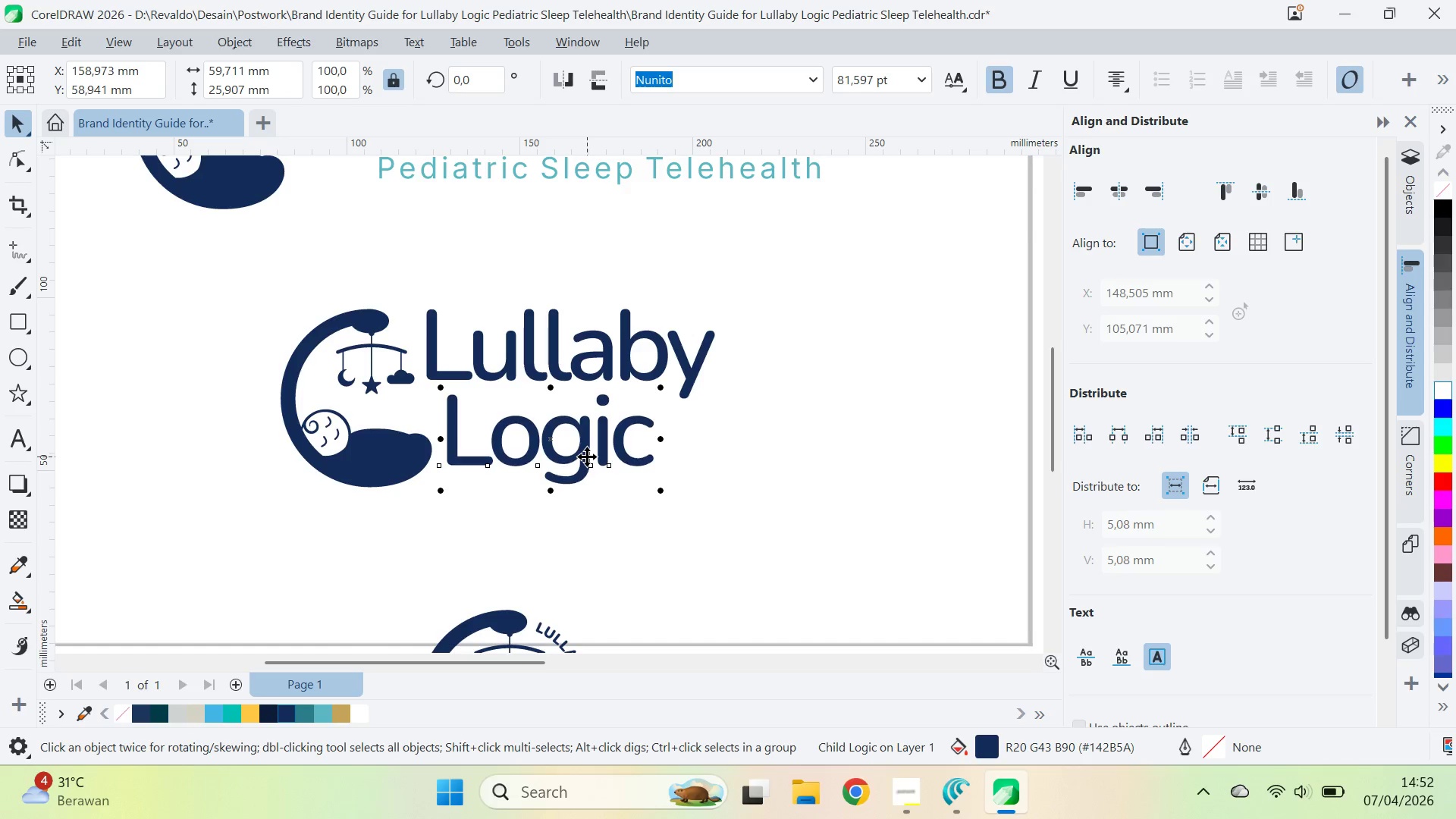 
key(ArrowUp)
 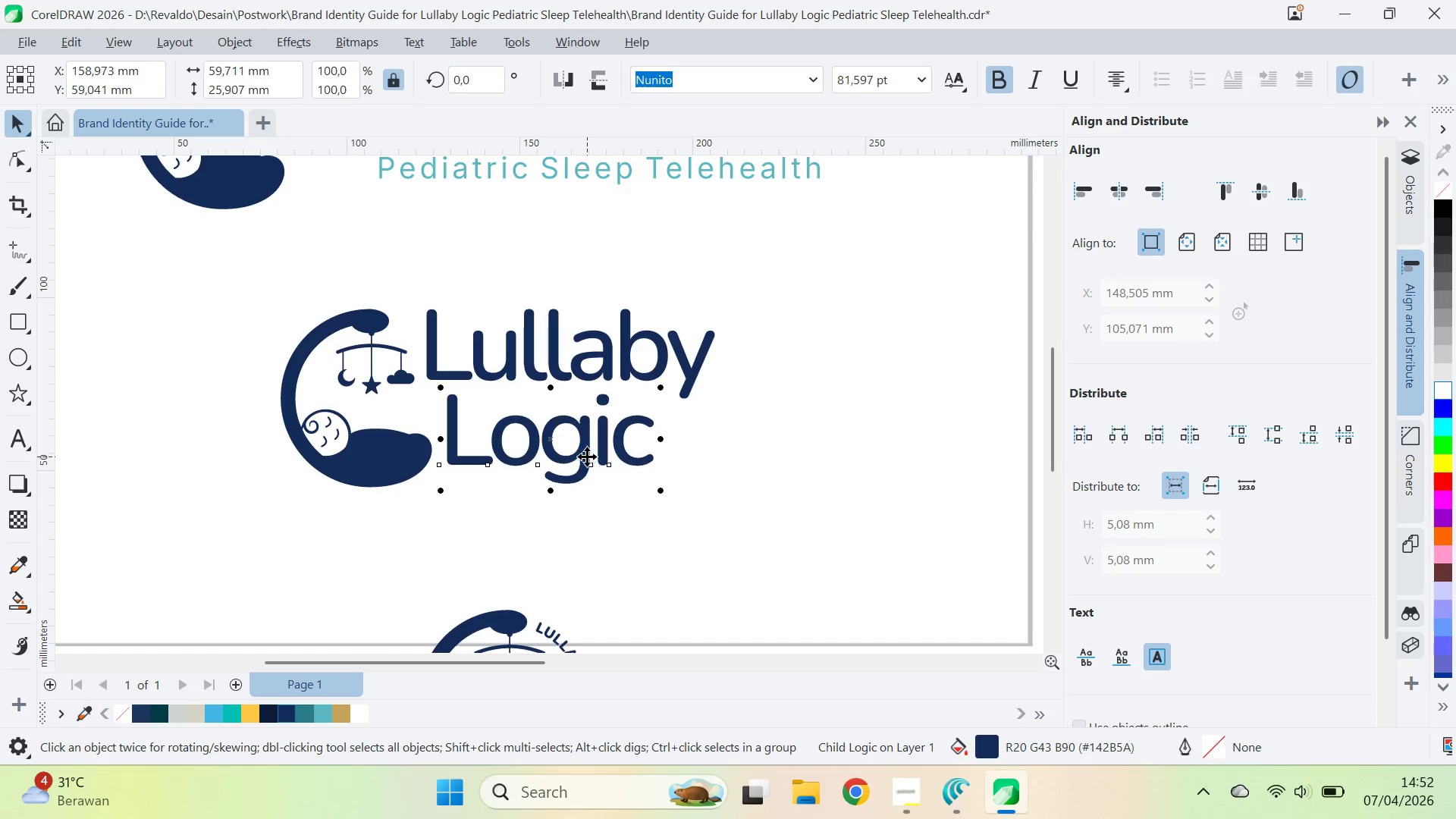 
key(ArrowUp)
 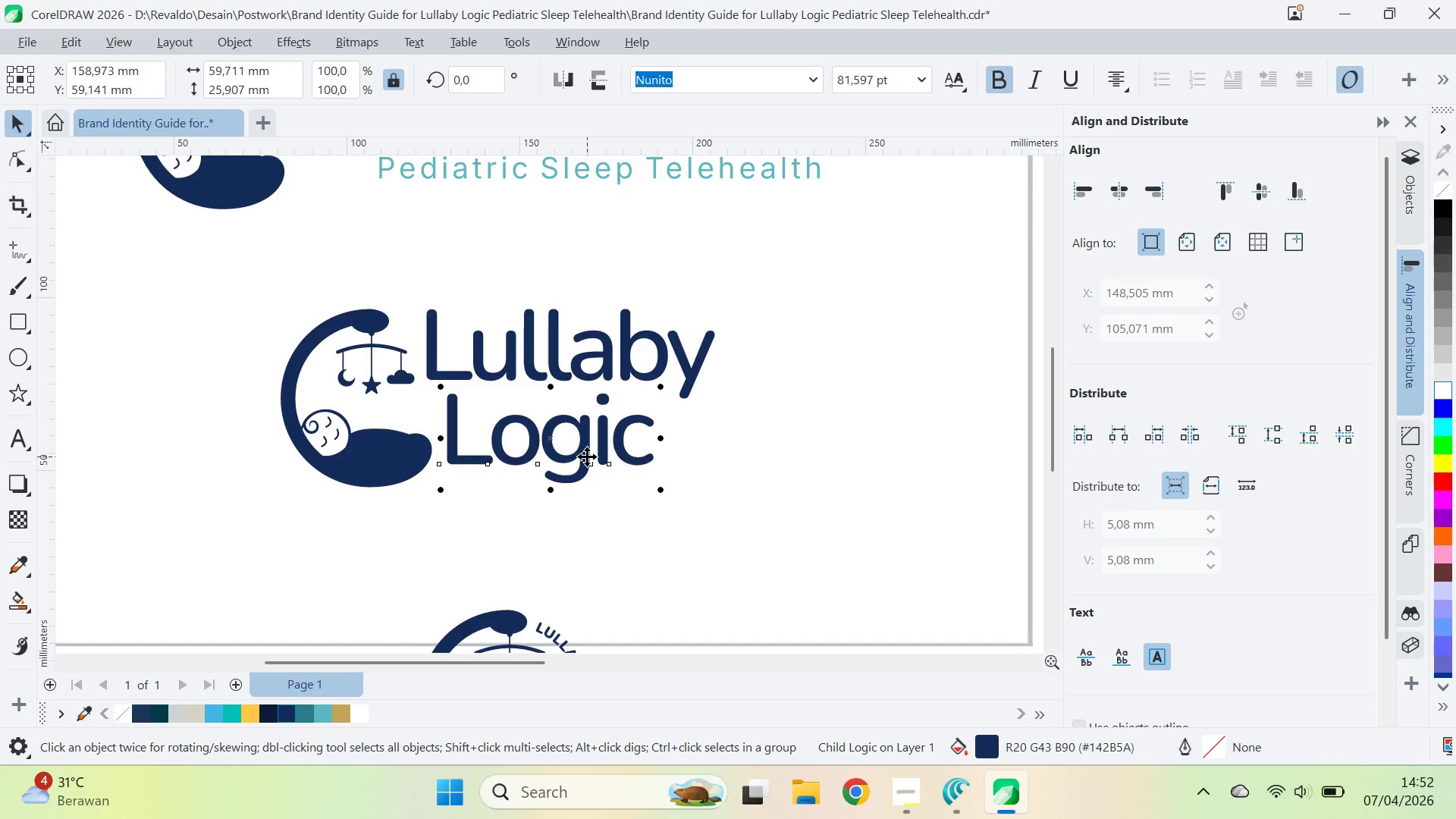 
key(ArrowUp)
 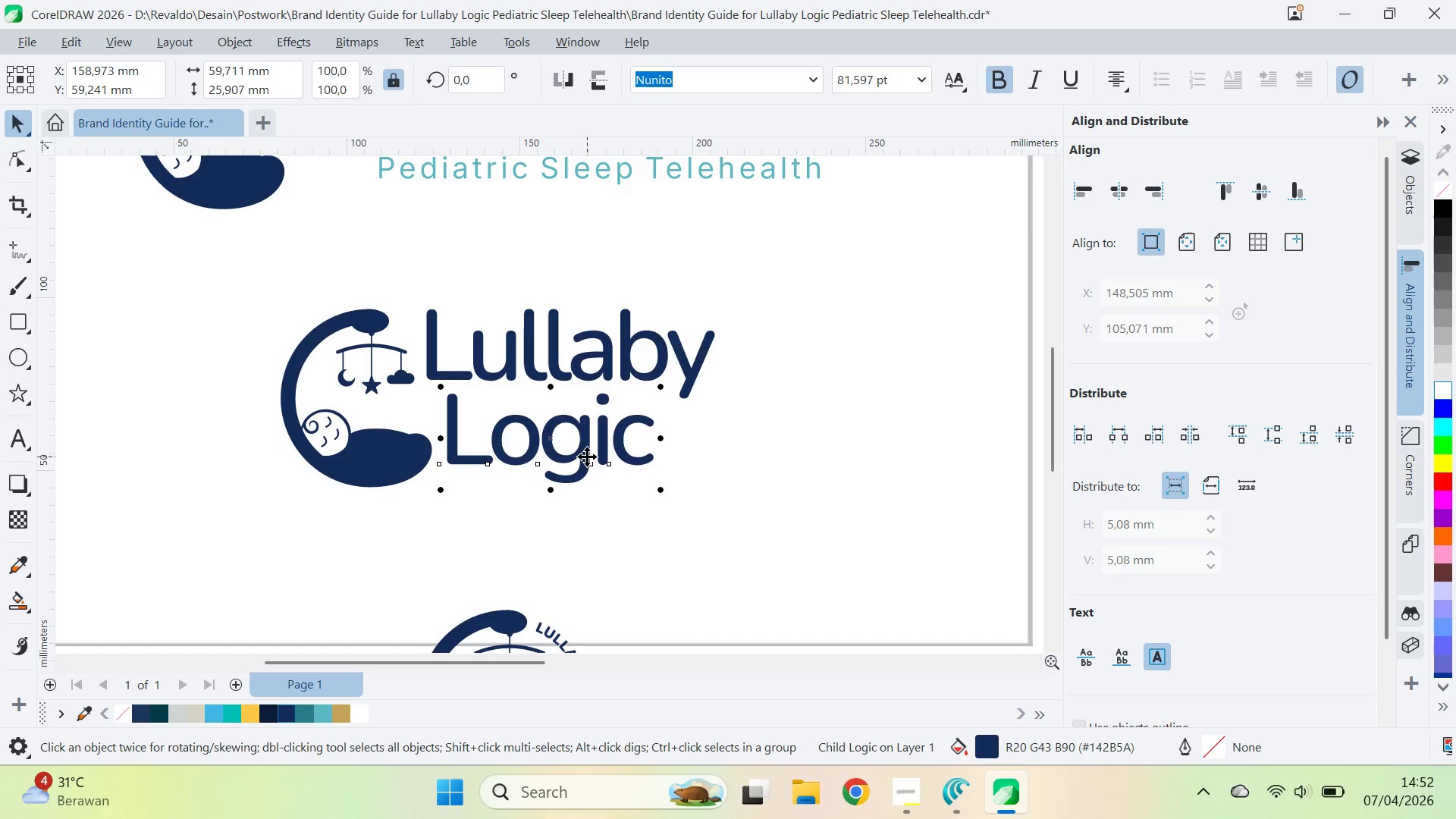 
key(ArrowUp)
 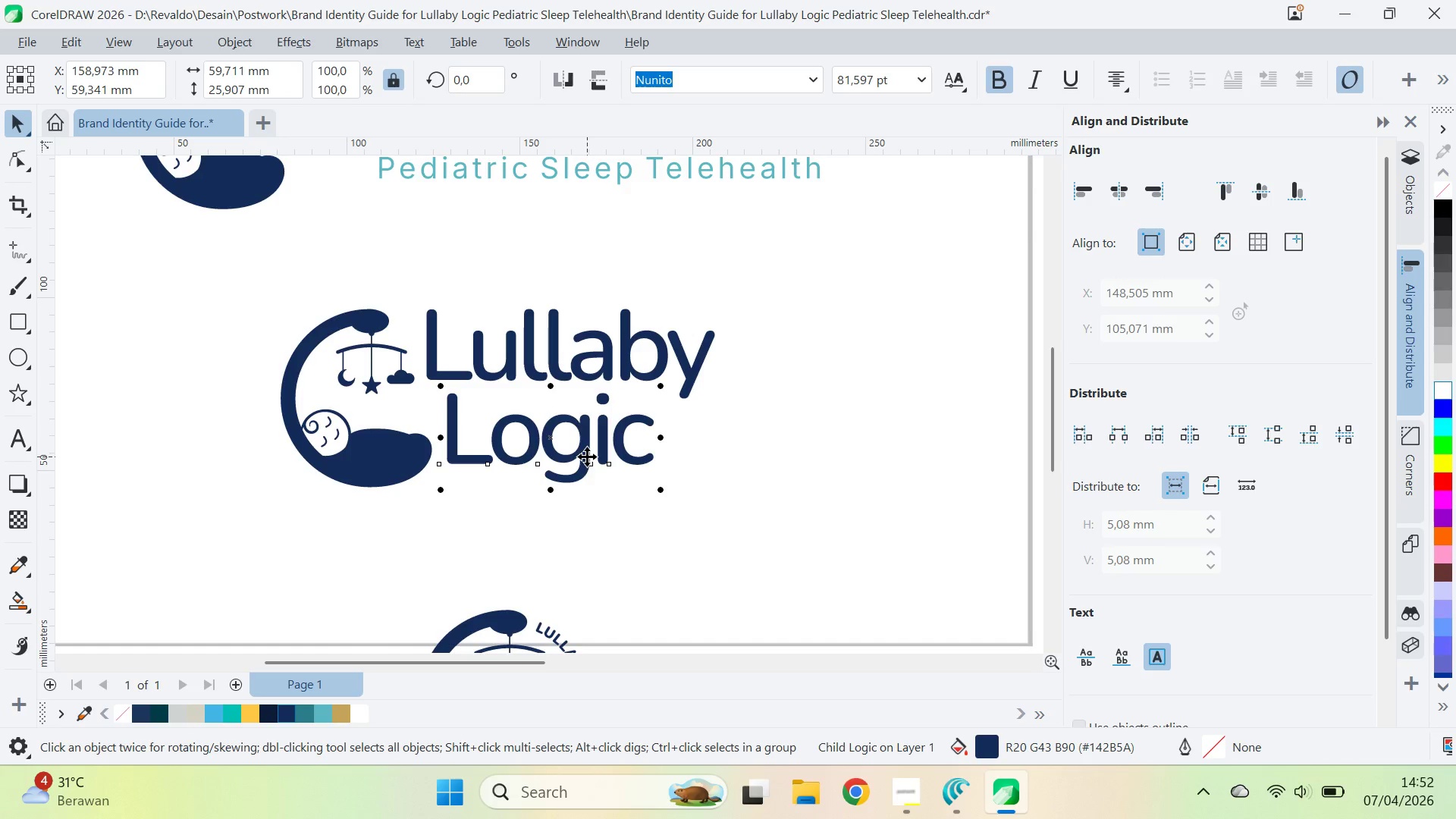 
key(ArrowRight)
 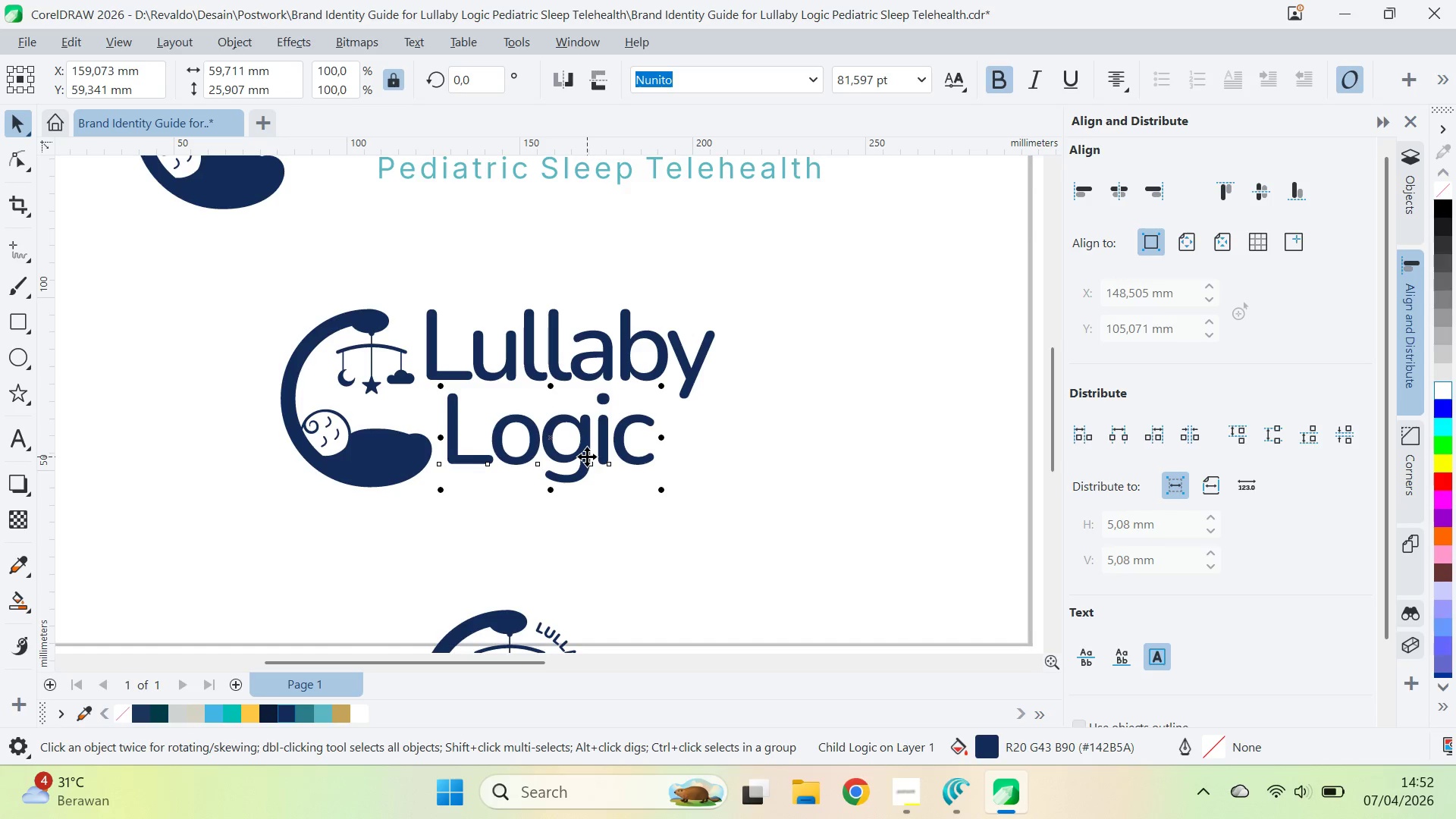 
key(ArrowRight)
 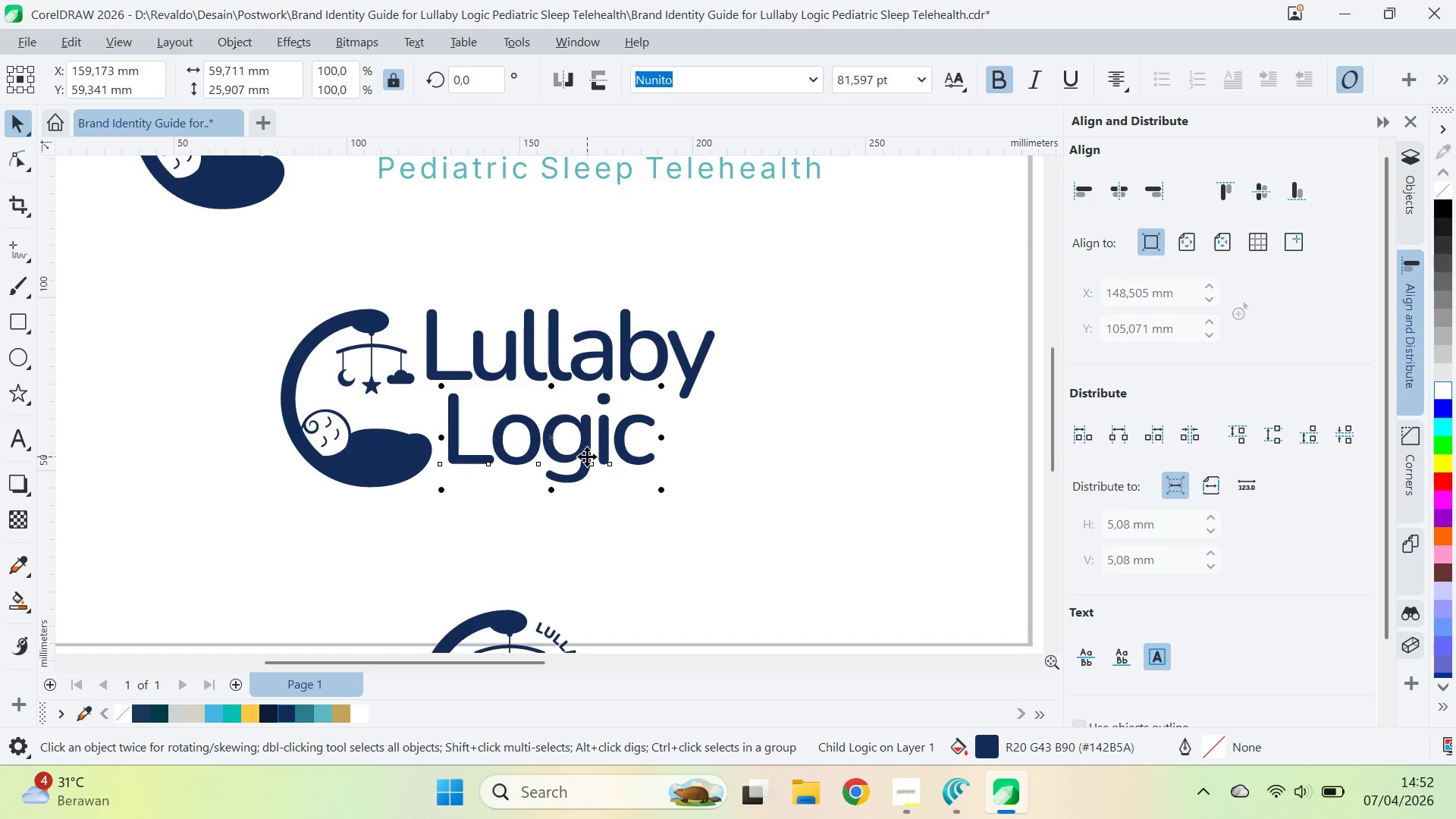 
key(ArrowRight)
 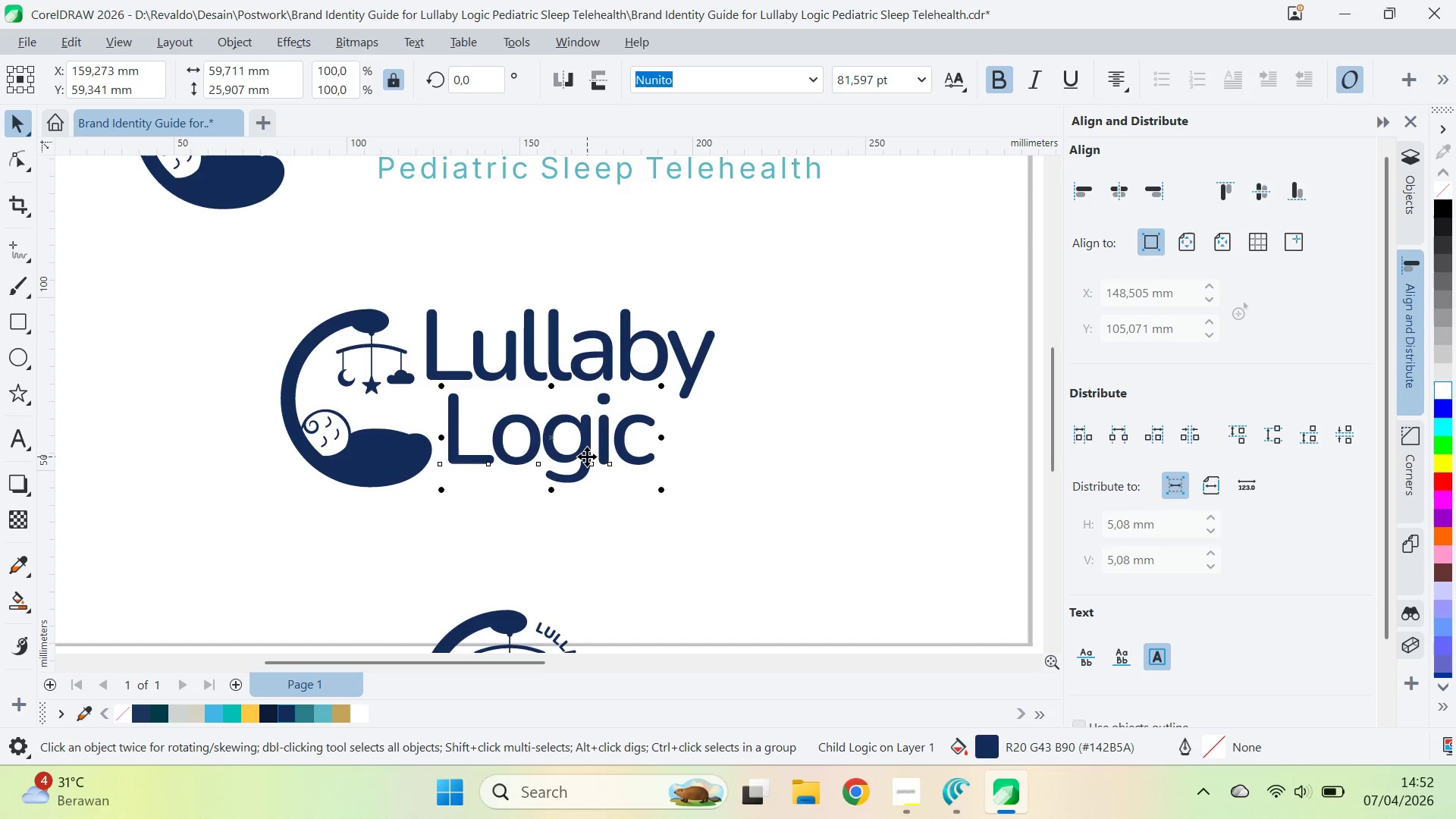 
hold_key(key=ArrowRight, duration=0.56)
 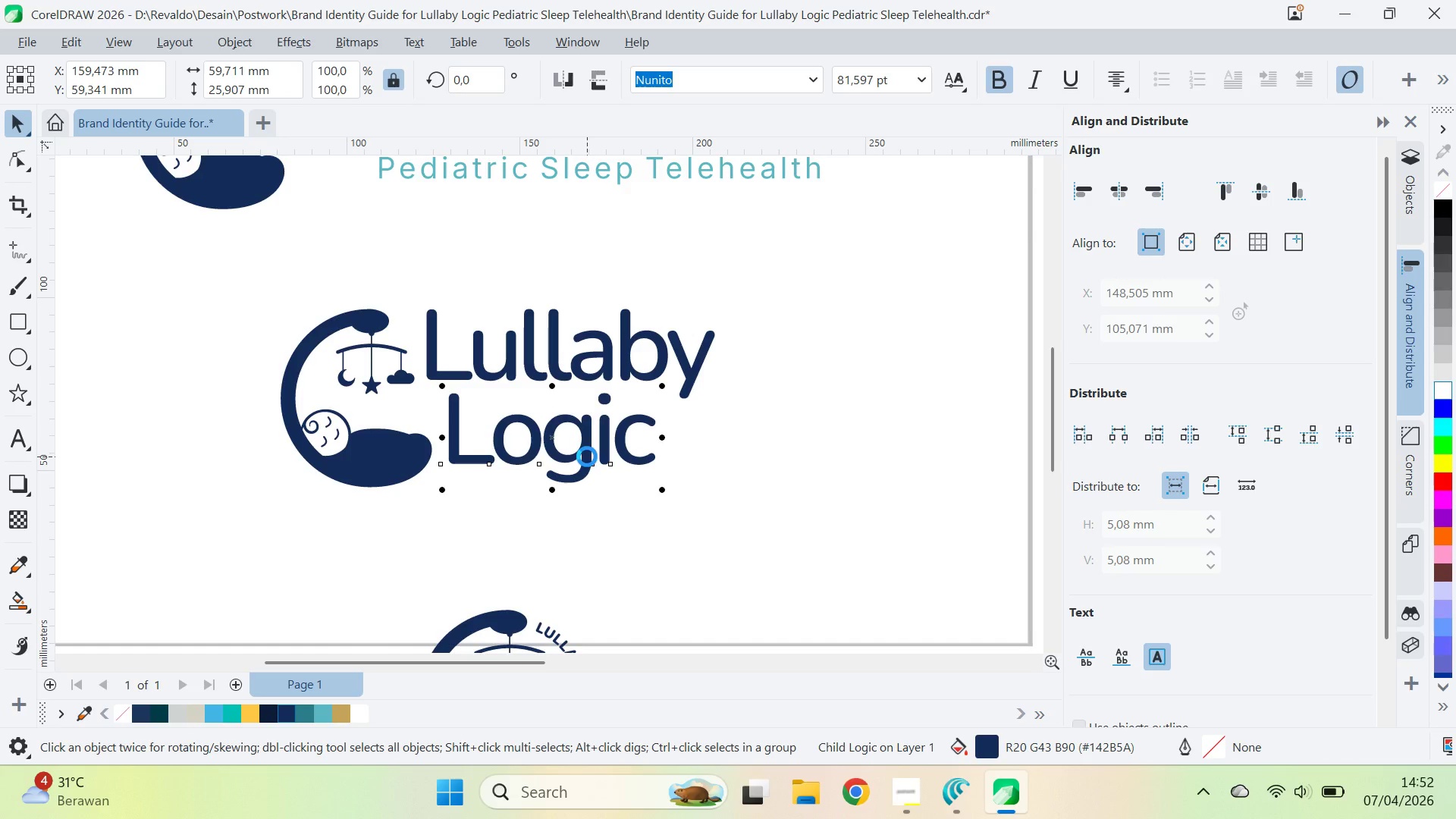 
key(ArrowRight)
 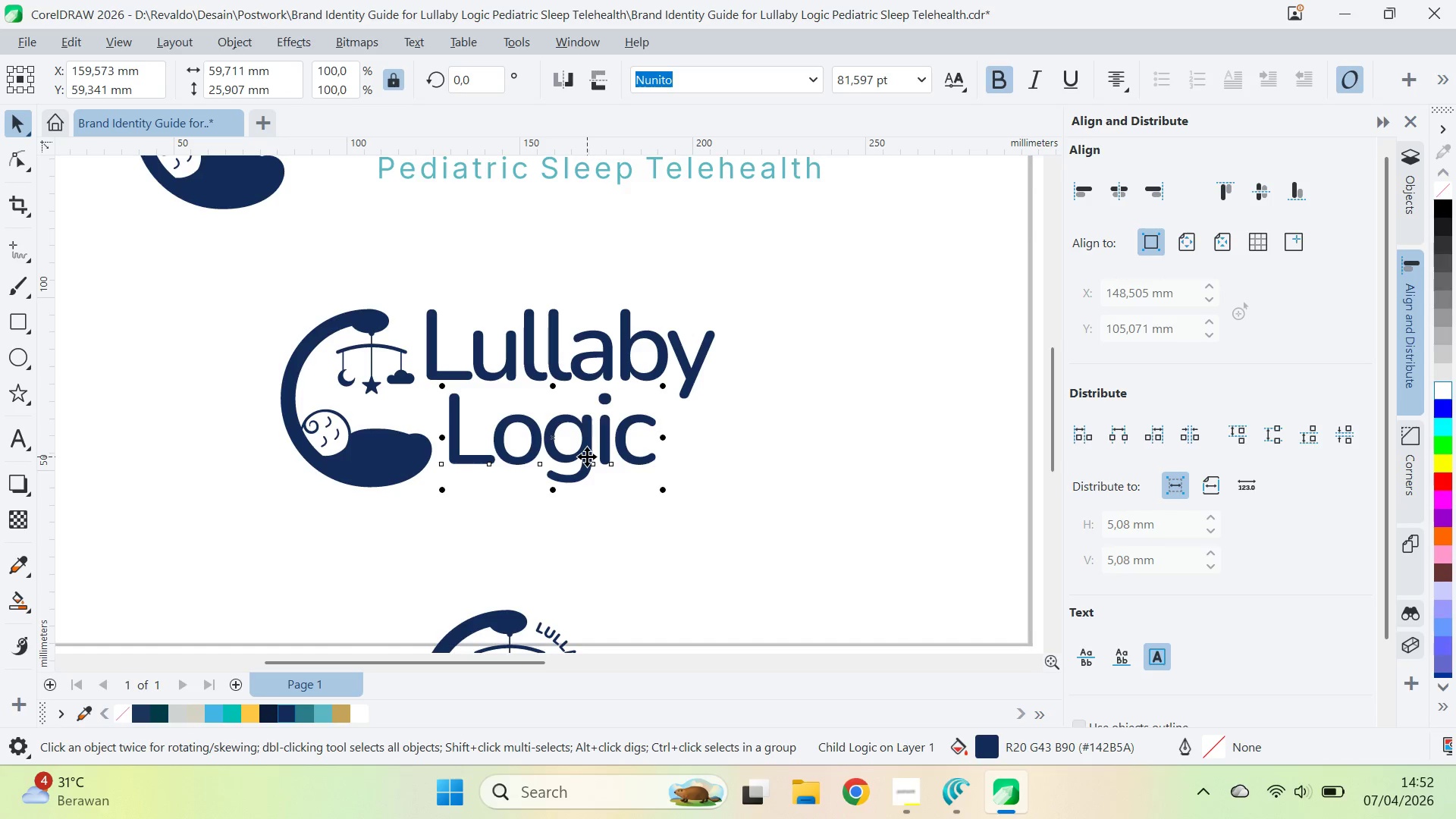 
key(ArrowRight)
 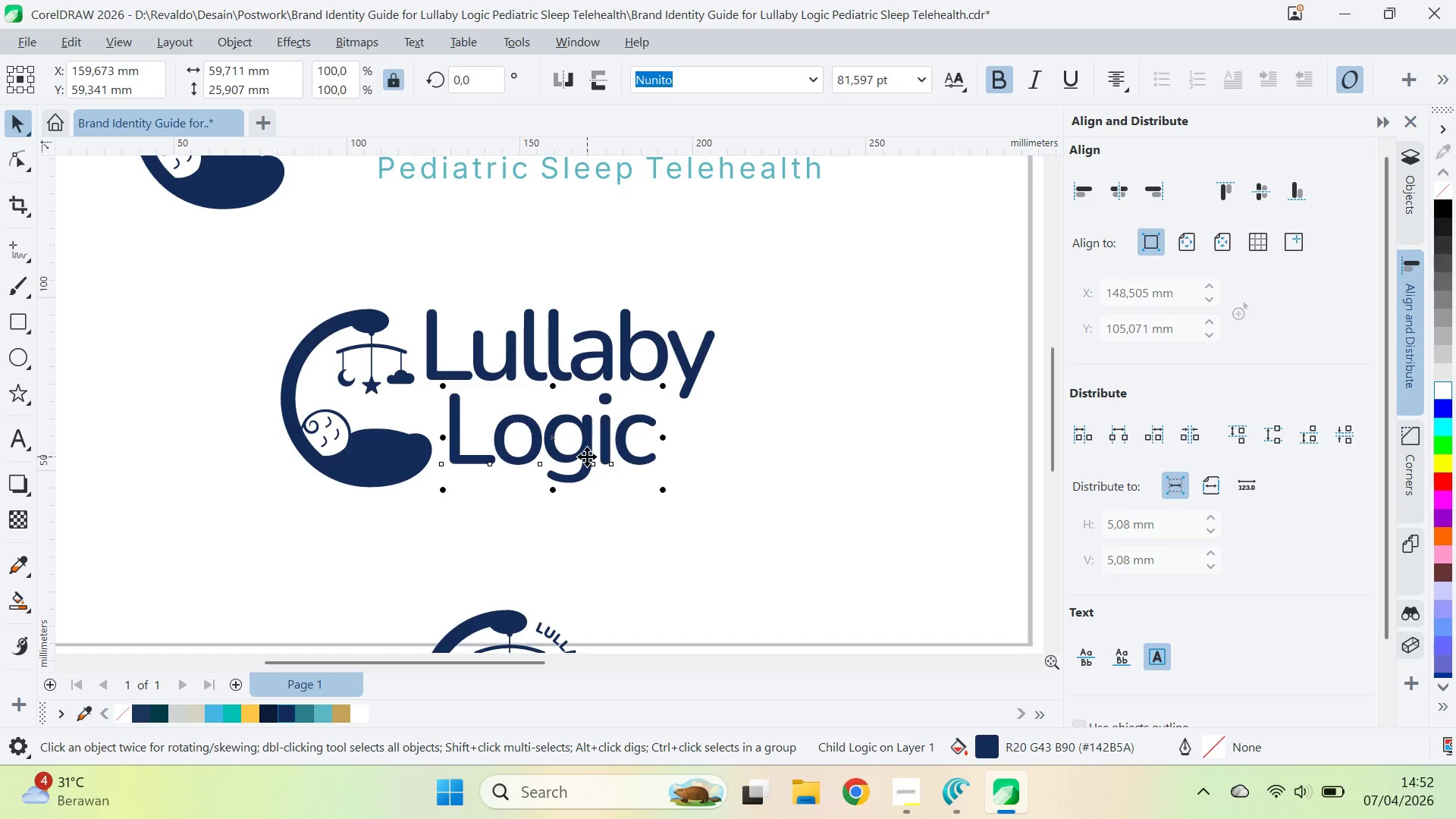 
key(ArrowRight)
 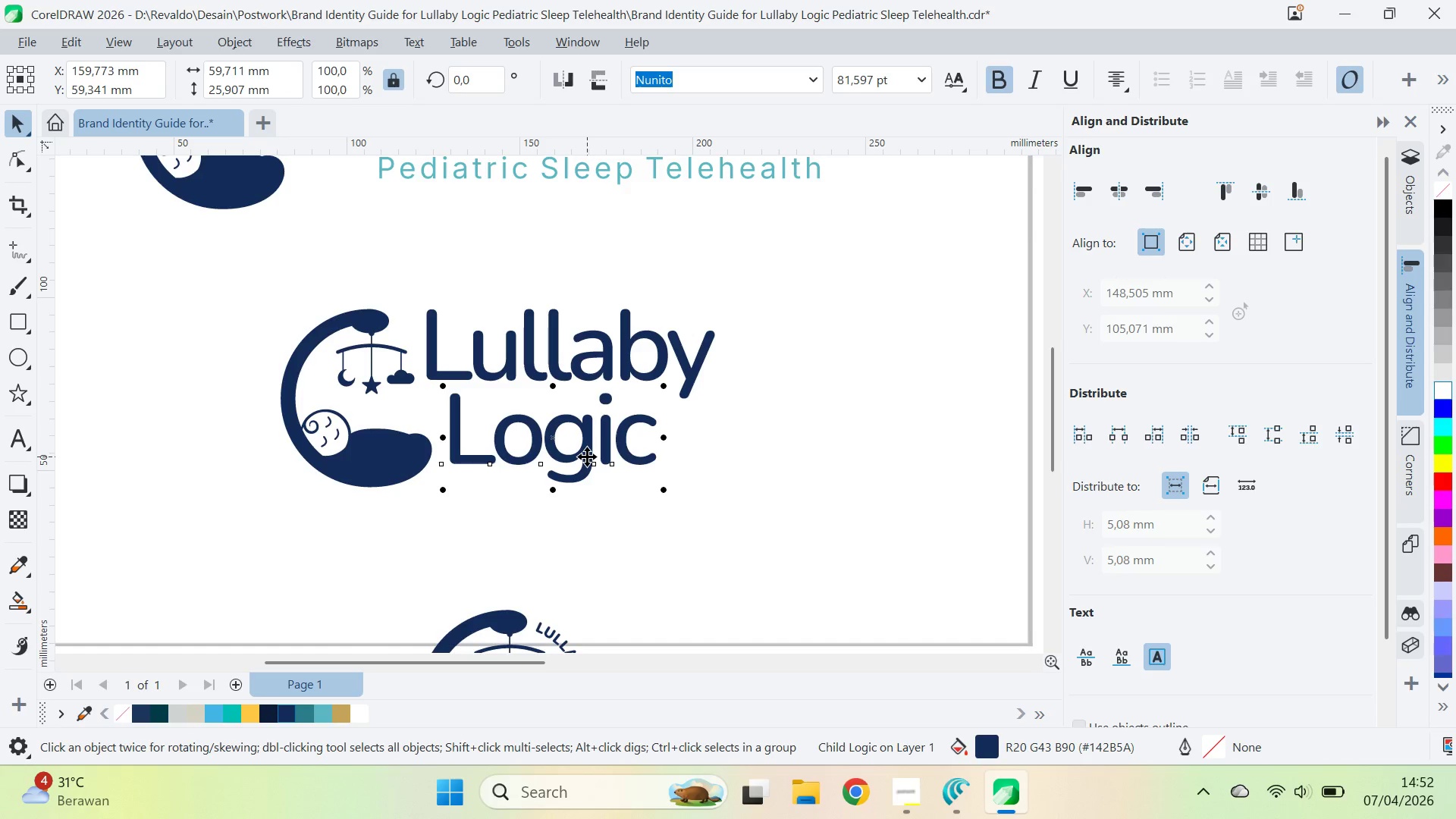 
key(ArrowRight)
 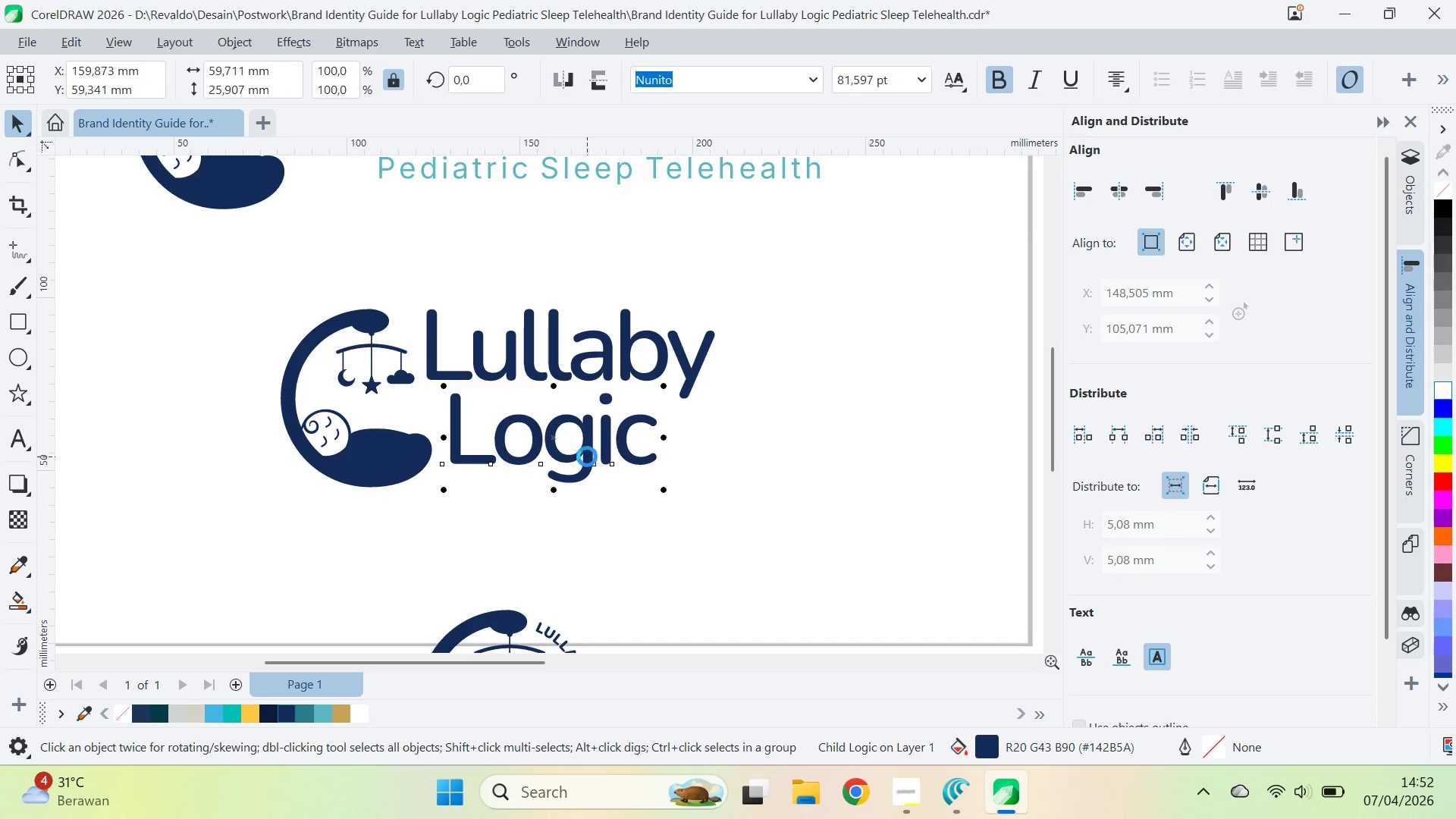 
key(ArrowRight)
 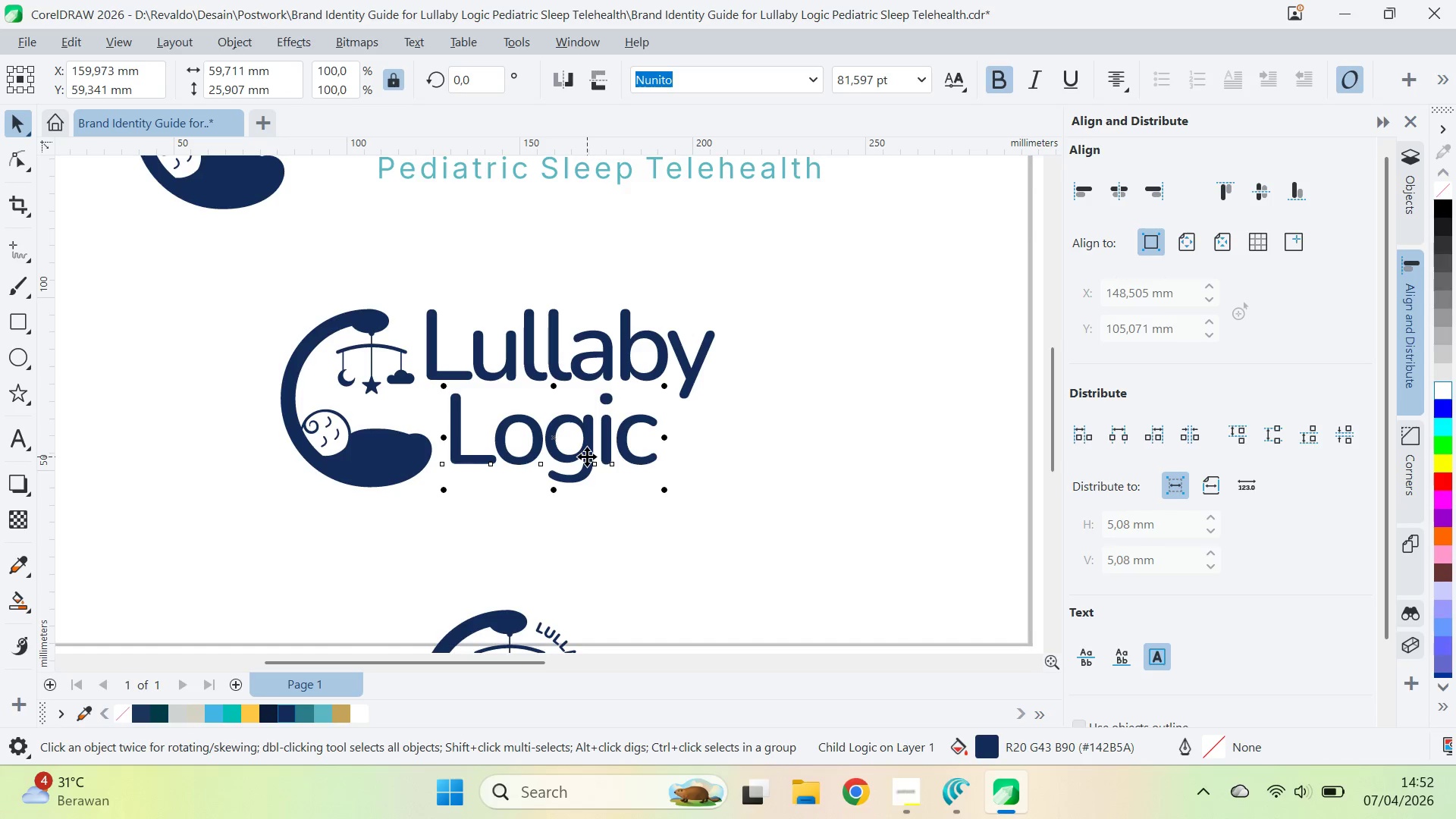 
key(ArrowRight)
 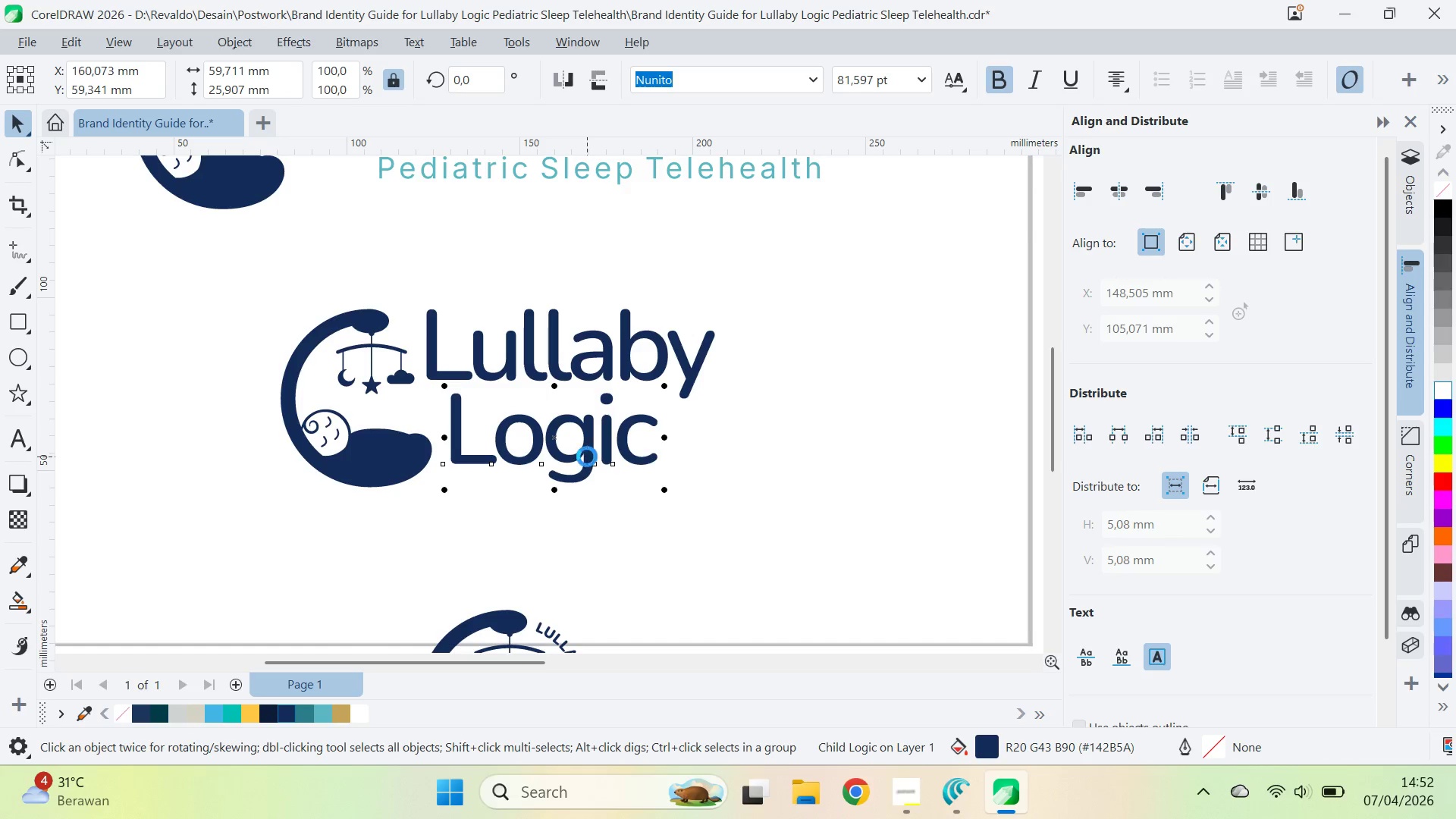 
key(ArrowRight)
 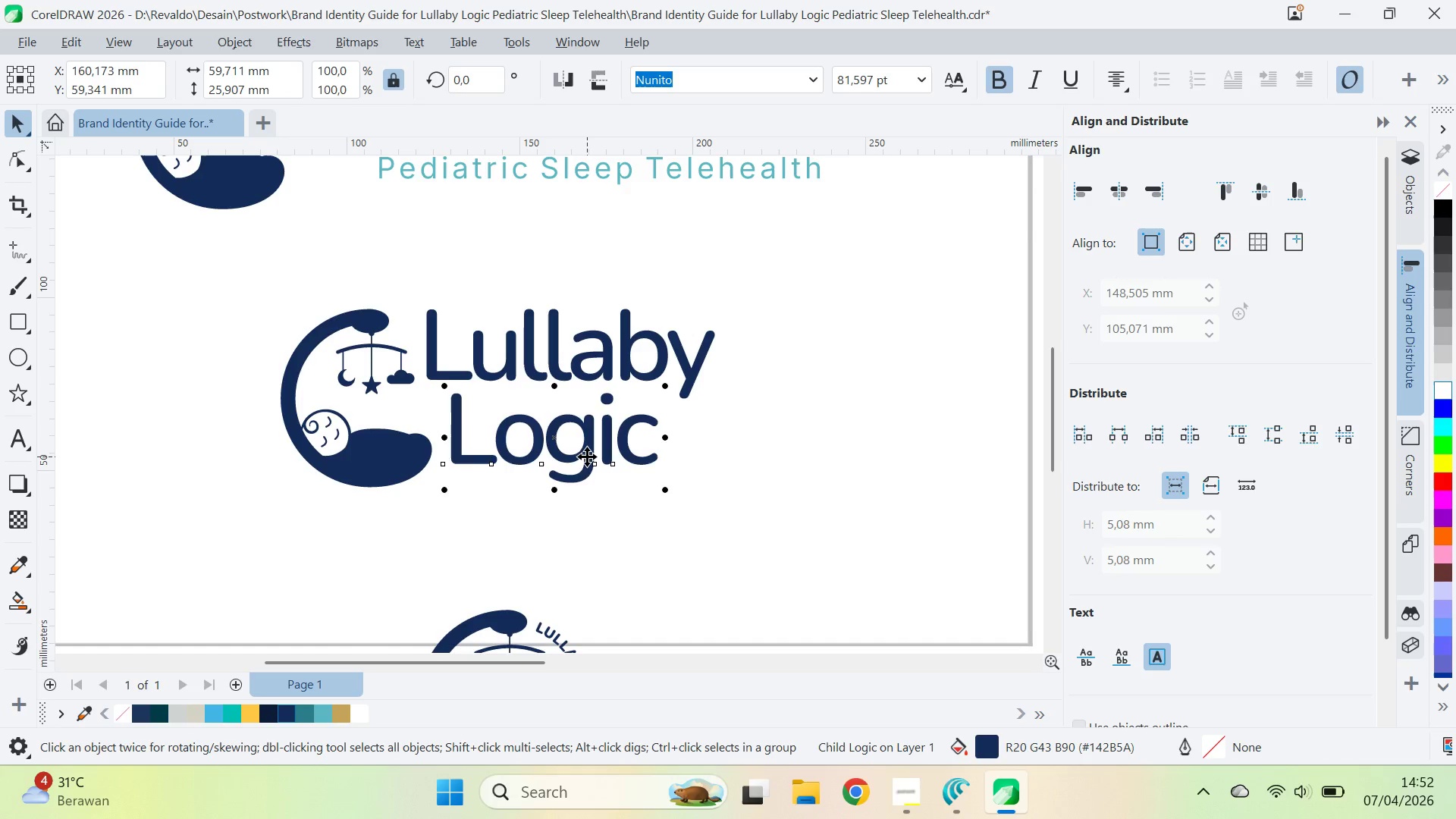 
key(ArrowRight)
 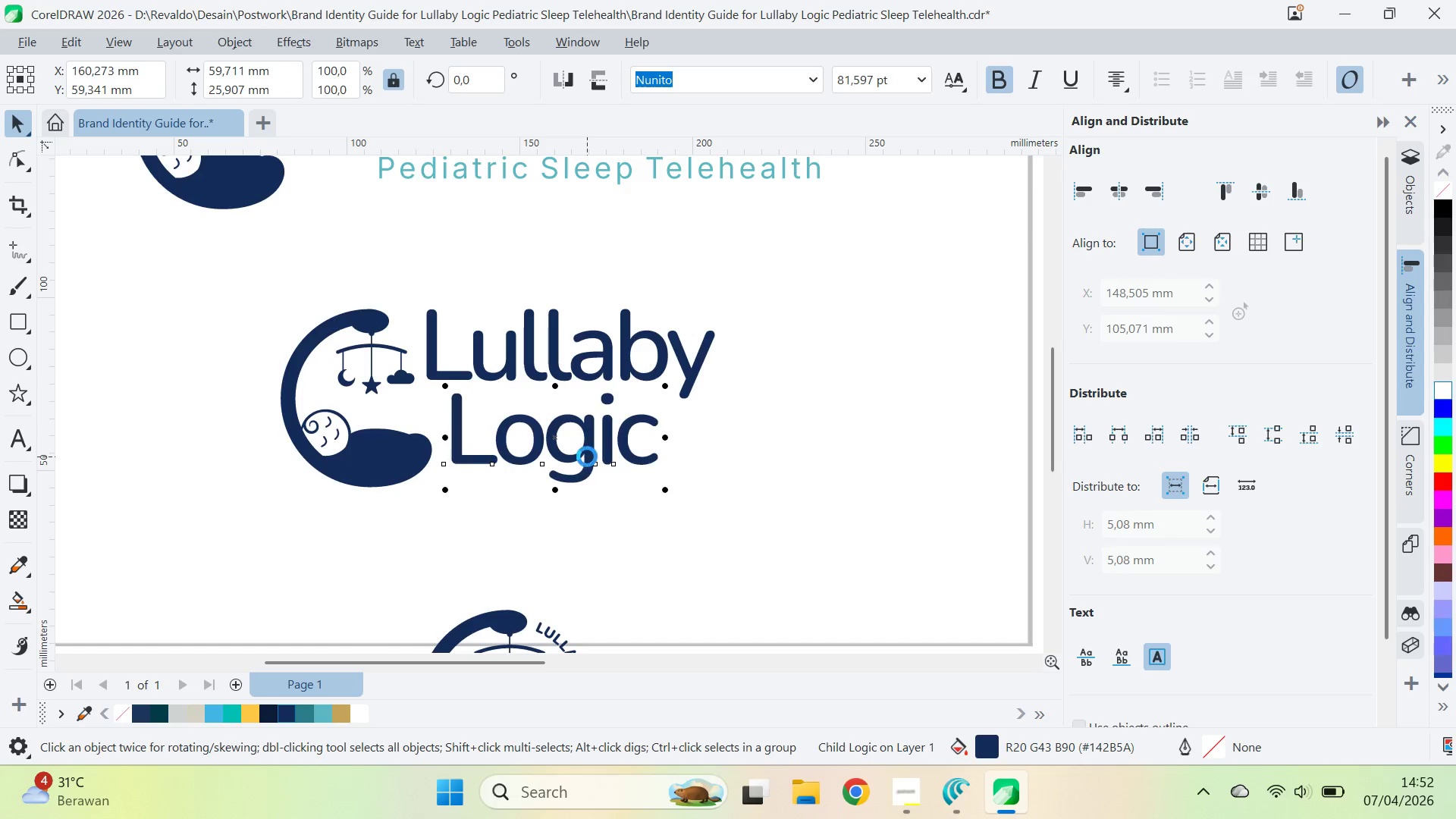 
key(ArrowRight)
 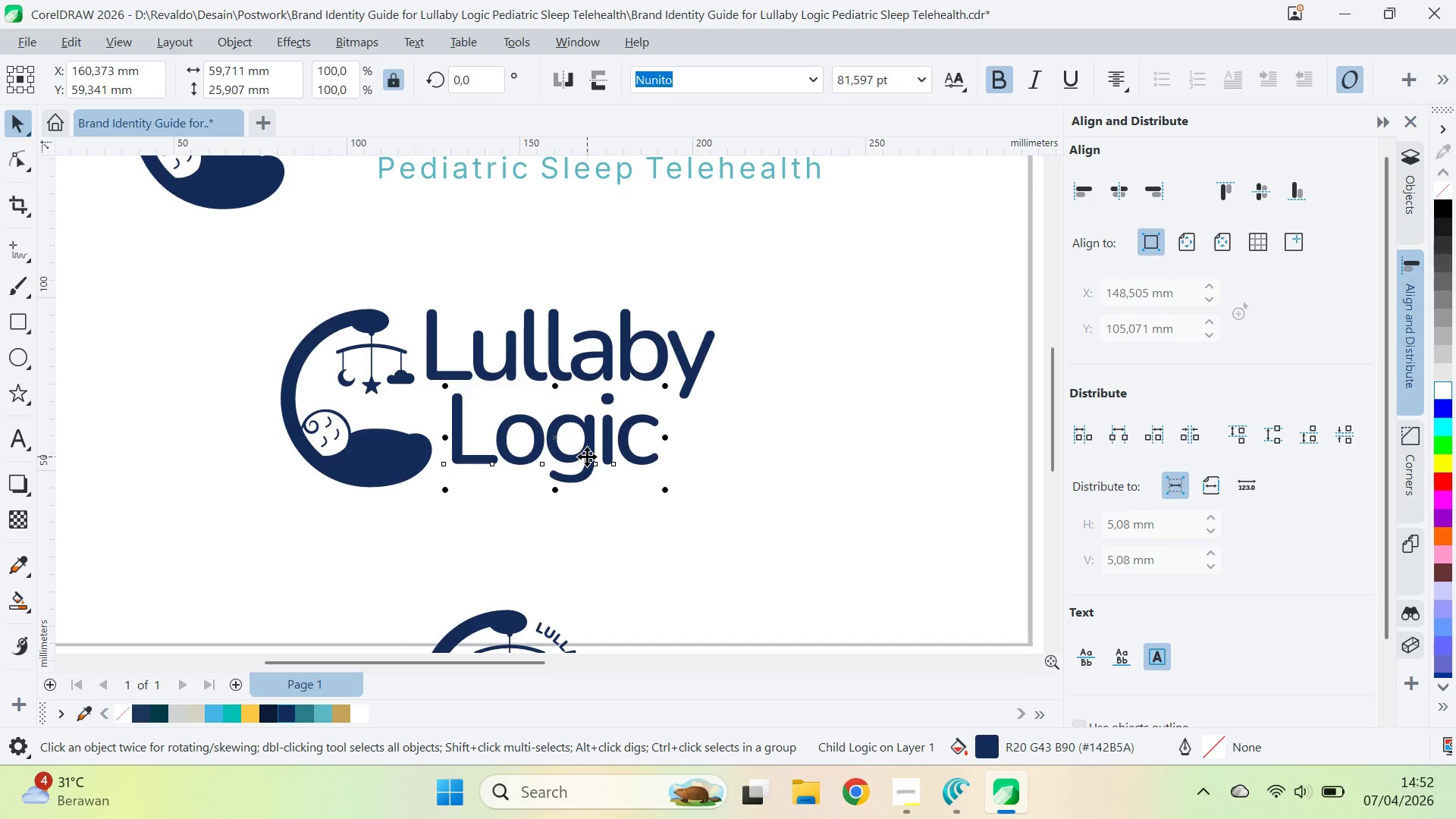 
key(ArrowRight)
 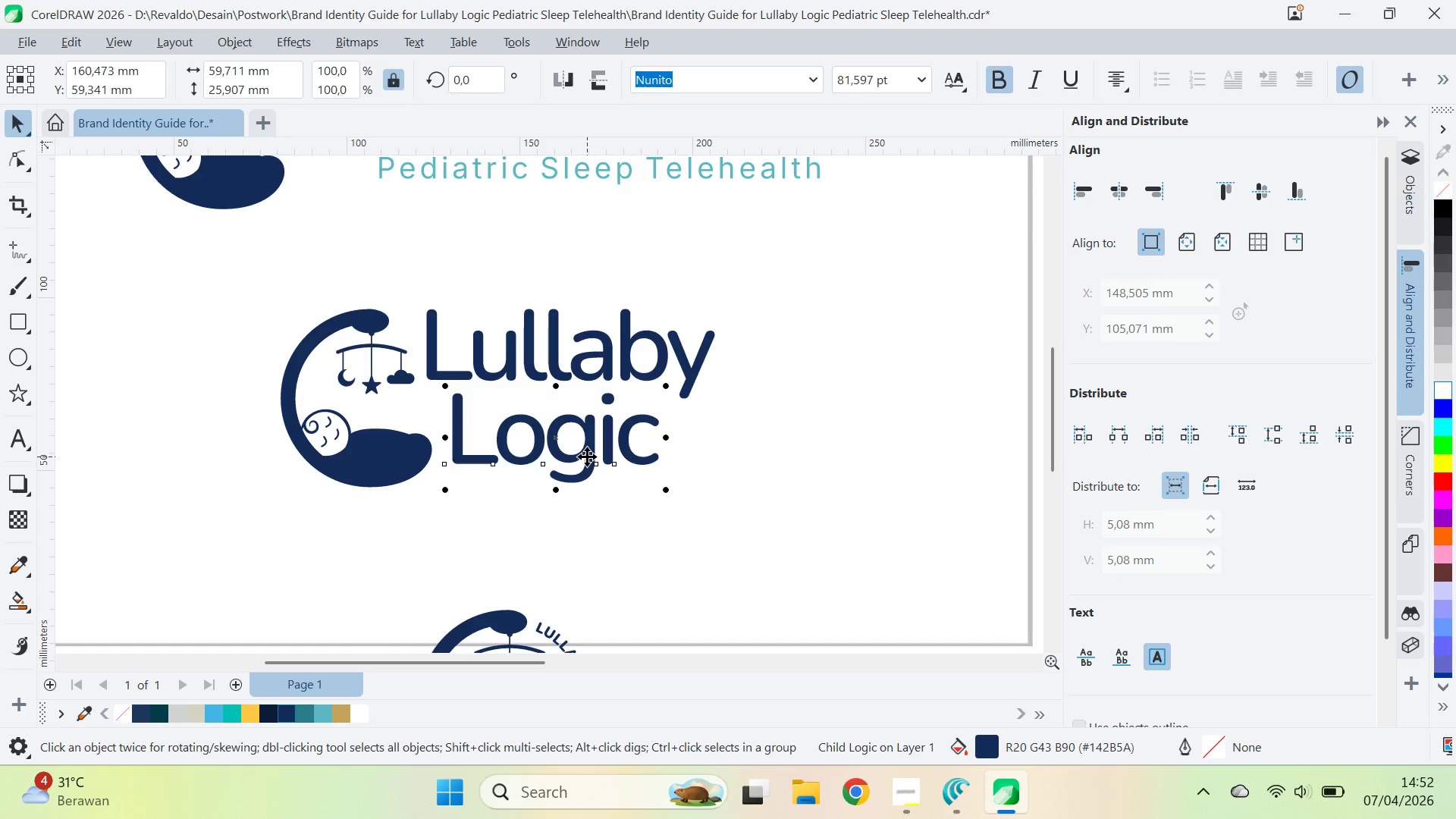 
key(ArrowRight)
 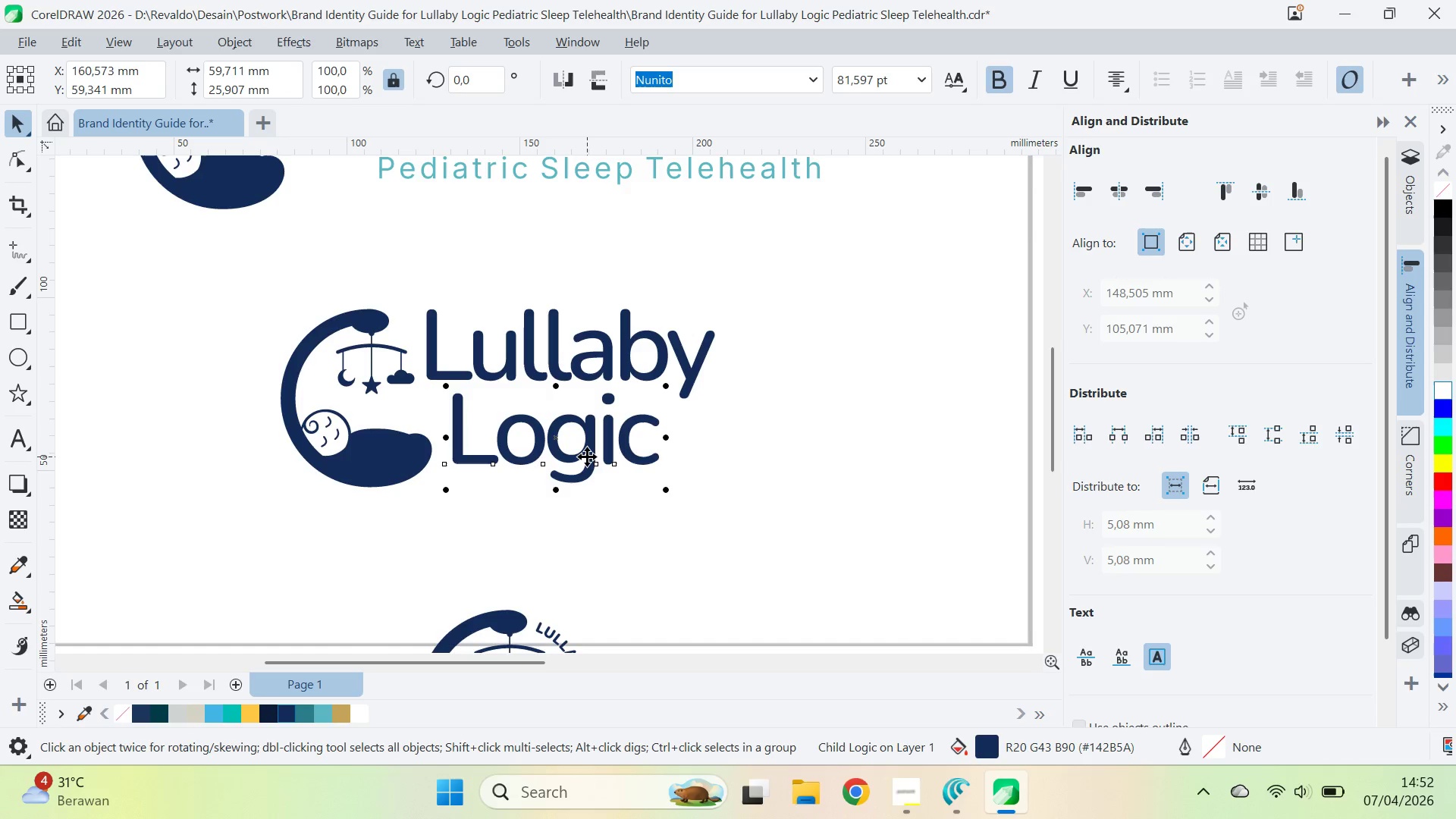 
key(ArrowRight)
 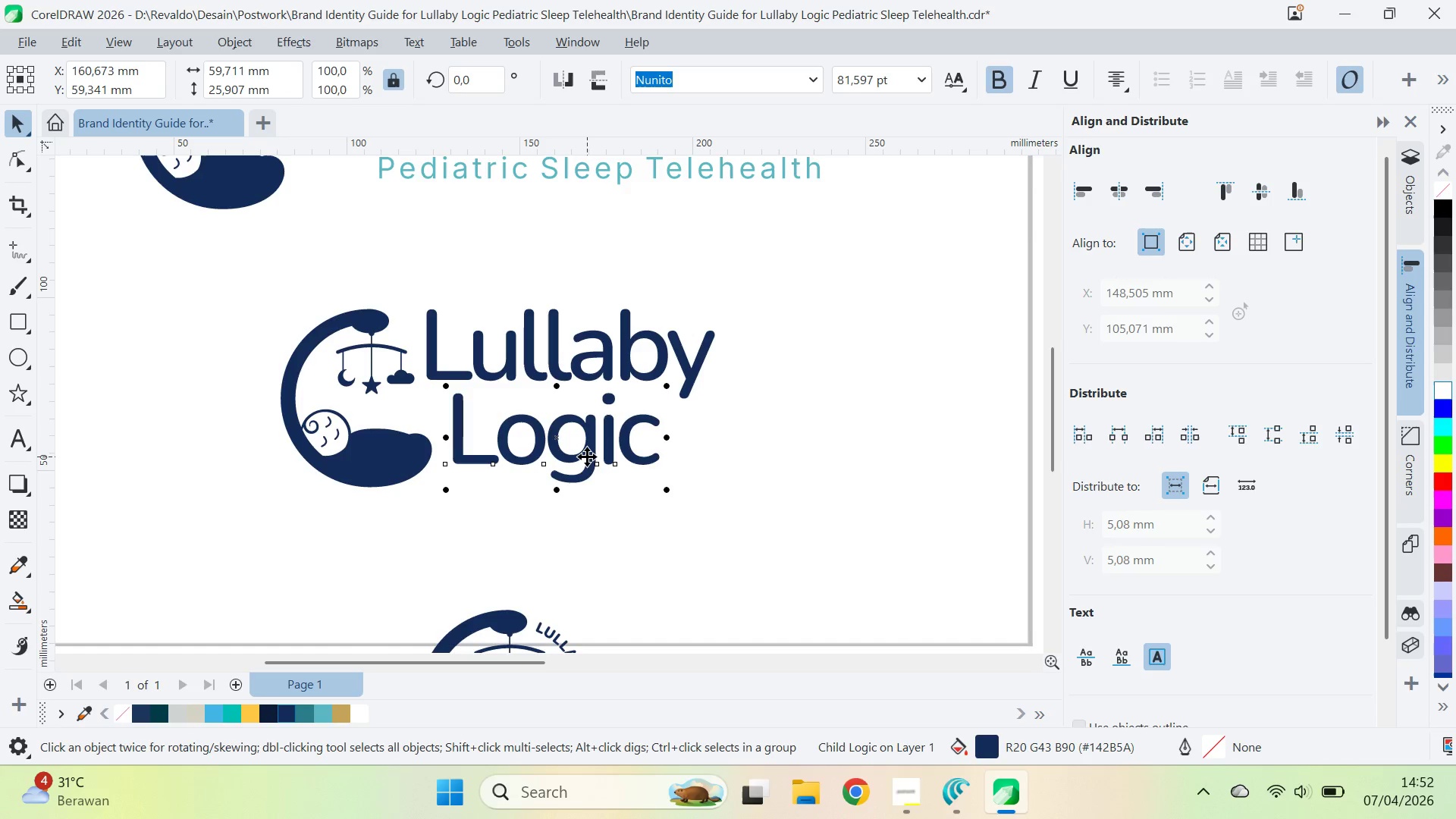 
key(ArrowLeft)
 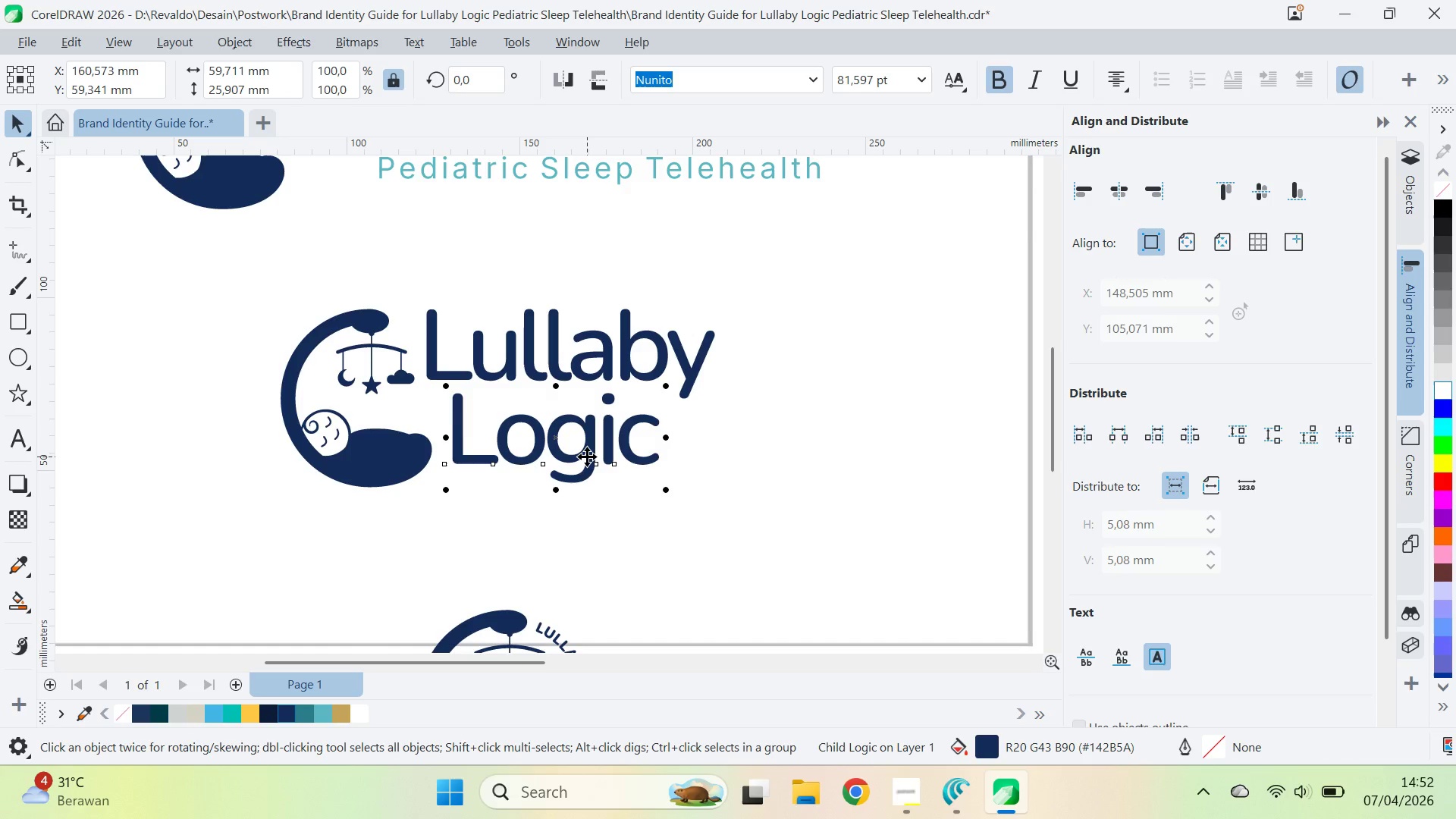 
key(ArrowLeft)
 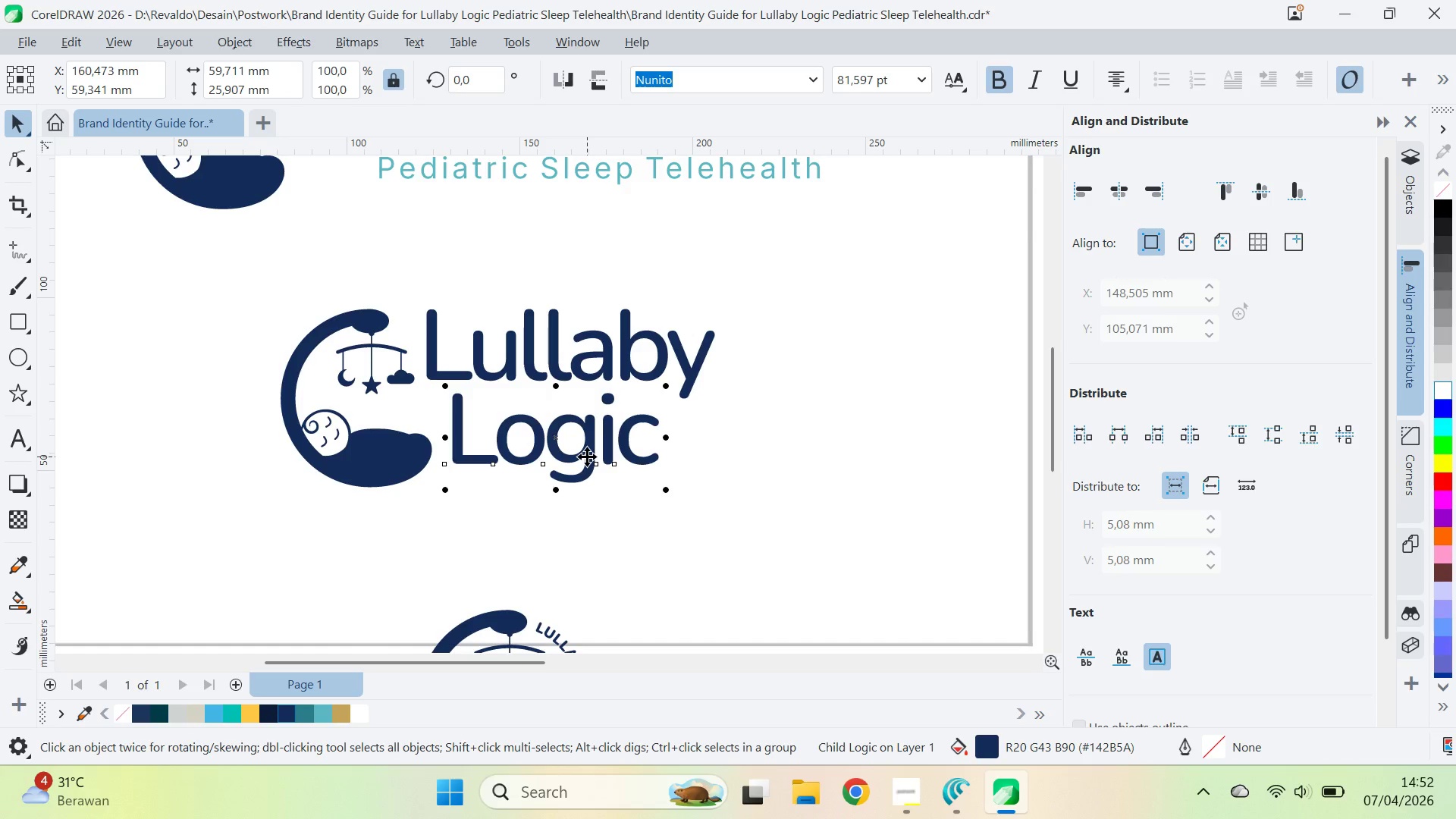 
key(ArrowRight)
 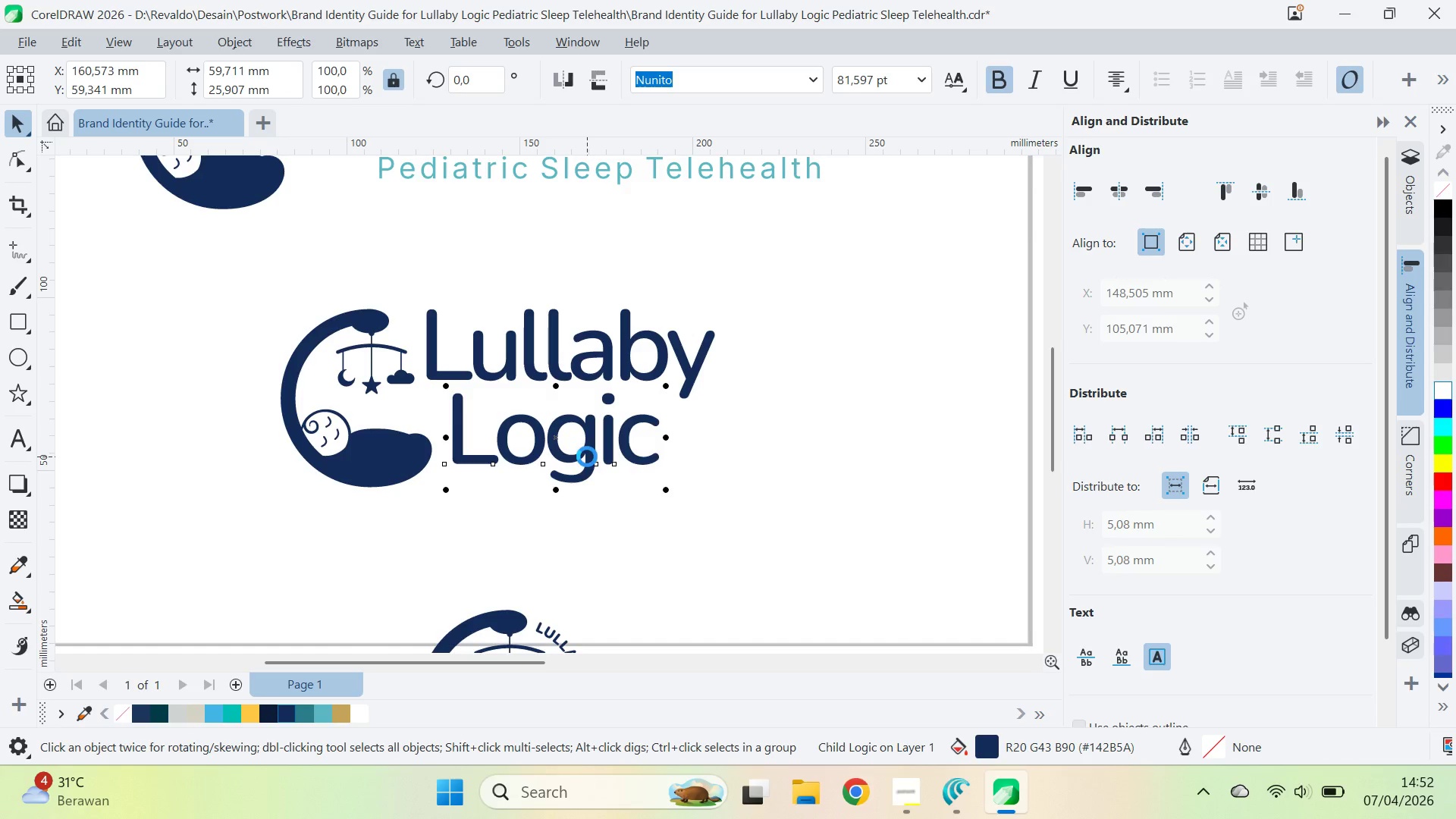 
key(ArrowLeft)
 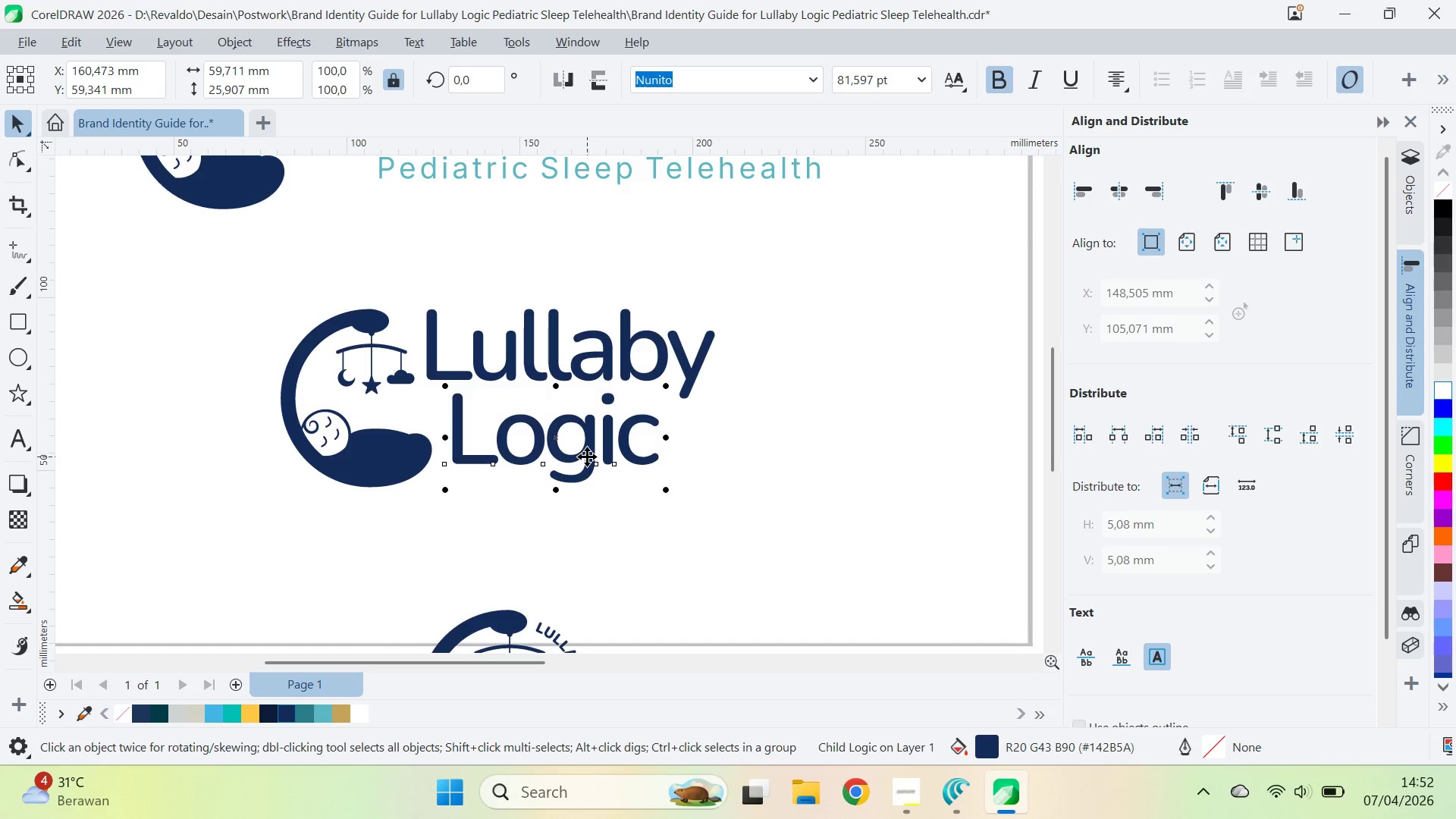 
key(ArrowRight)
 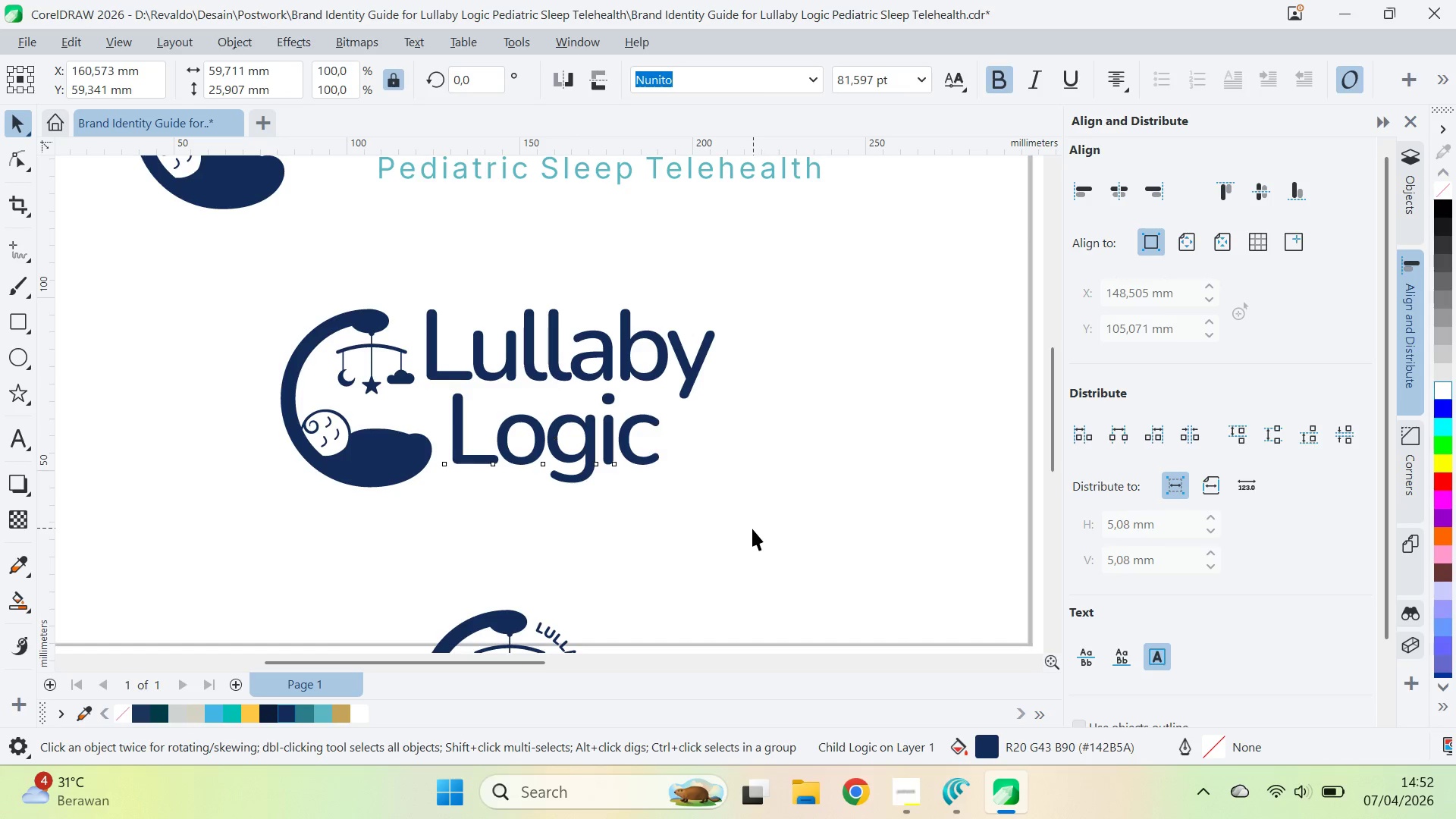 
scroll: coordinate [755, 519], scroll_direction: down, amount: 10.0
 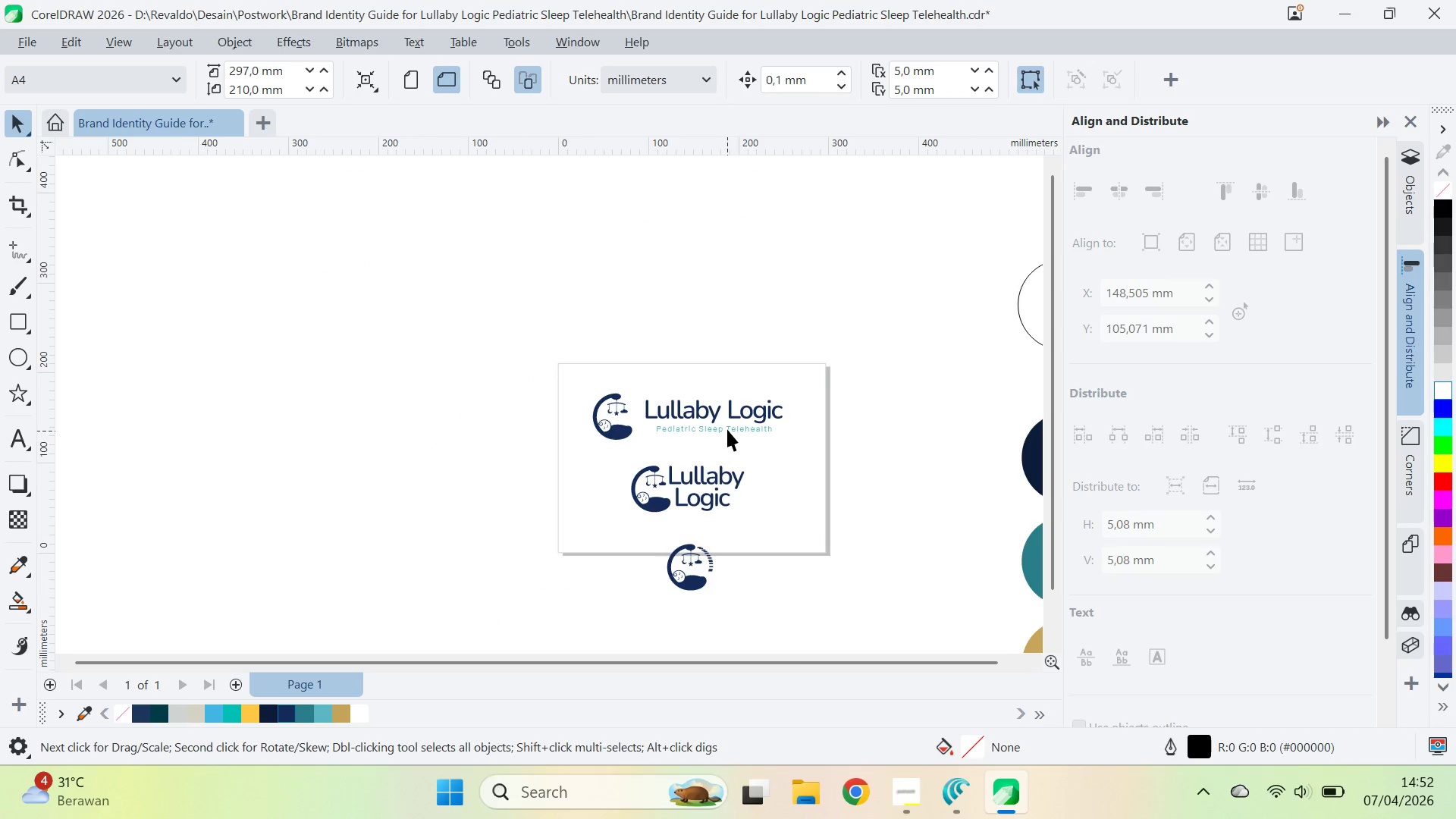 
left_click([727, 429])
 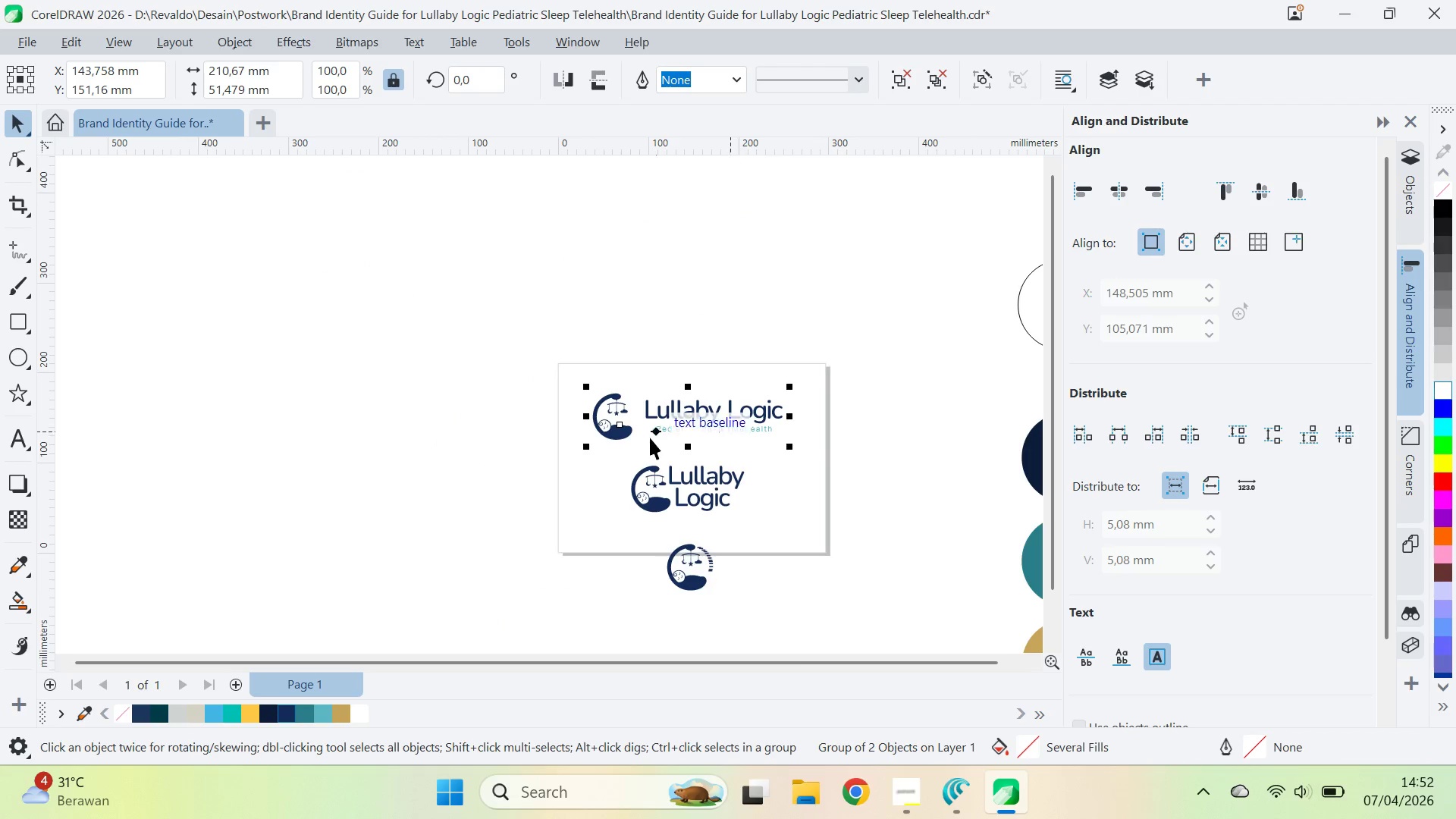 
type(av)
 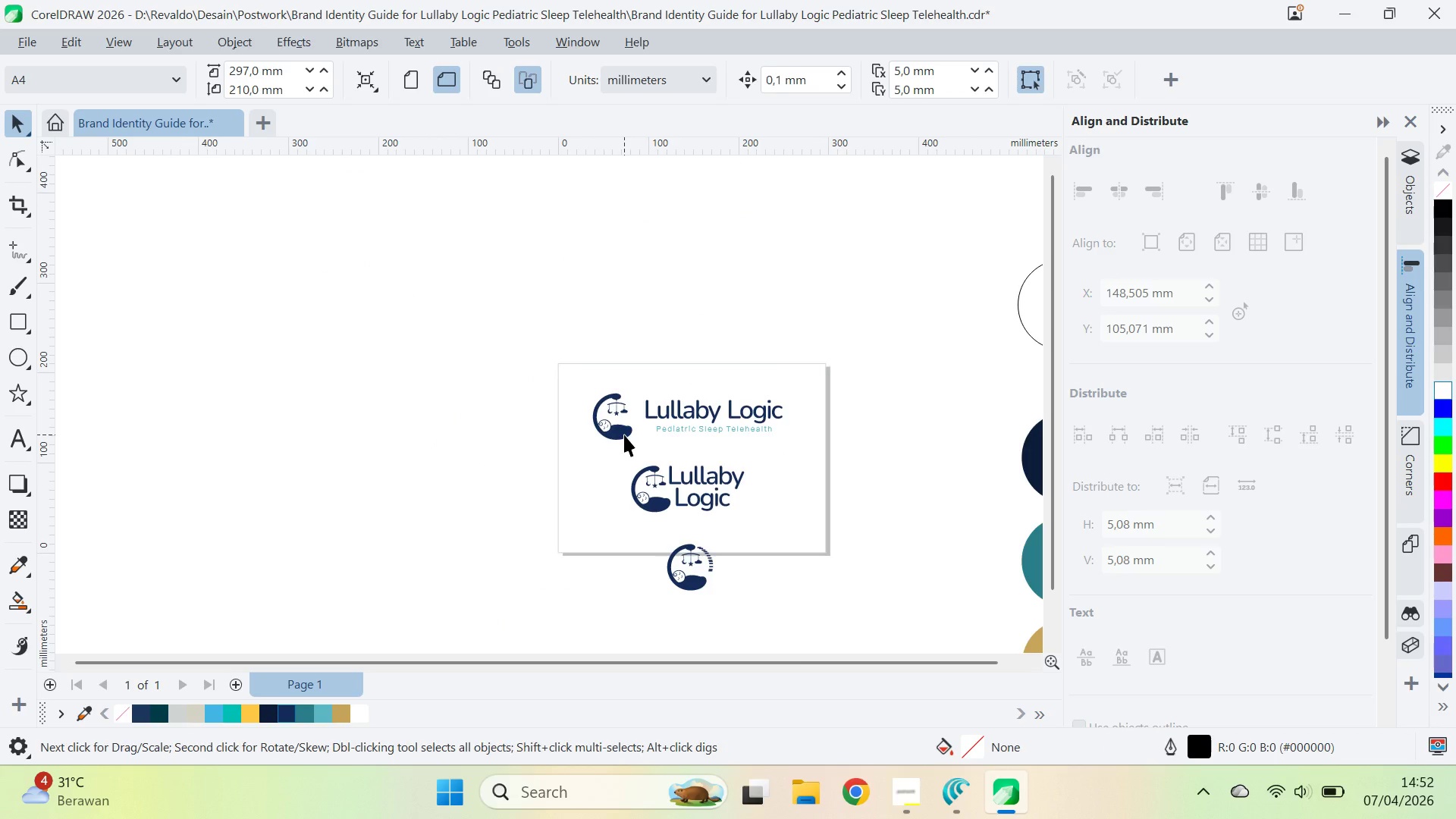 
hold_key(key=ControlLeft, duration=0.34)
left_click([624, 435])
 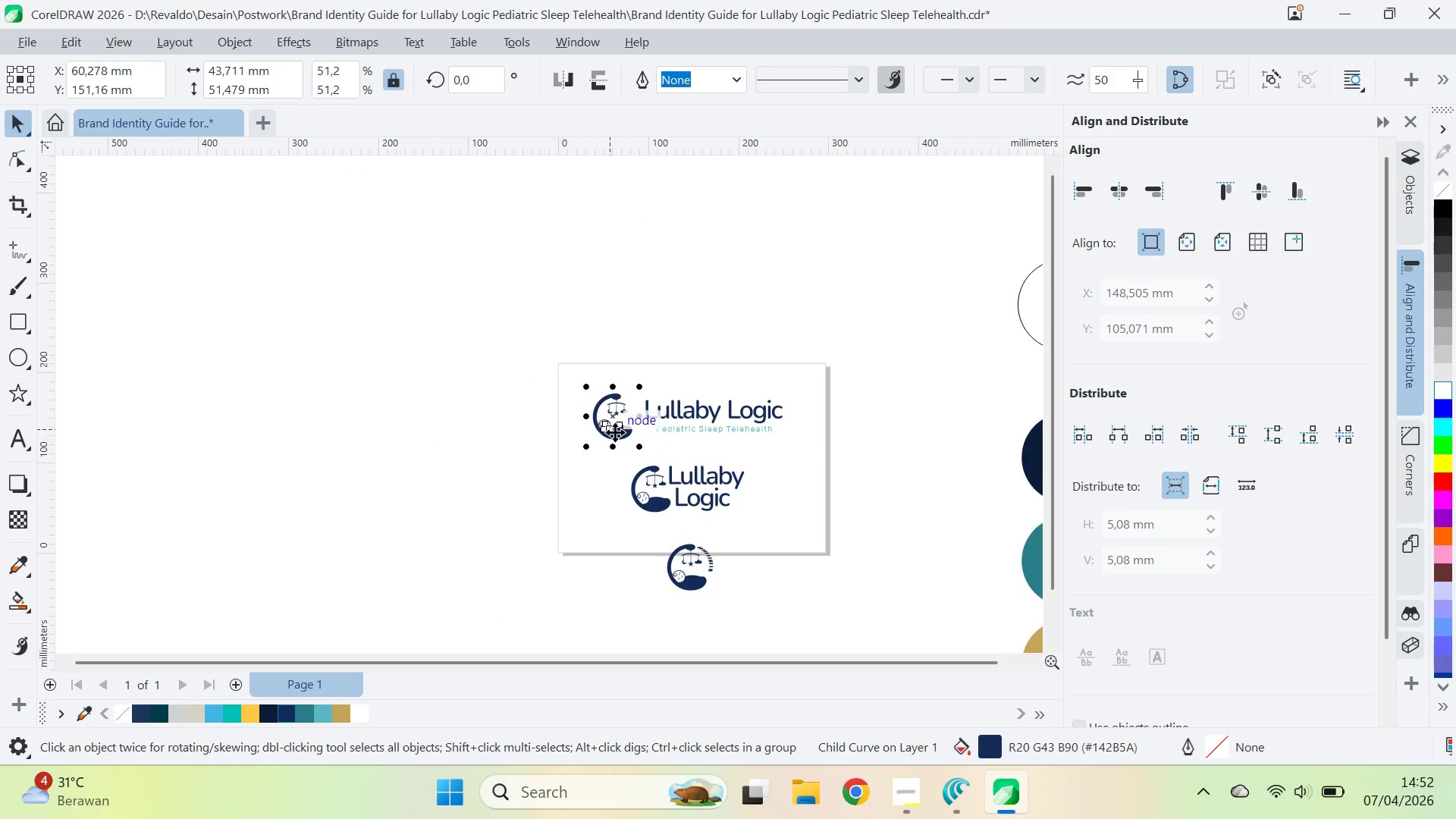 
hold_key(key=ArrowRight, duration=1.5)
 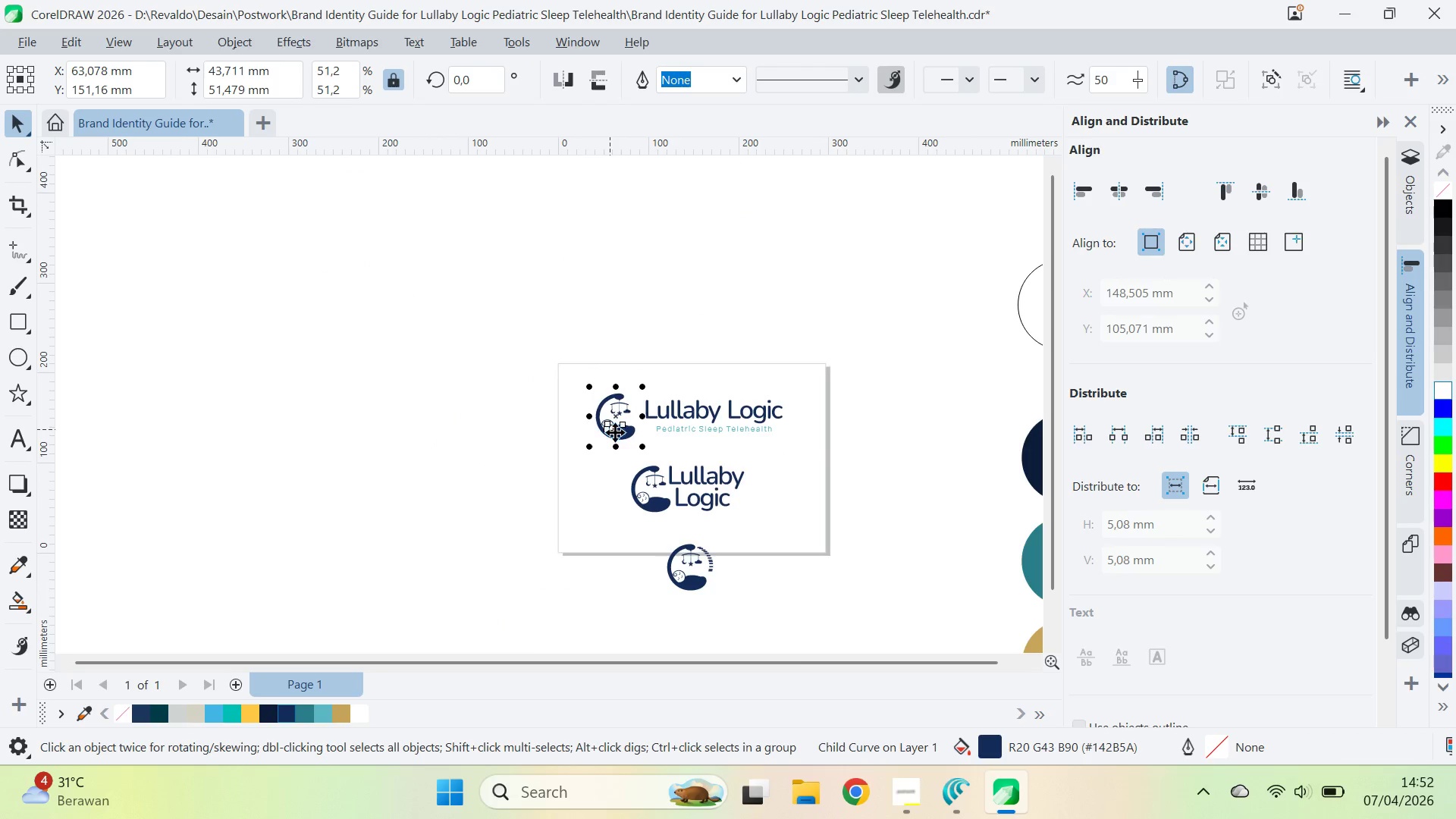 
key(ArrowRight)
 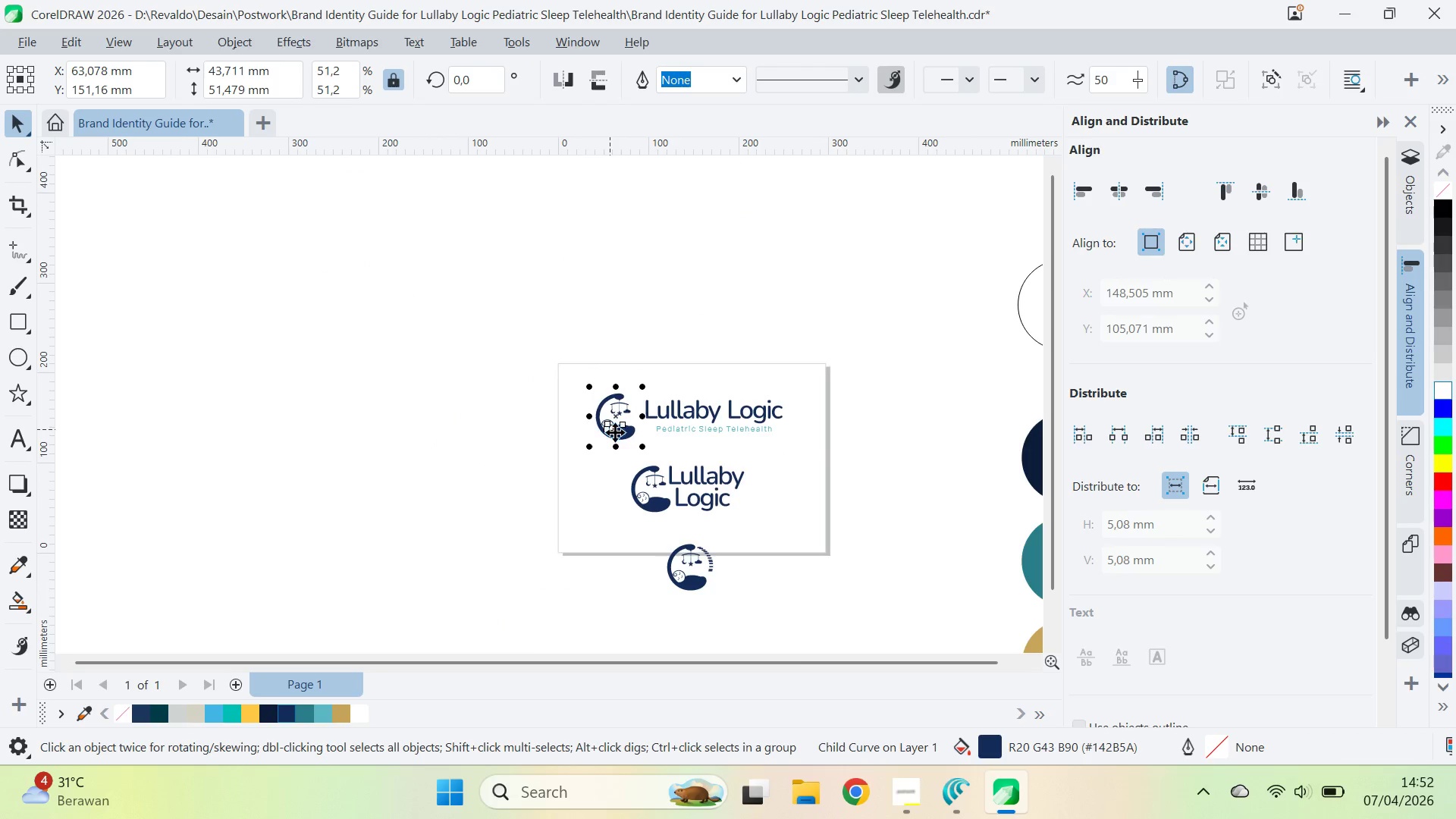 
key(ArrowRight)
 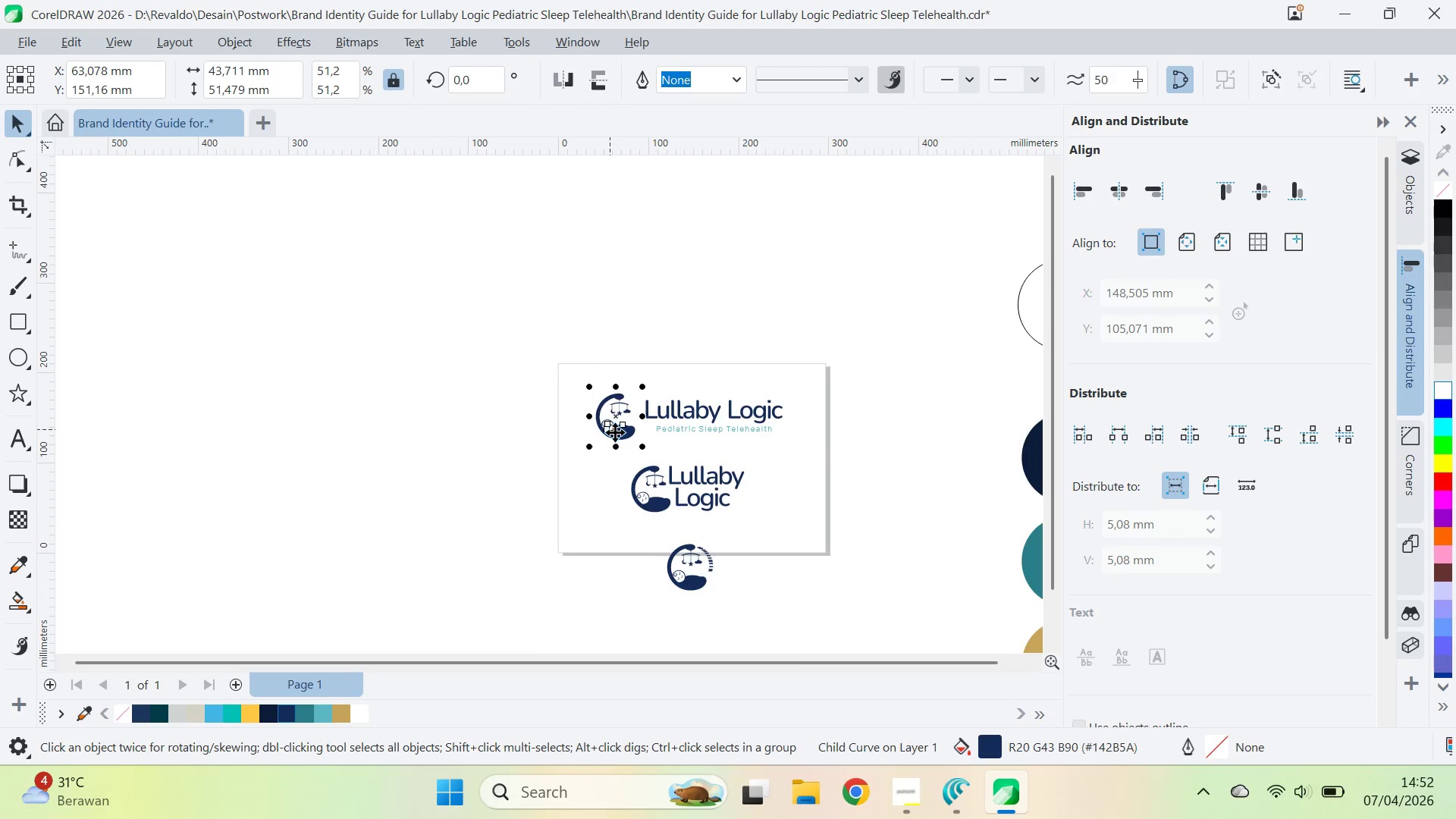 
key(ArrowRight)
 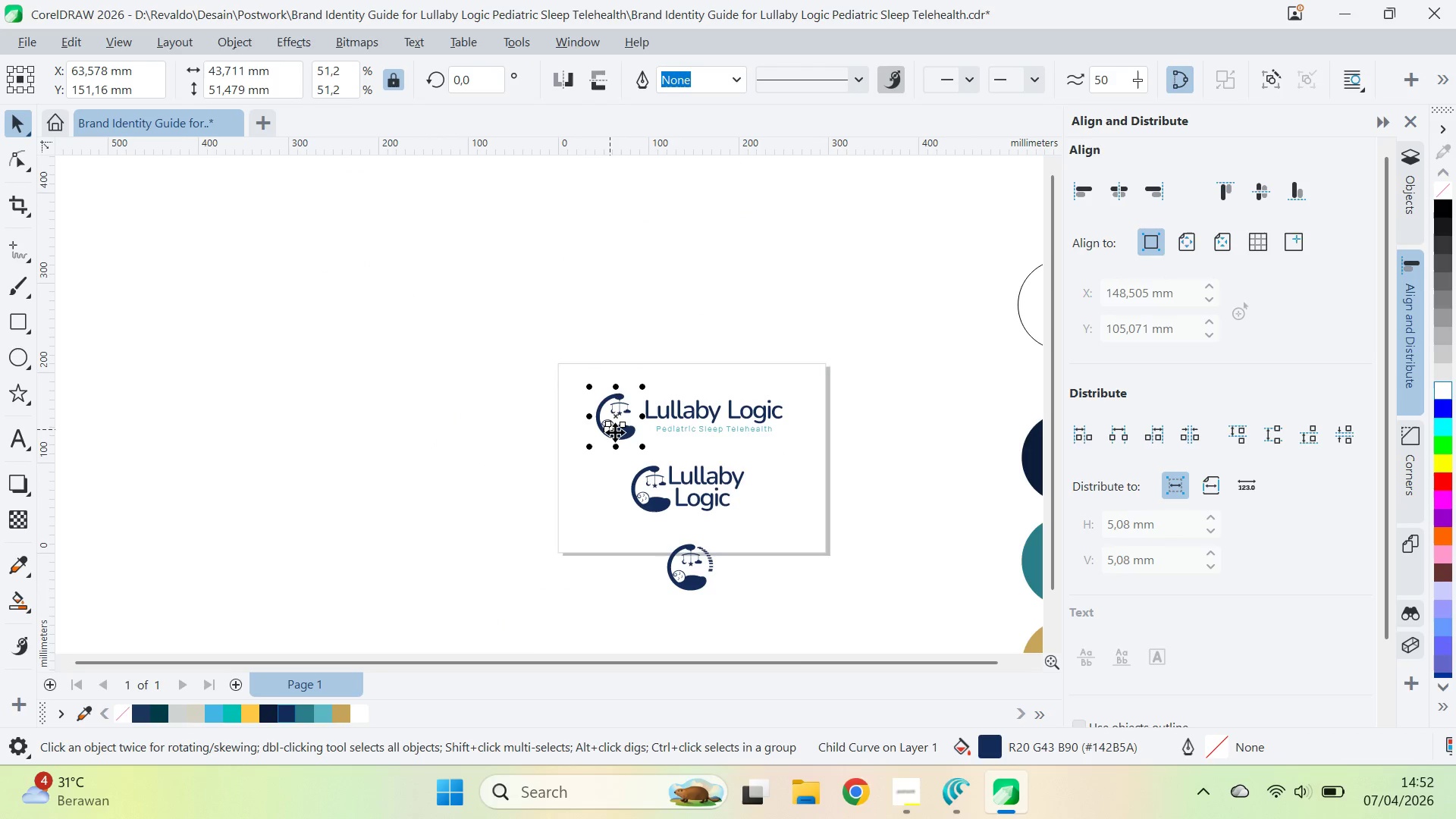 
key(ArrowRight)
 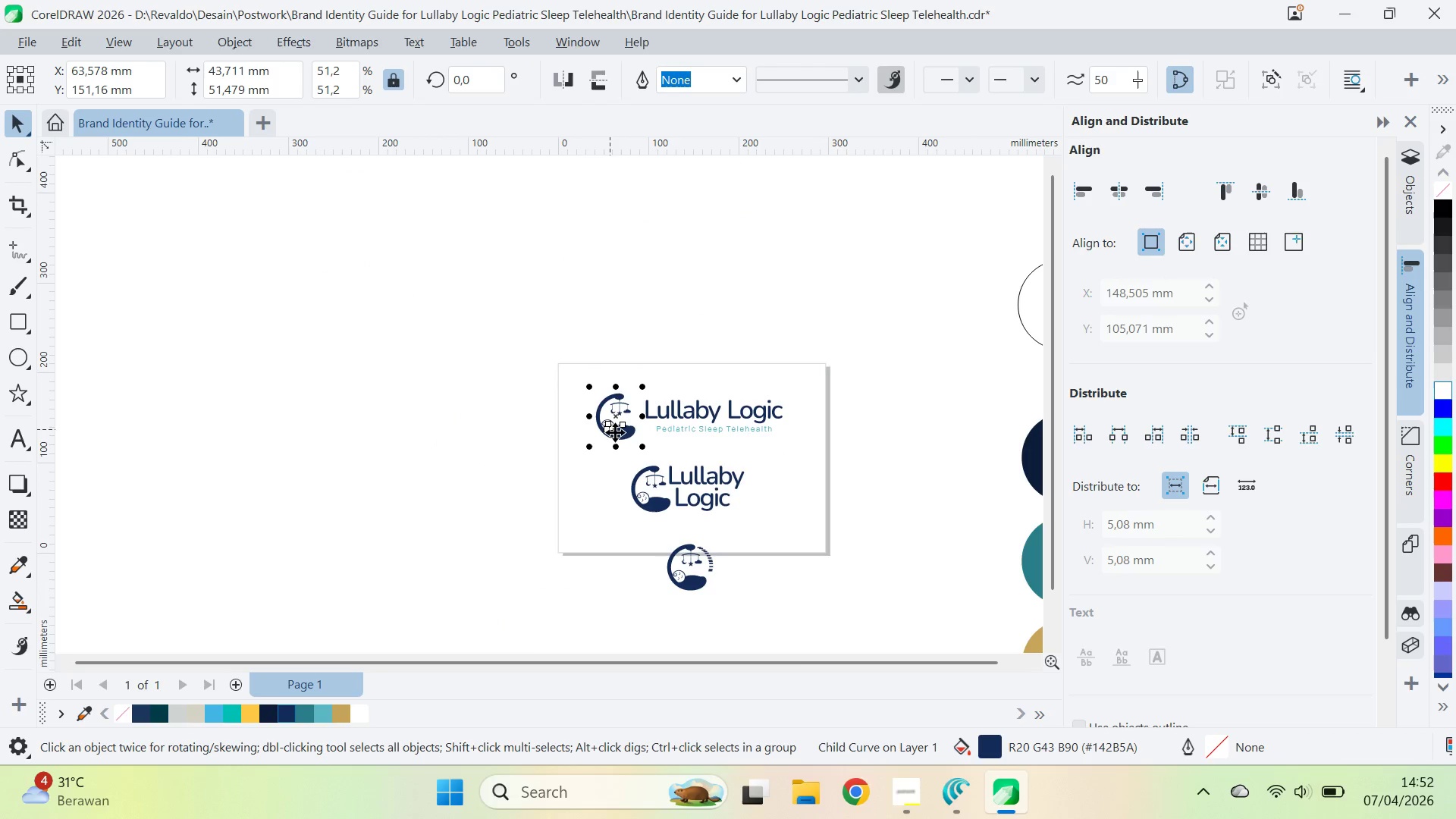 
key(ArrowRight)
 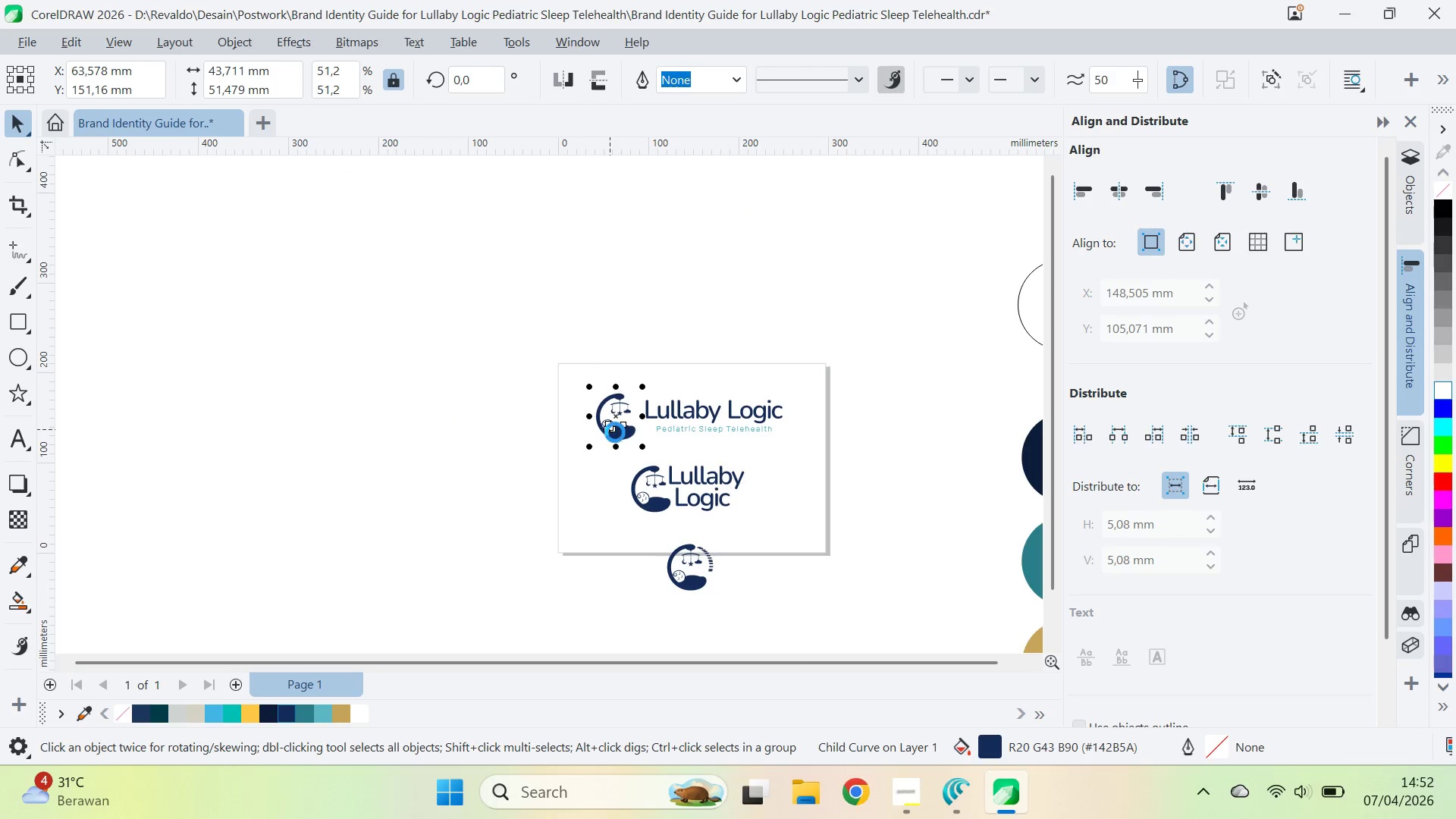 
key(ArrowRight)
 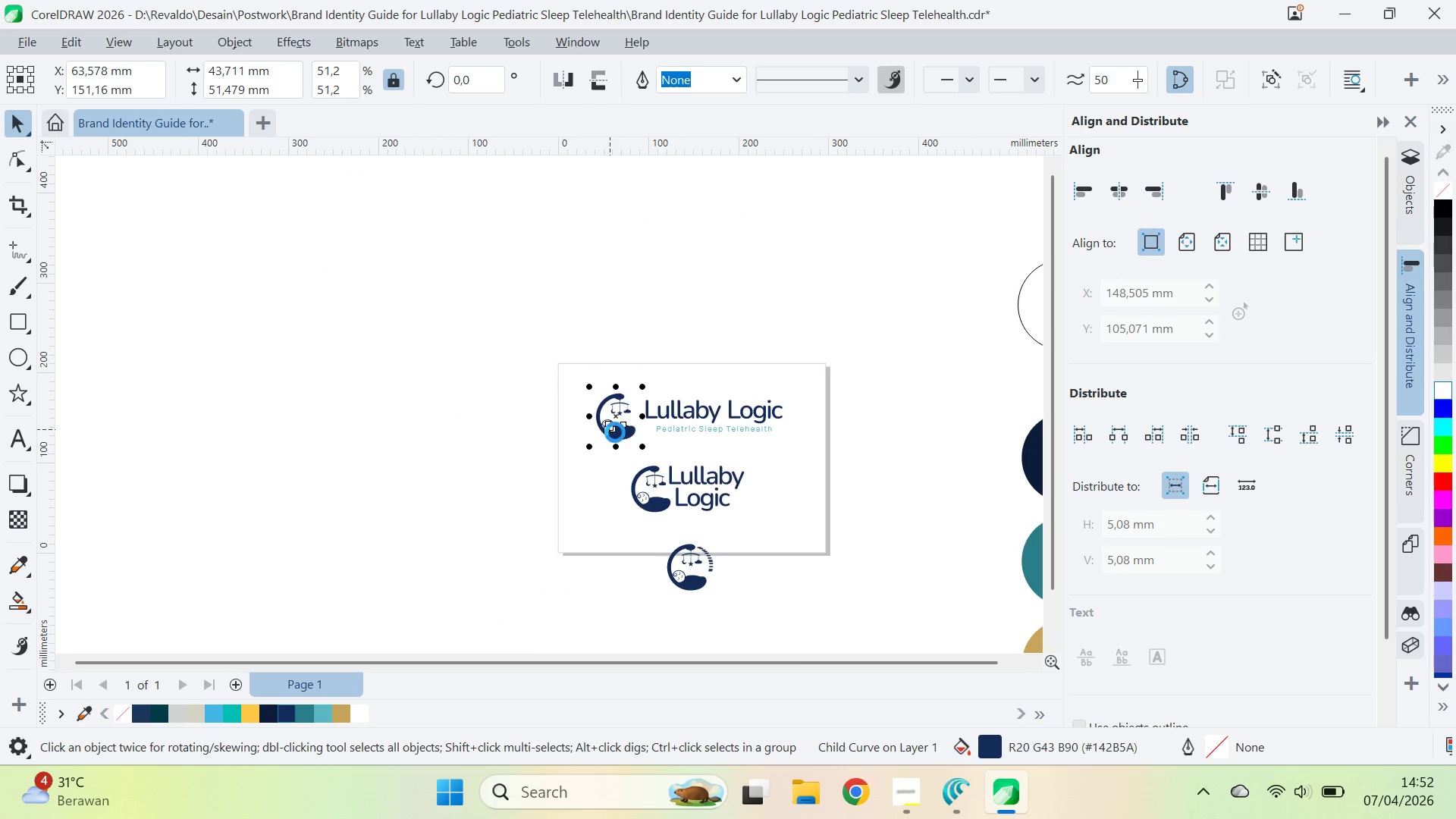 
key(ArrowRight)
 